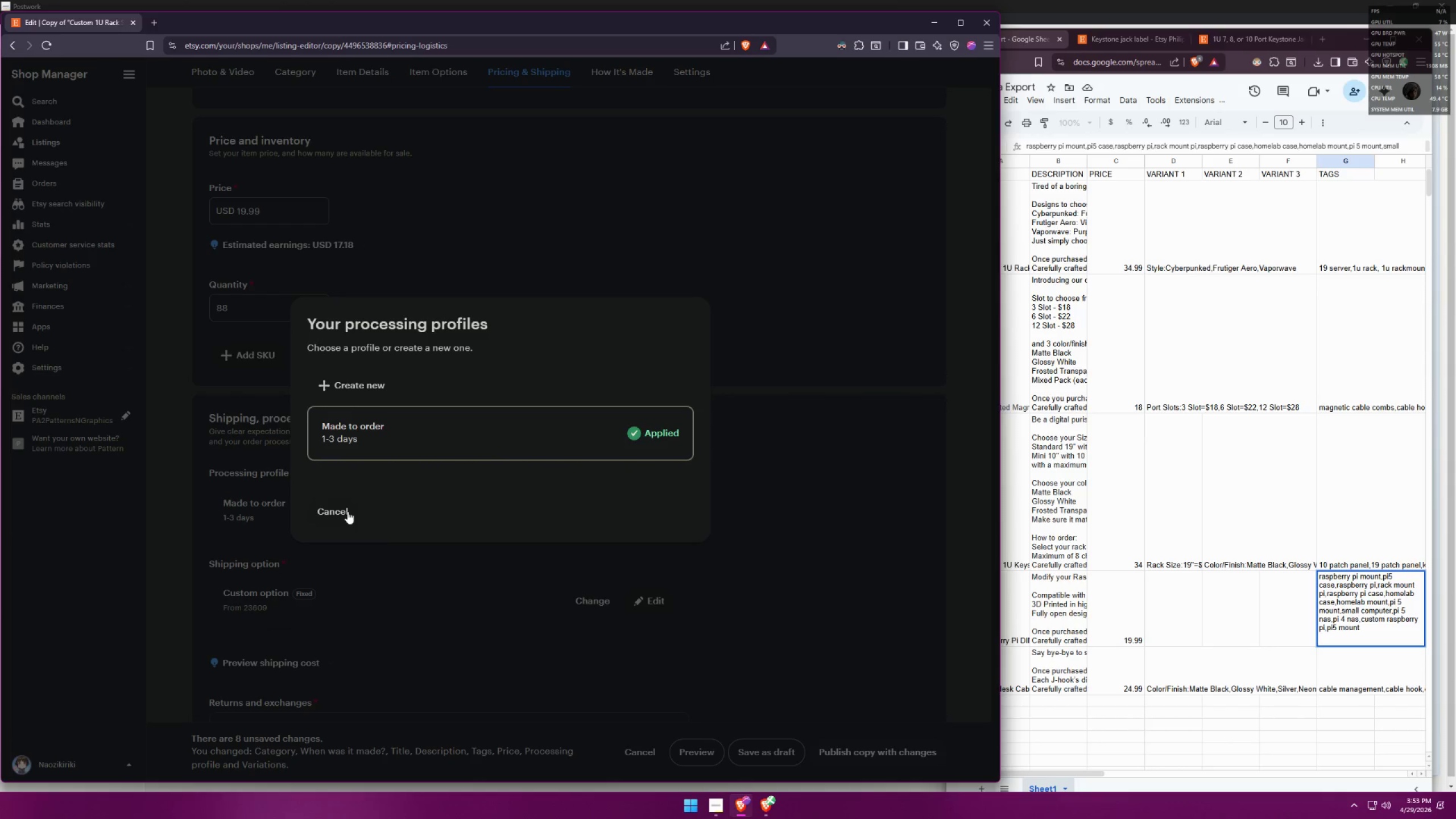 
left_click([347, 511])
 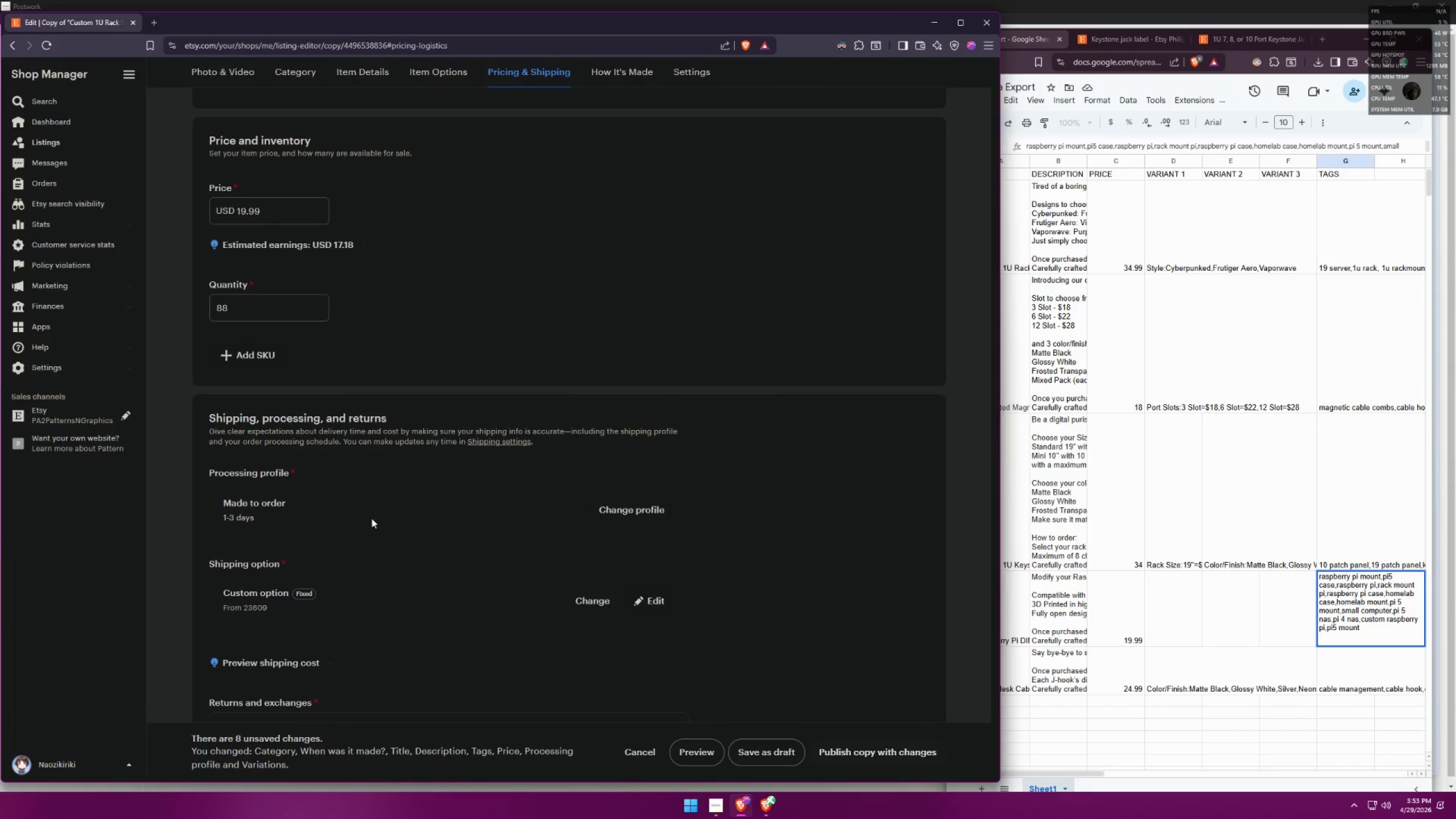 
left_click([590, 511])
 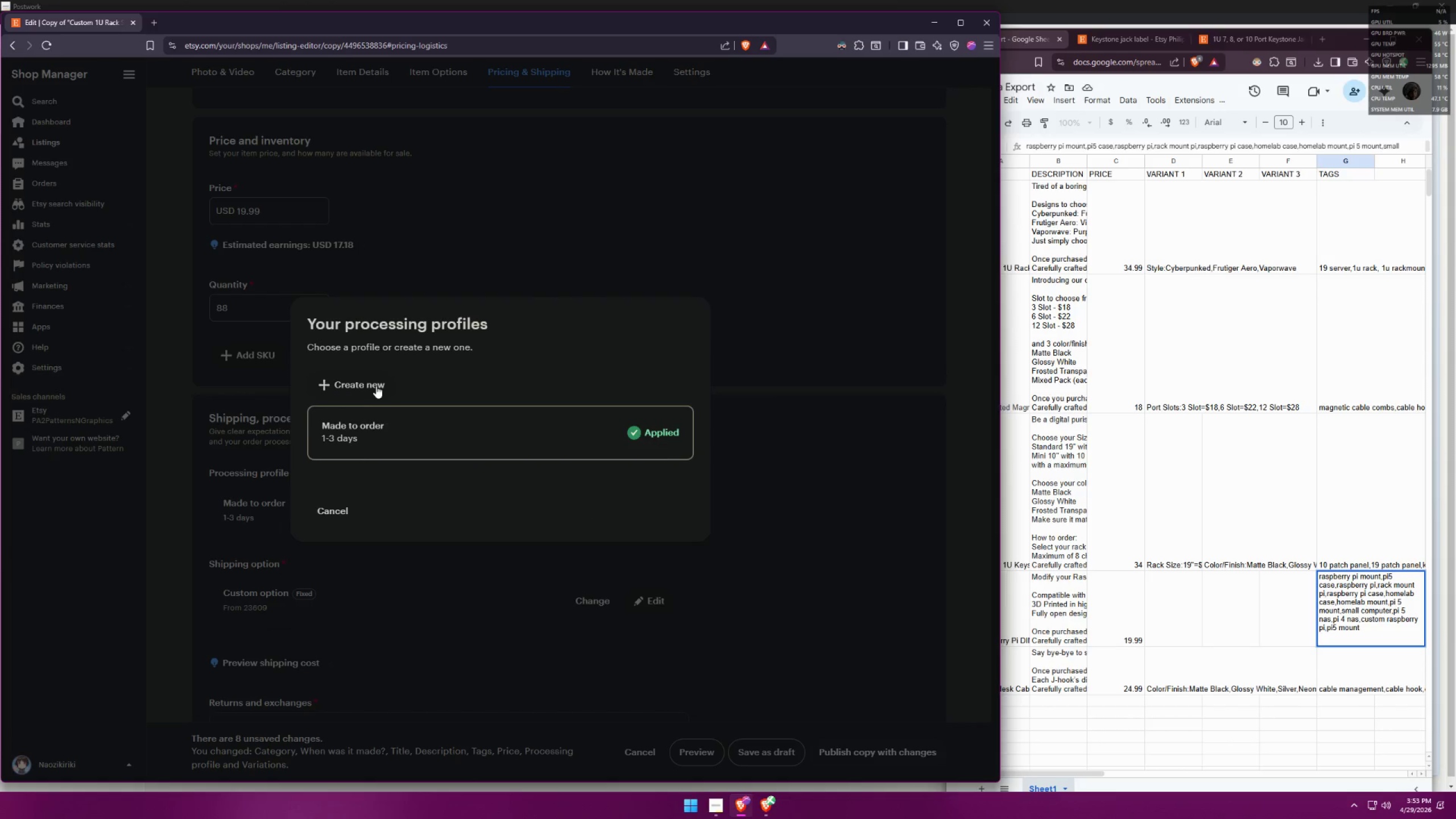 
left_click([375, 385])
 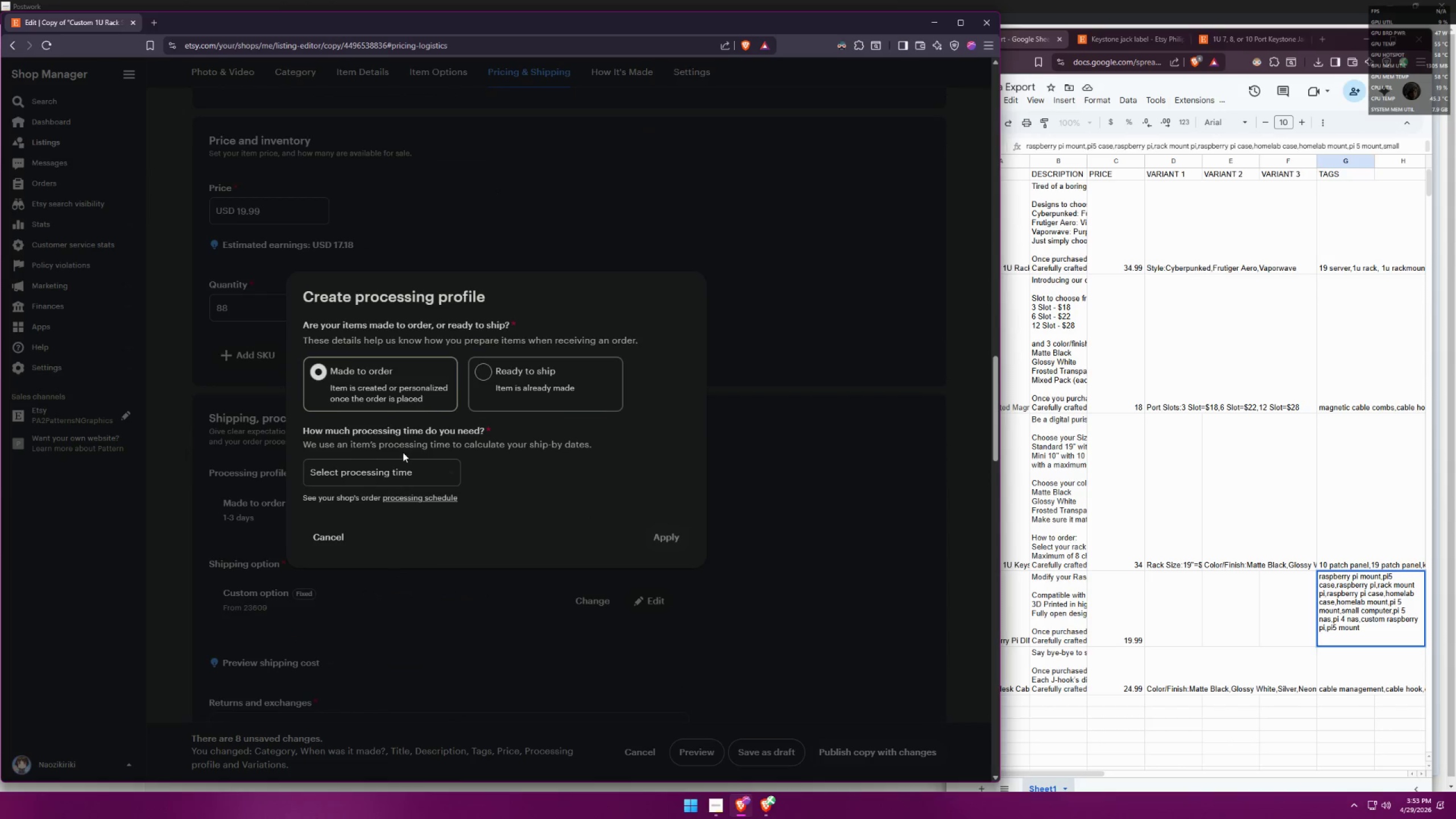 
left_click([404, 470])
 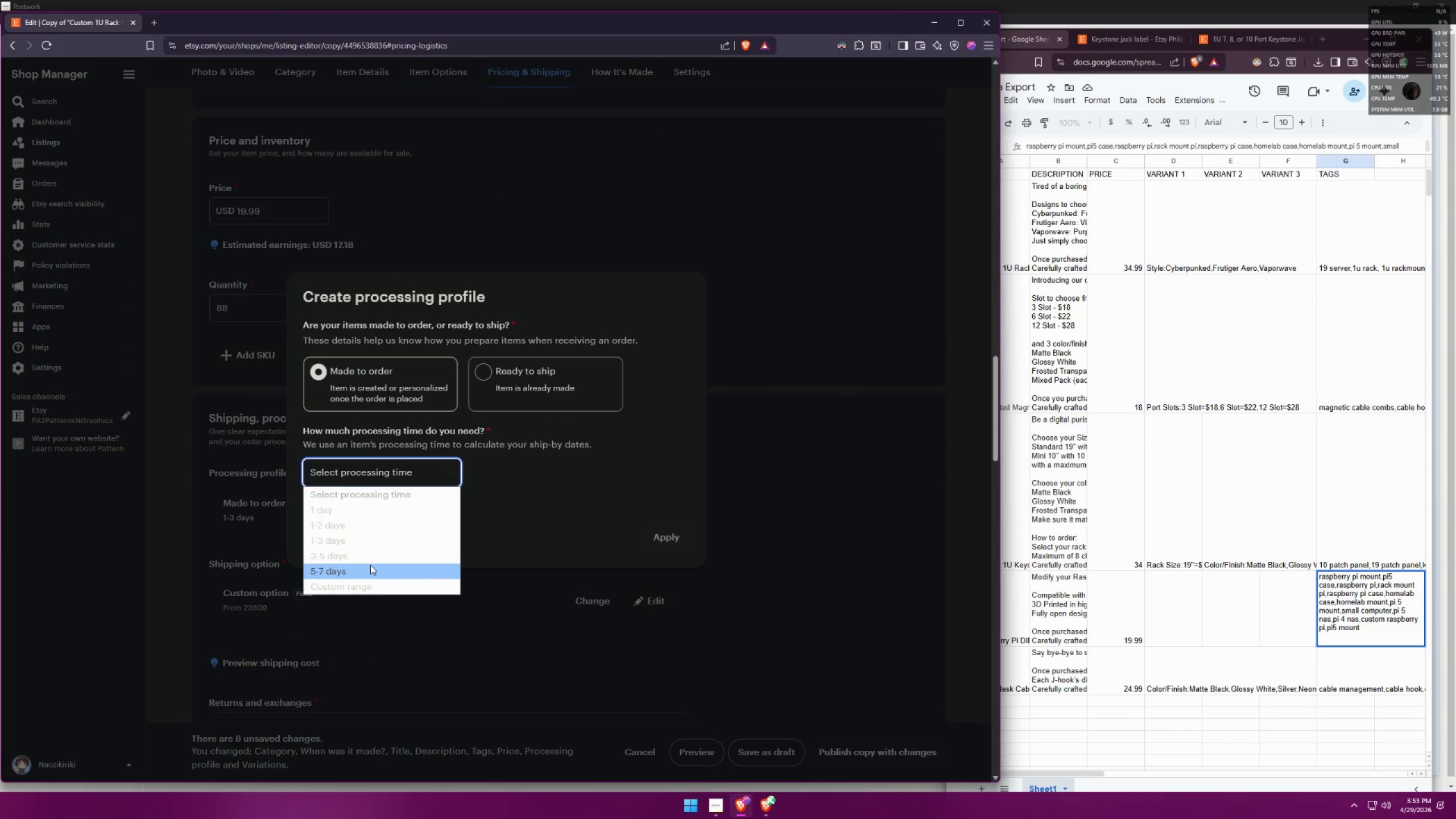 
left_click([375, 552])
 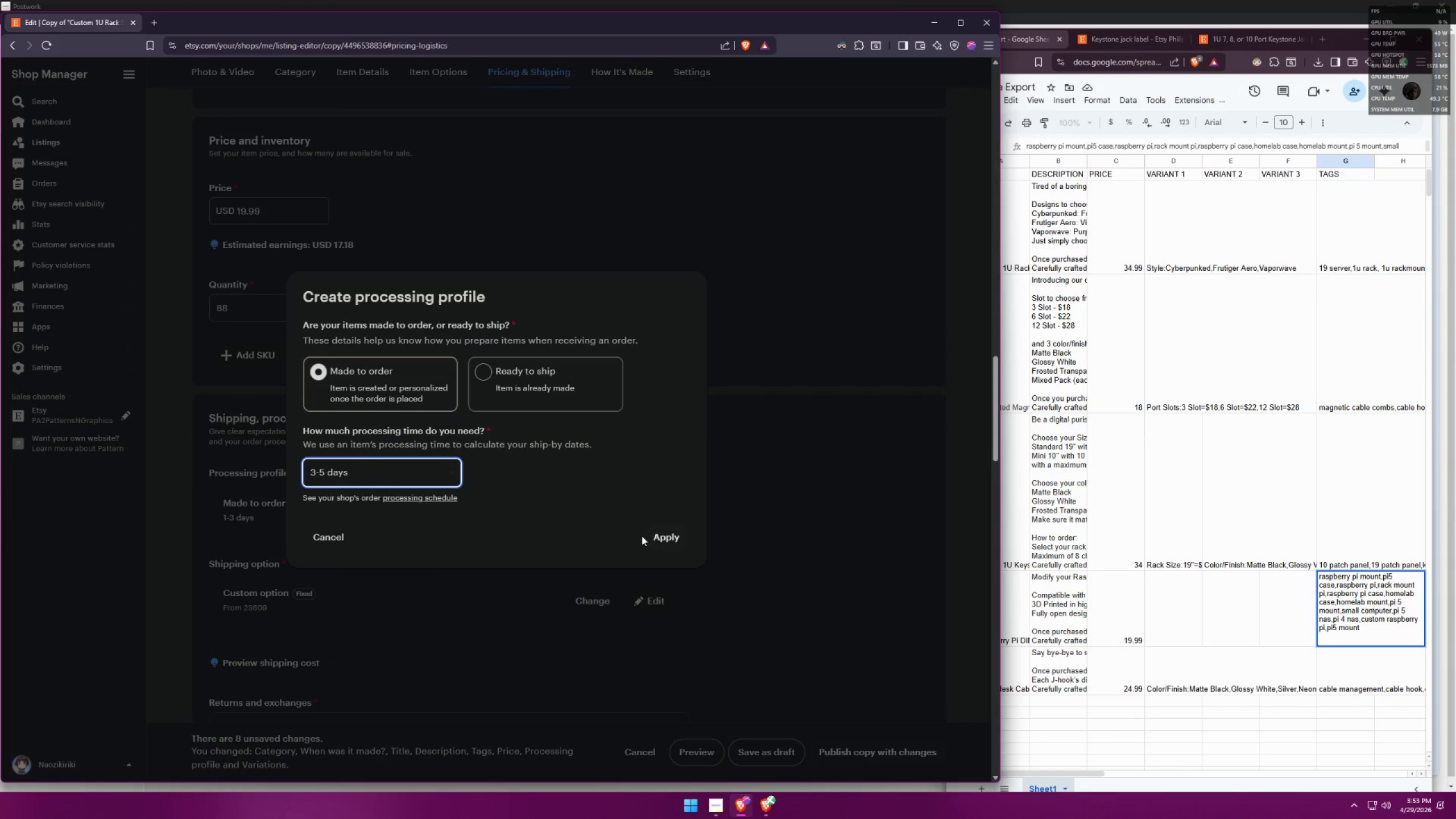 
left_click([659, 533])
 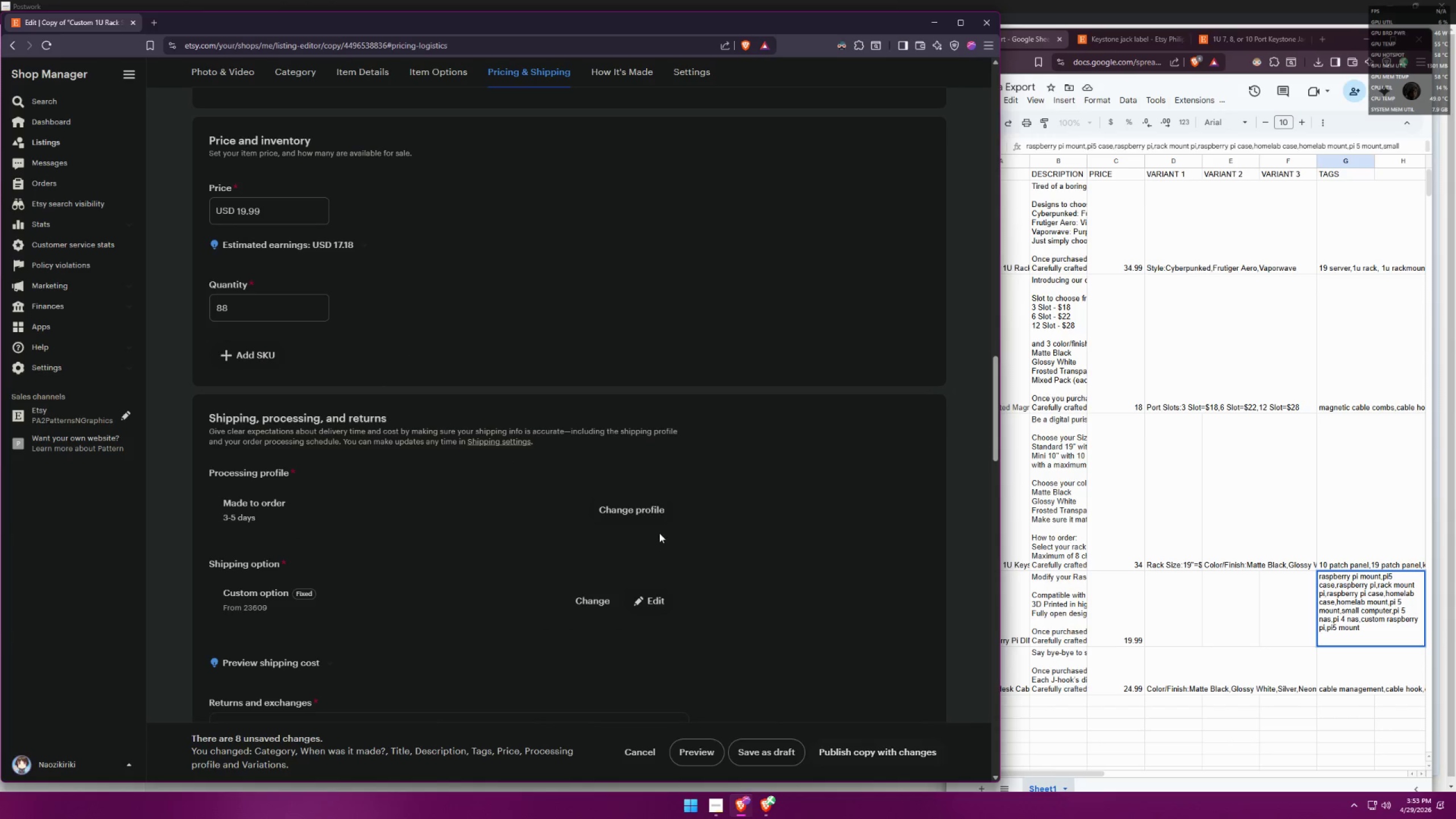 
left_click([713, 531])
 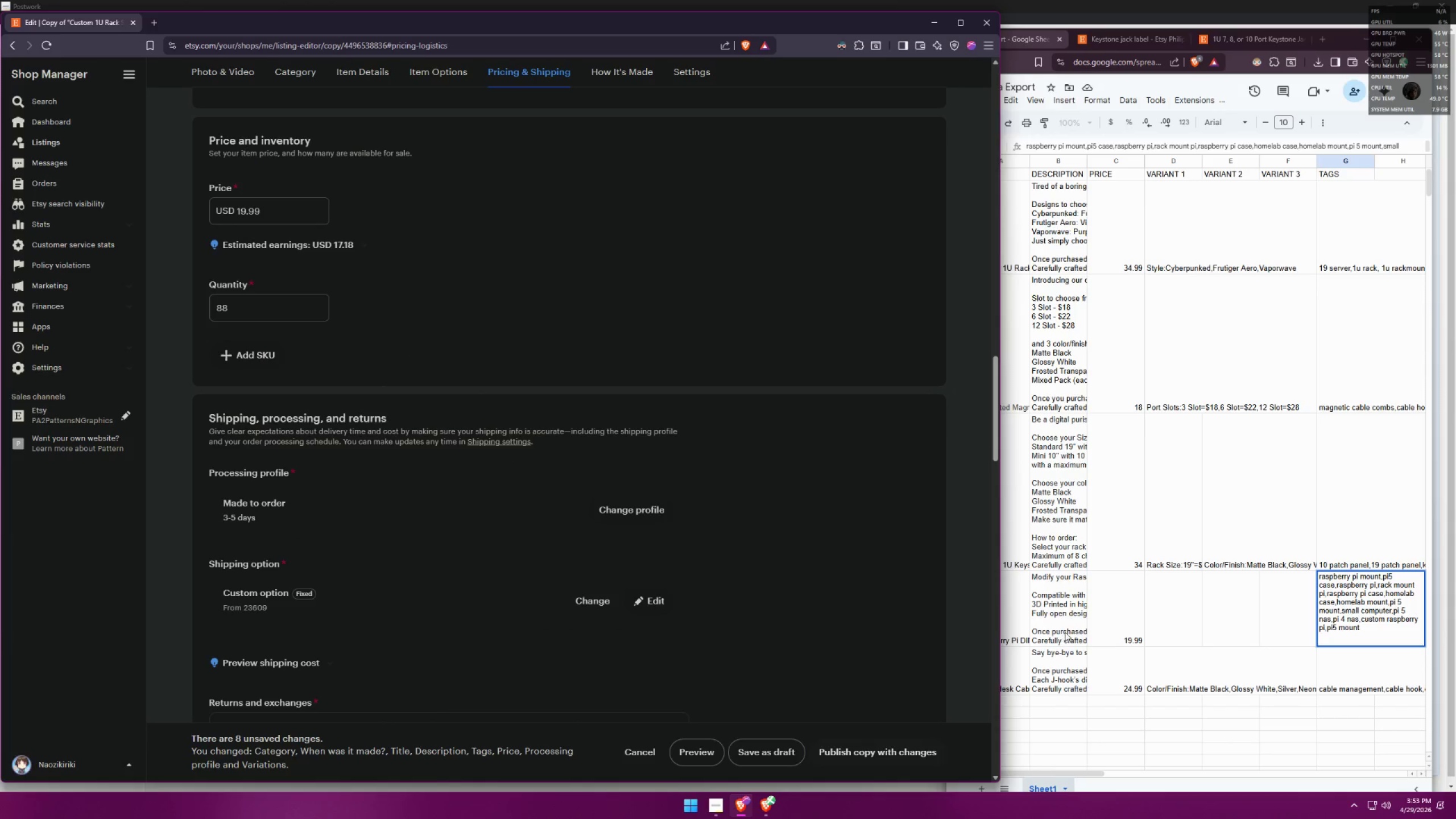 
double_click([1058, 622])
 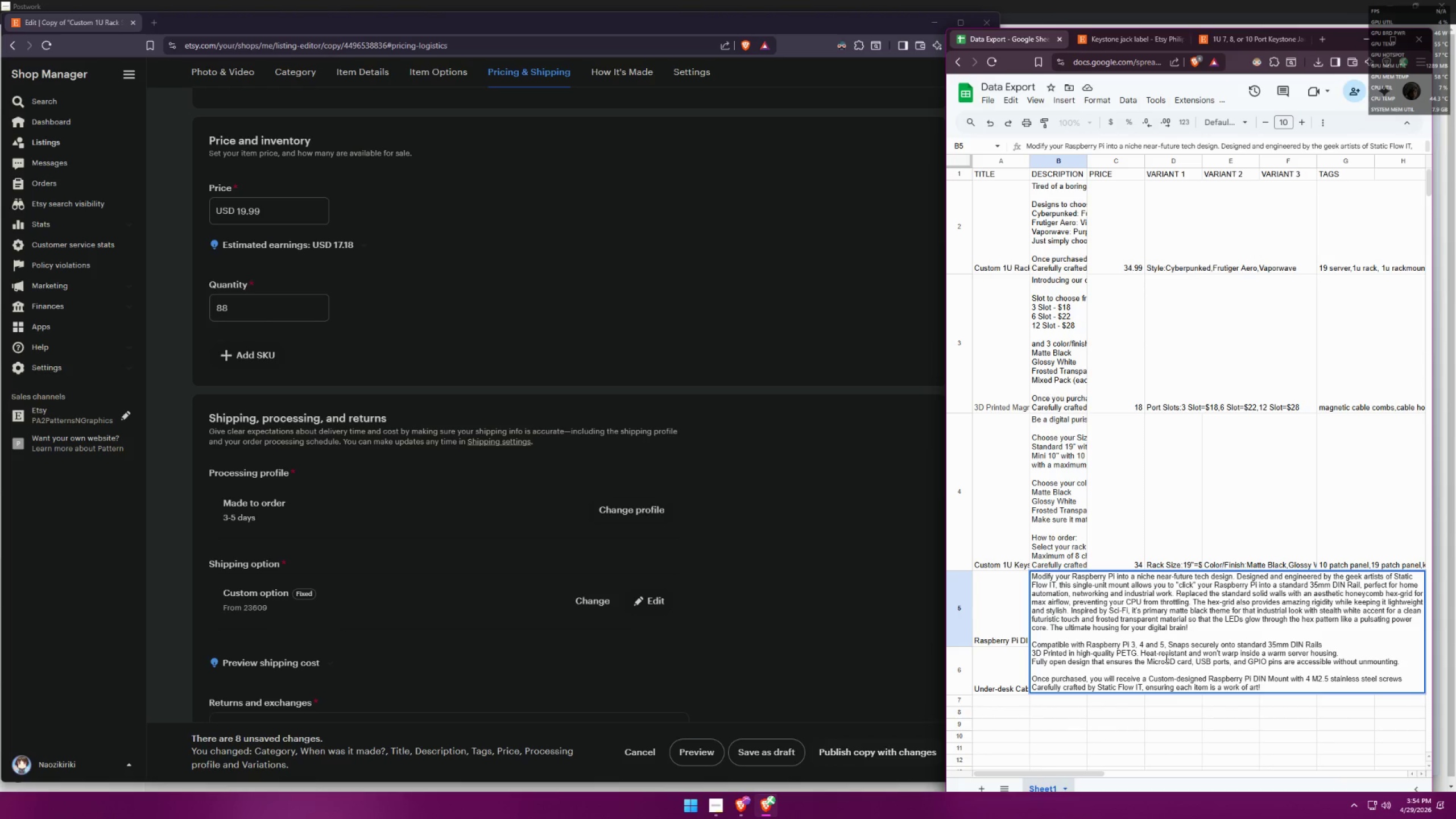 
wait(15.39)
 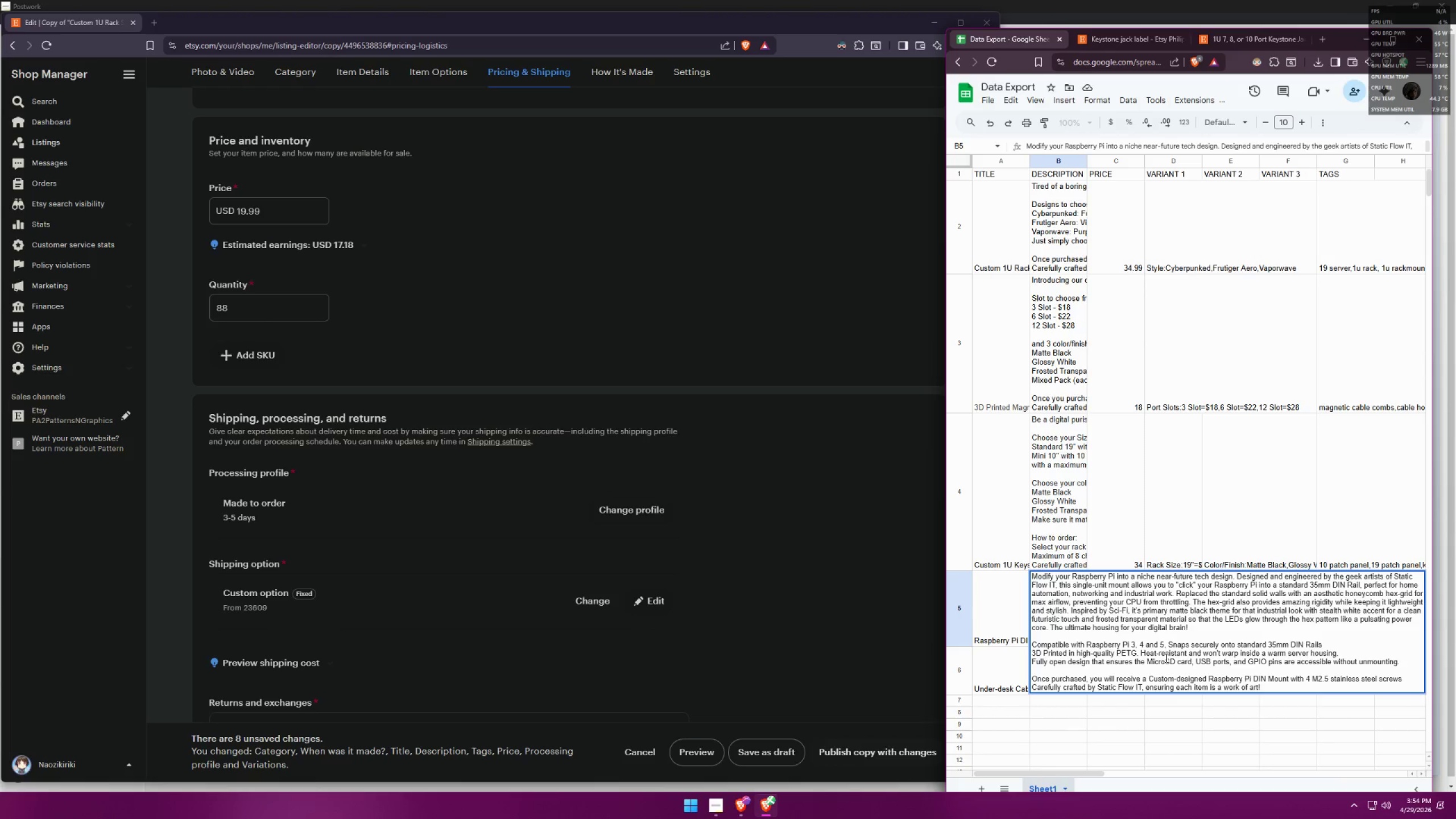 
scroll: coordinate [1170, 652], scroll_direction: down, amount: 1.0
 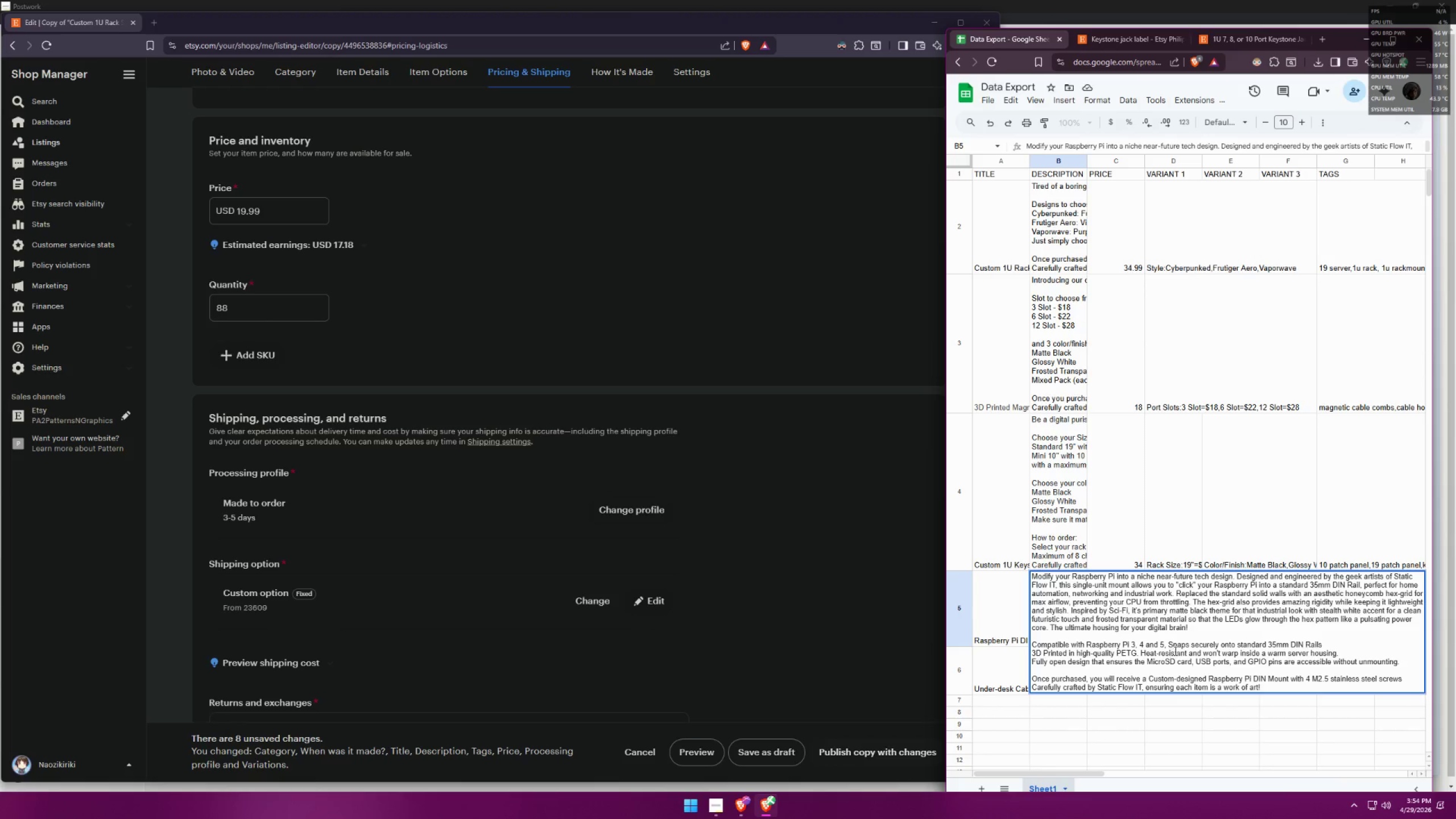 
scroll: coordinate [1181, 646], scroll_direction: up, amount: 1.0
 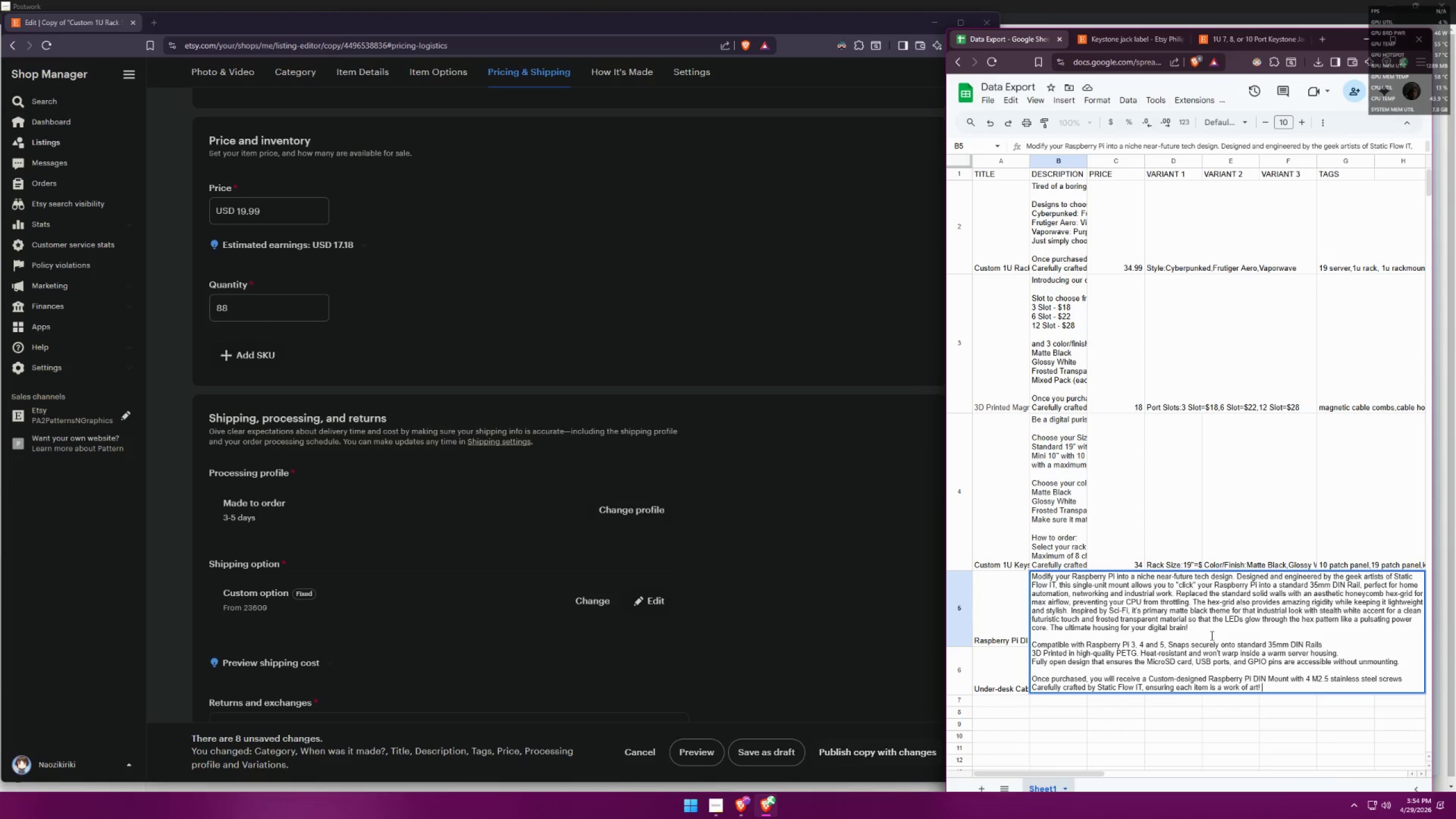 
left_click([1216, 634])
 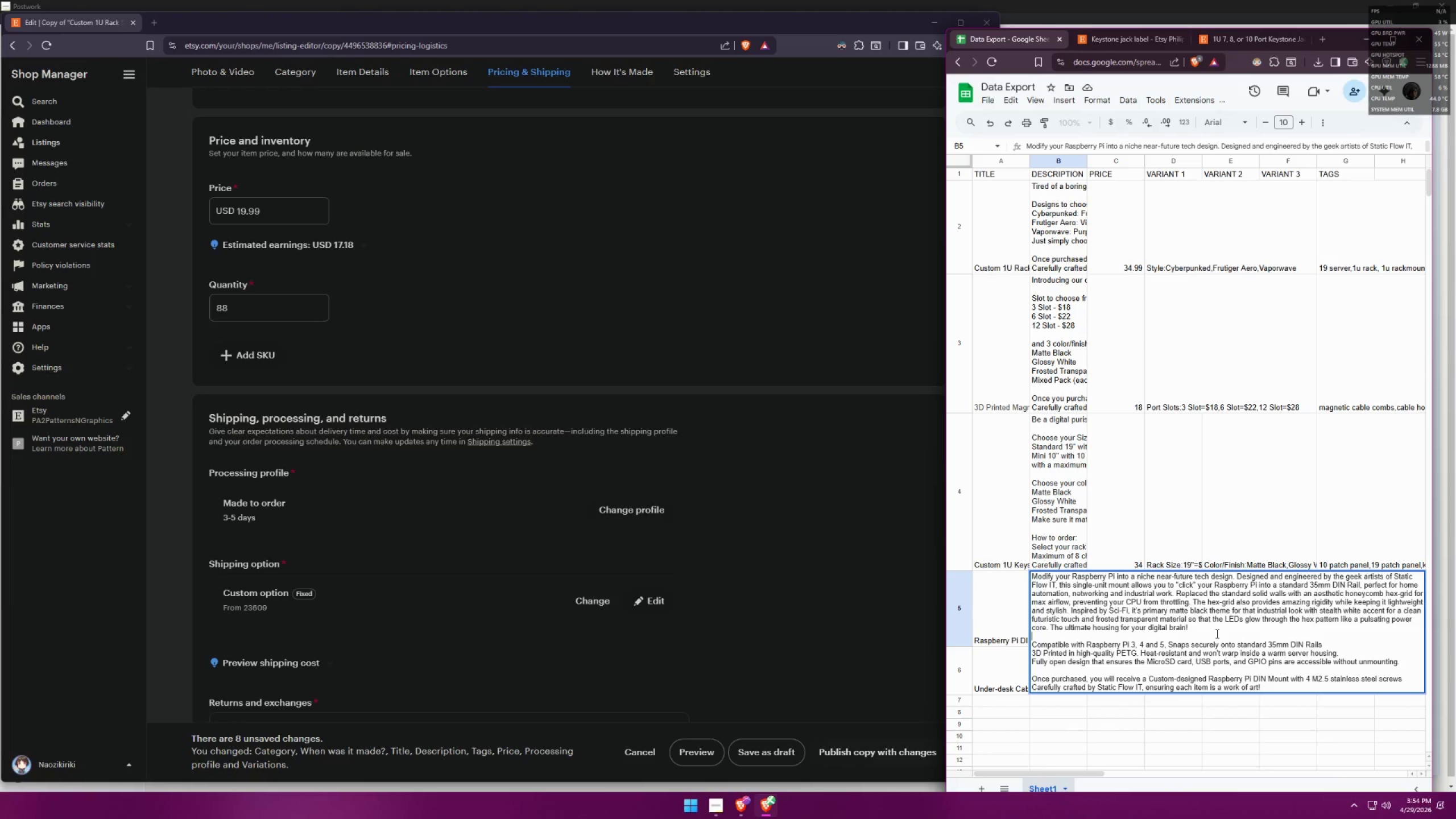 
wait(12.7)
 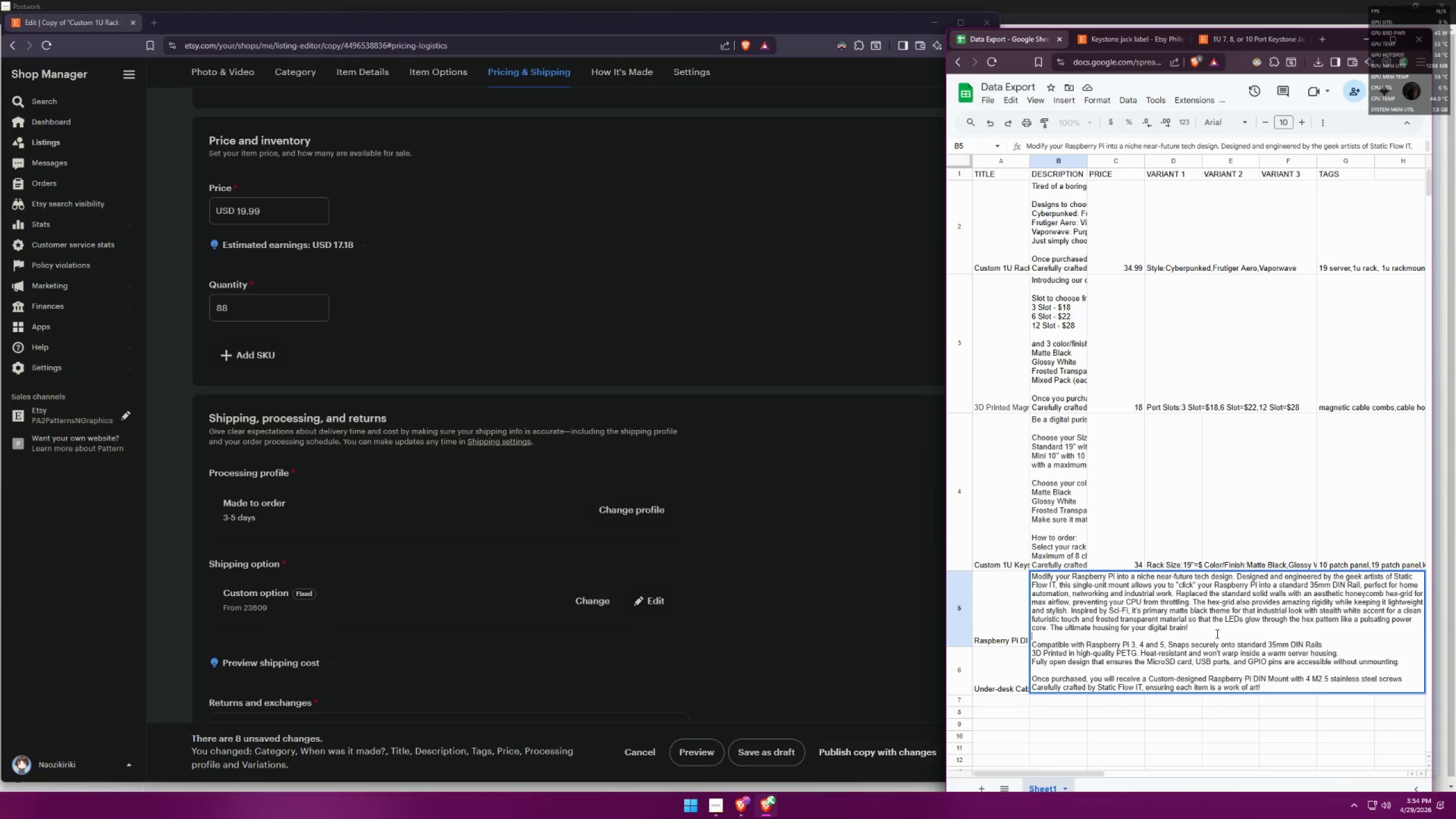 
left_click([1187, 524])
 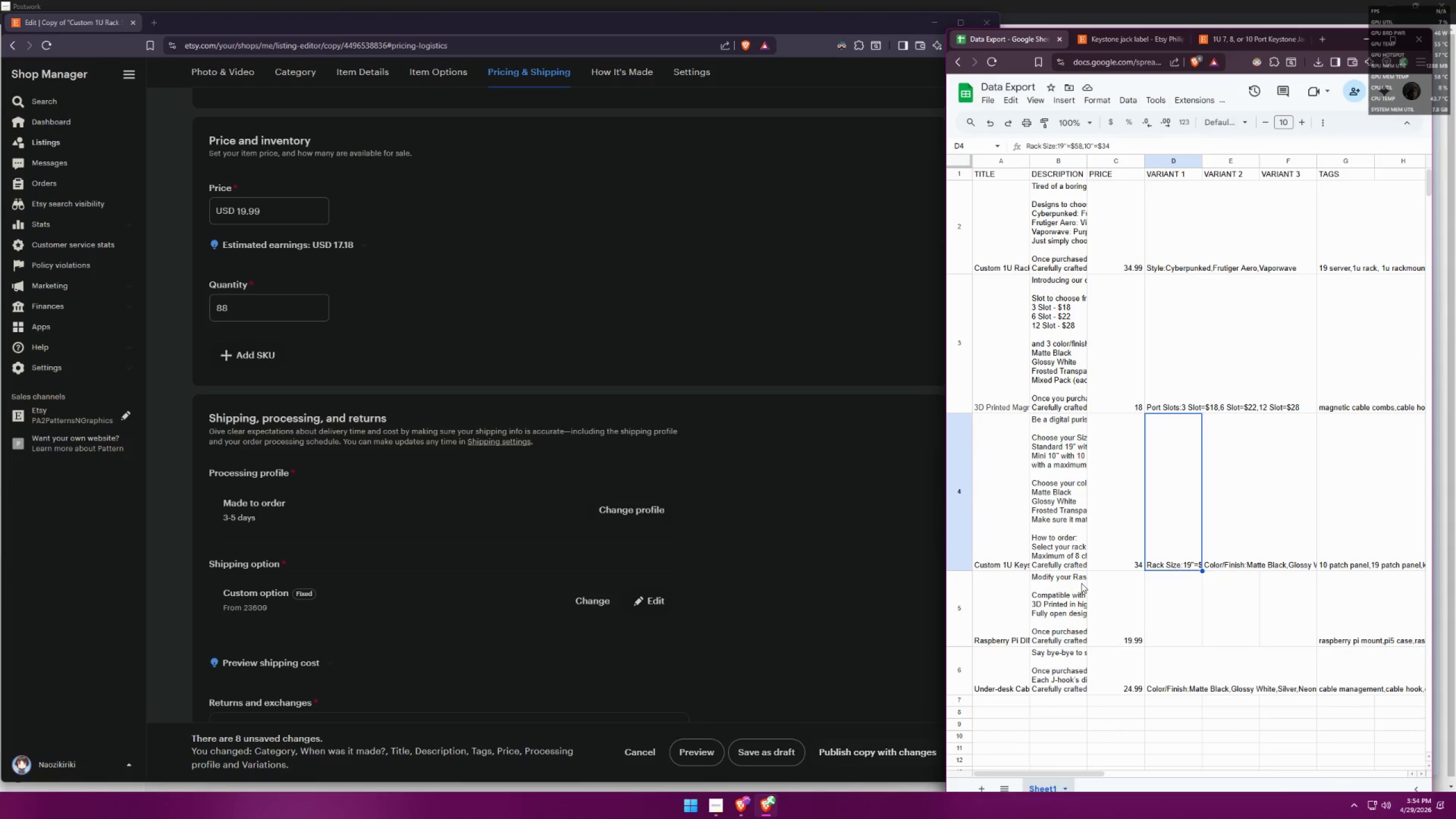 
left_click([1062, 593])
 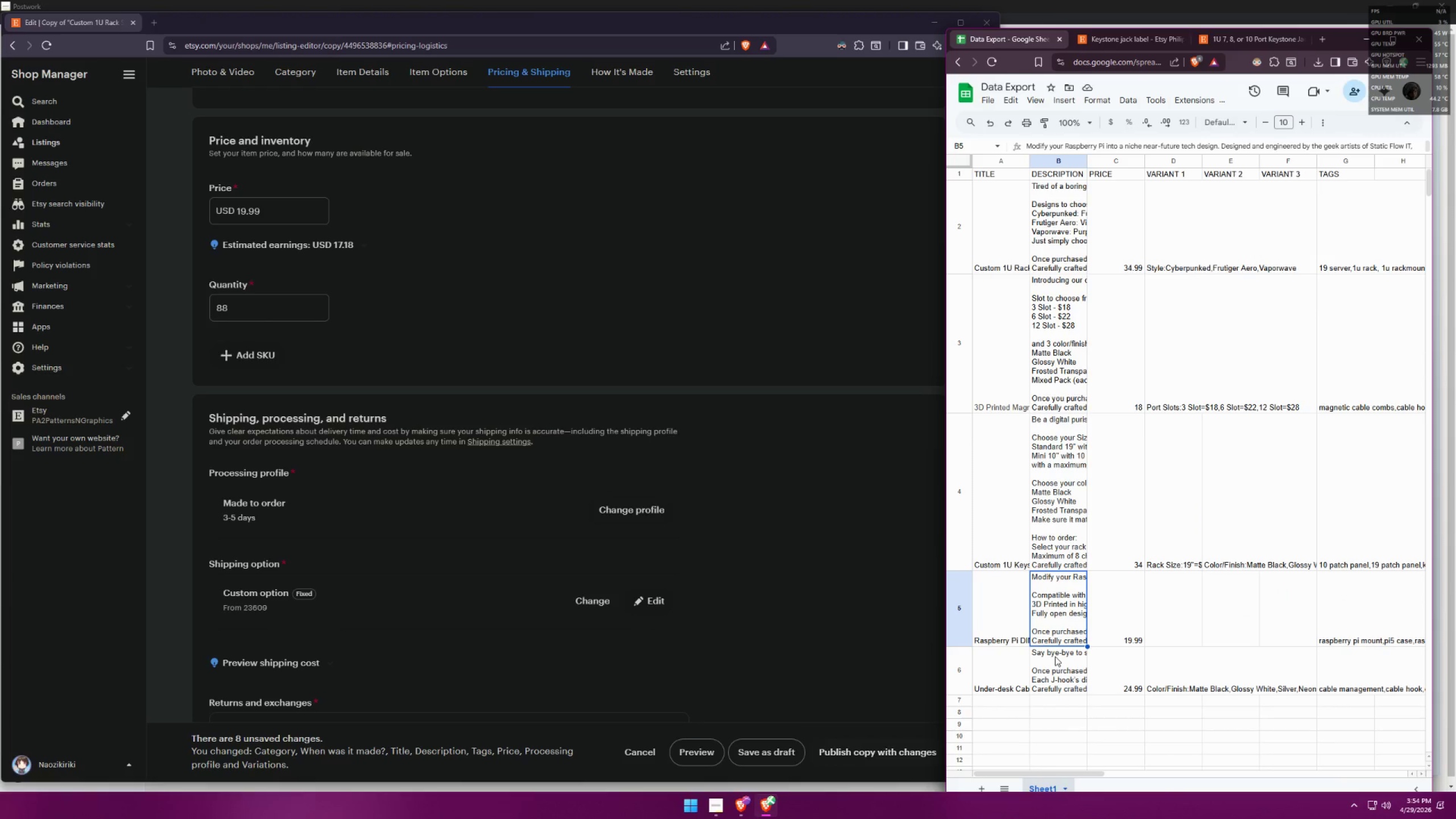 
double_click([1055, 656])
 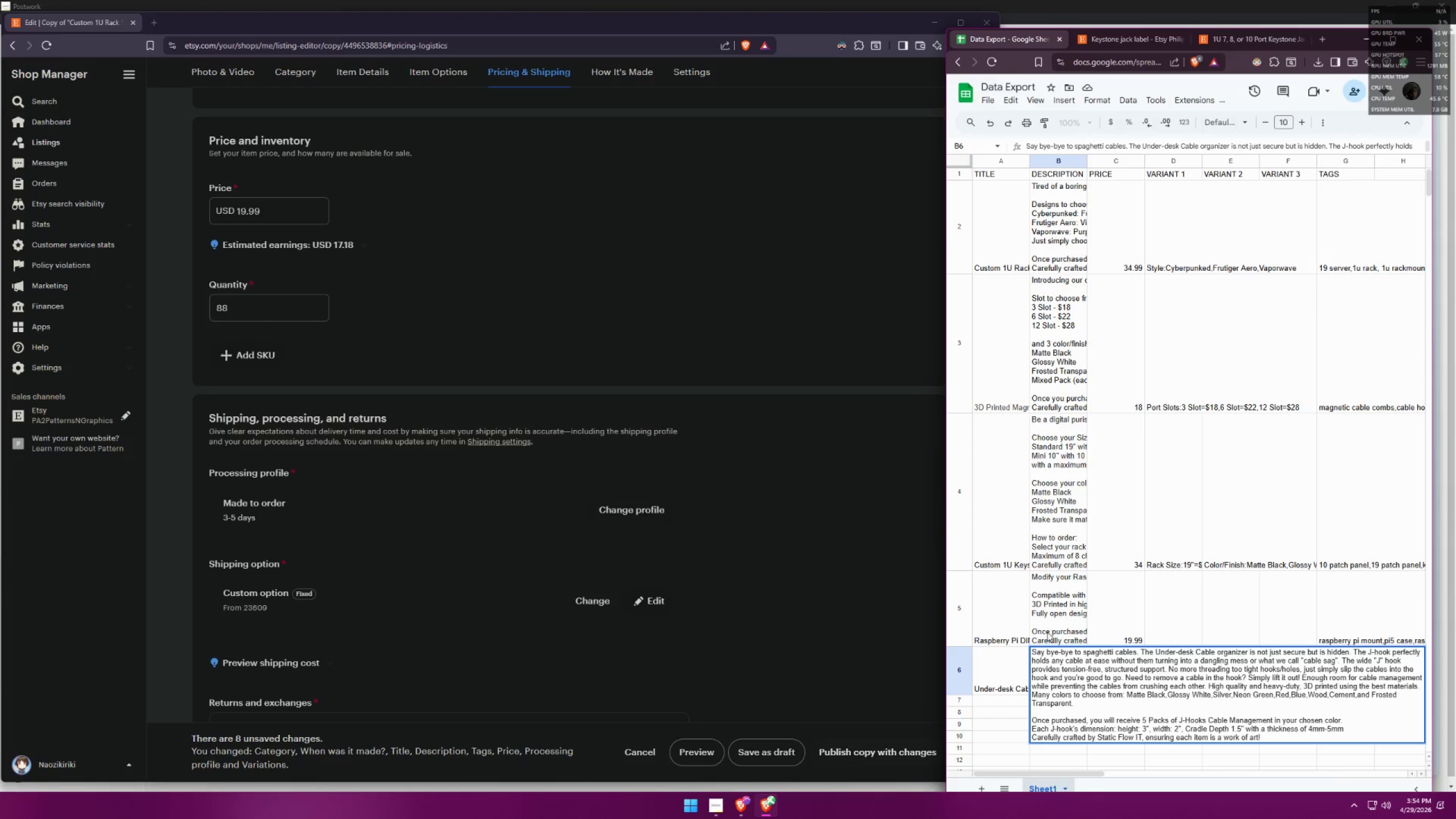 
double_click([1048, 595])
 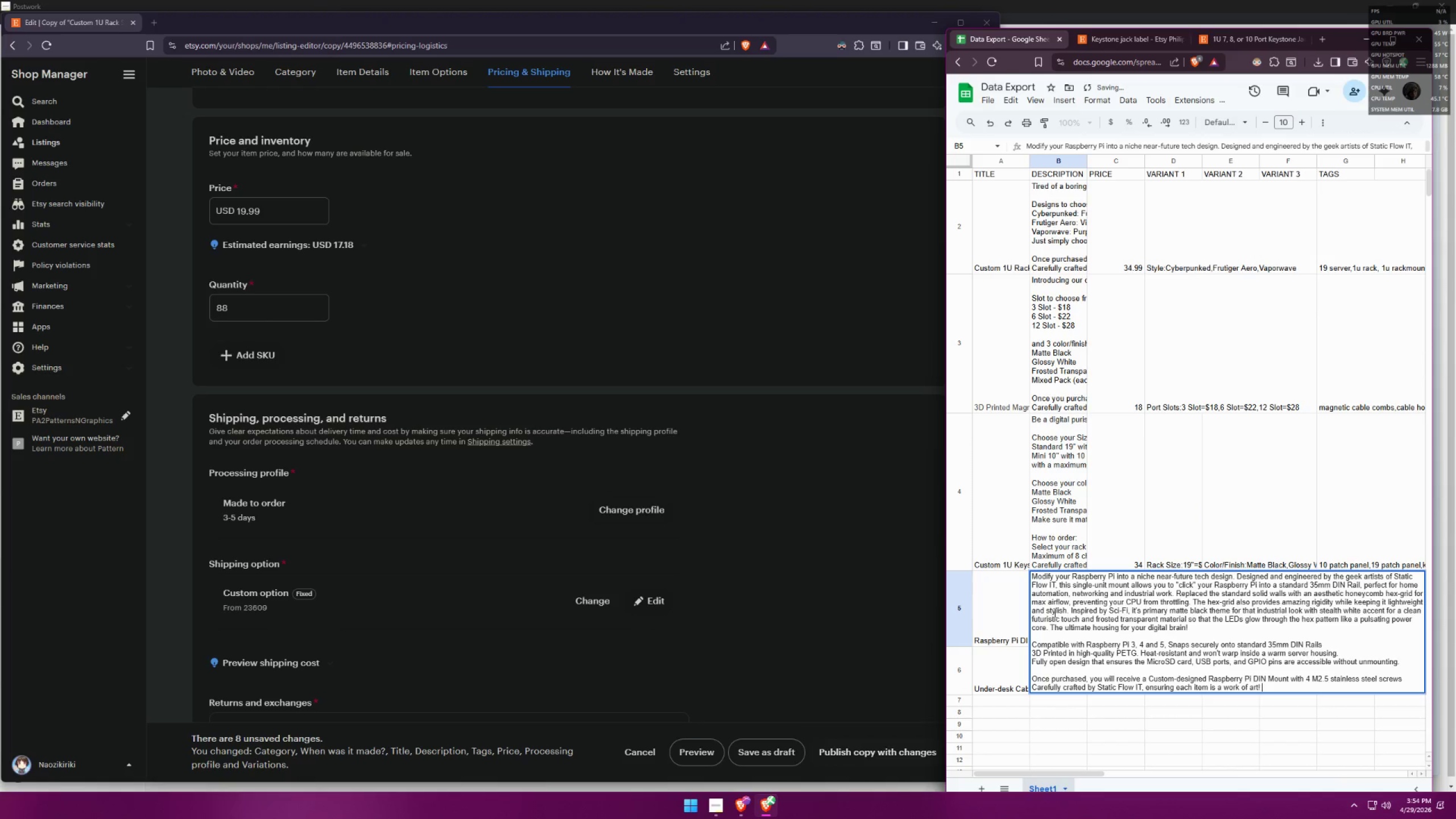 
scroll: coordinate [1088, 656], scroll_direction: down, amount: 1.0
 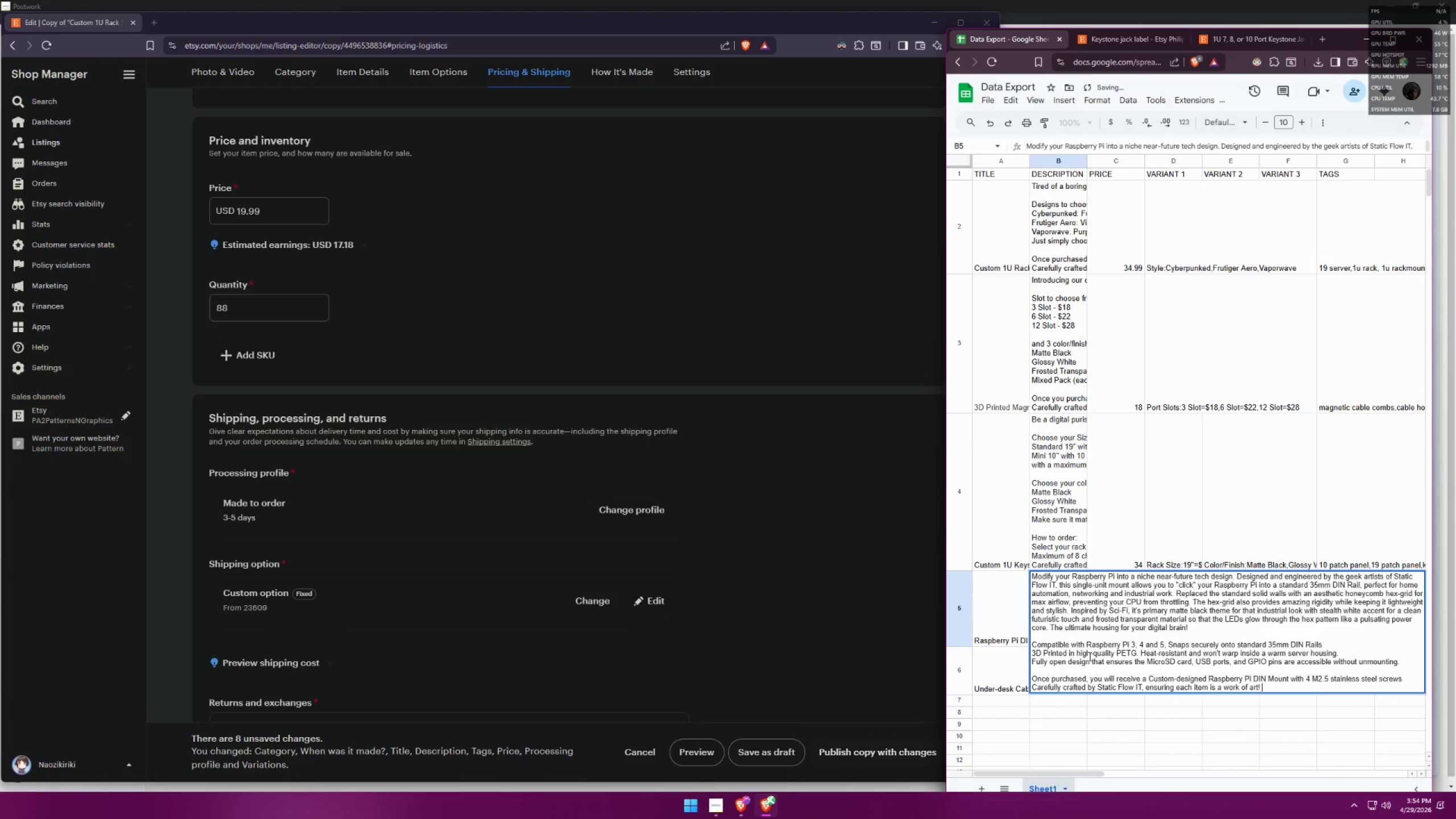 
left_click([1091, 657])
 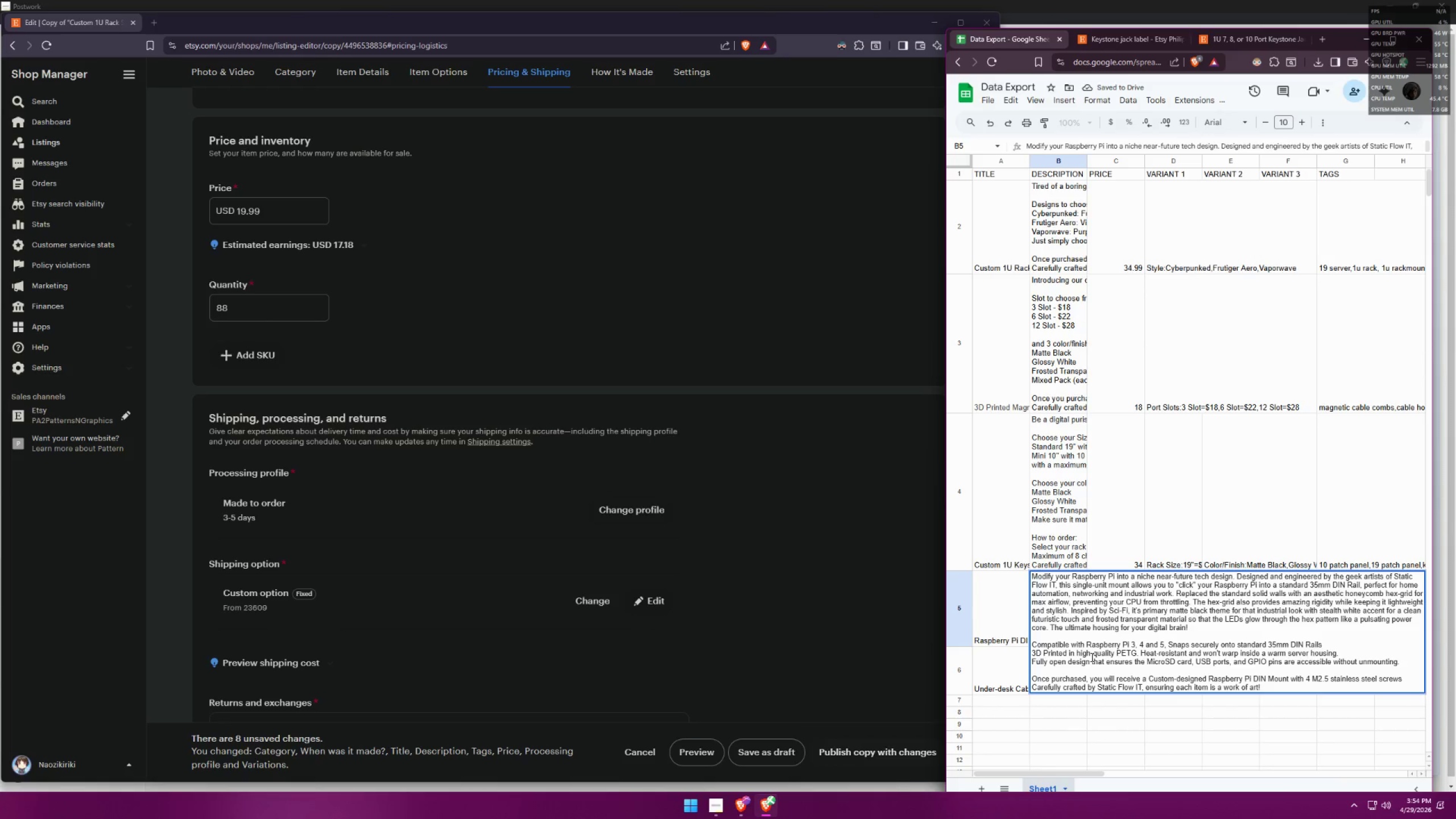 
left_click([1155, 547])
 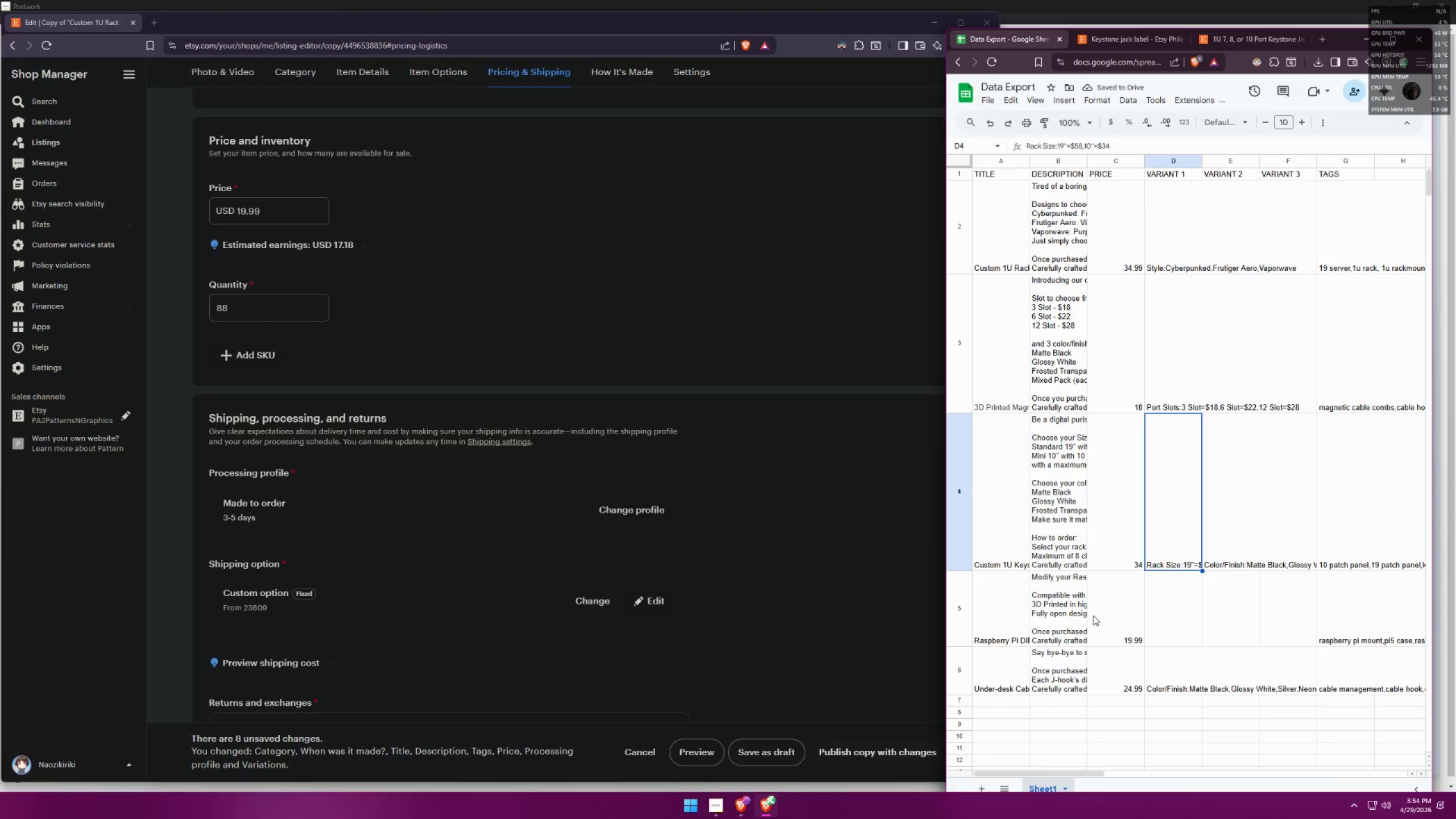 
key(Shift+3)
 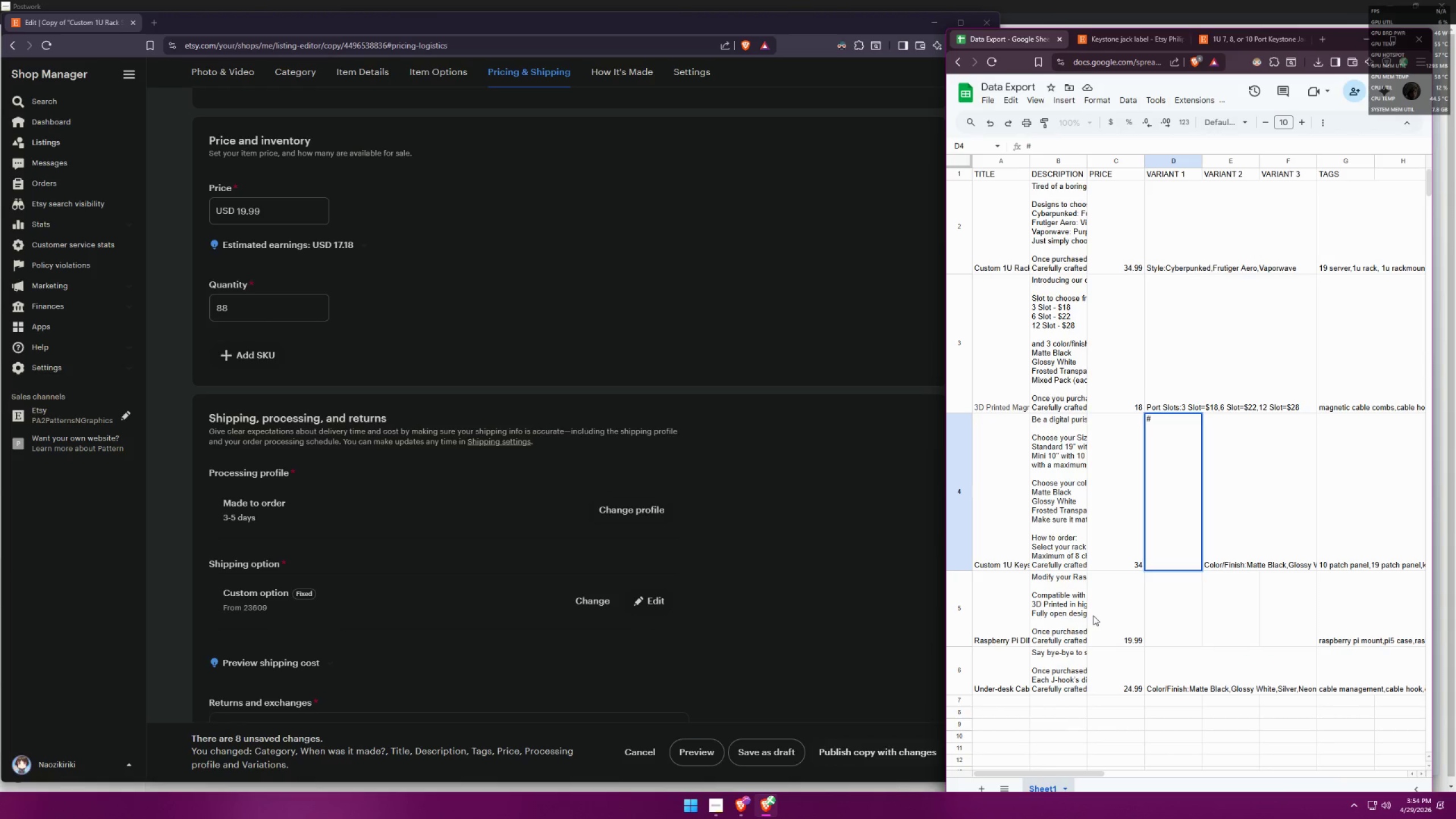 
hold_key(key=ControlLeft, duration=0.55)
 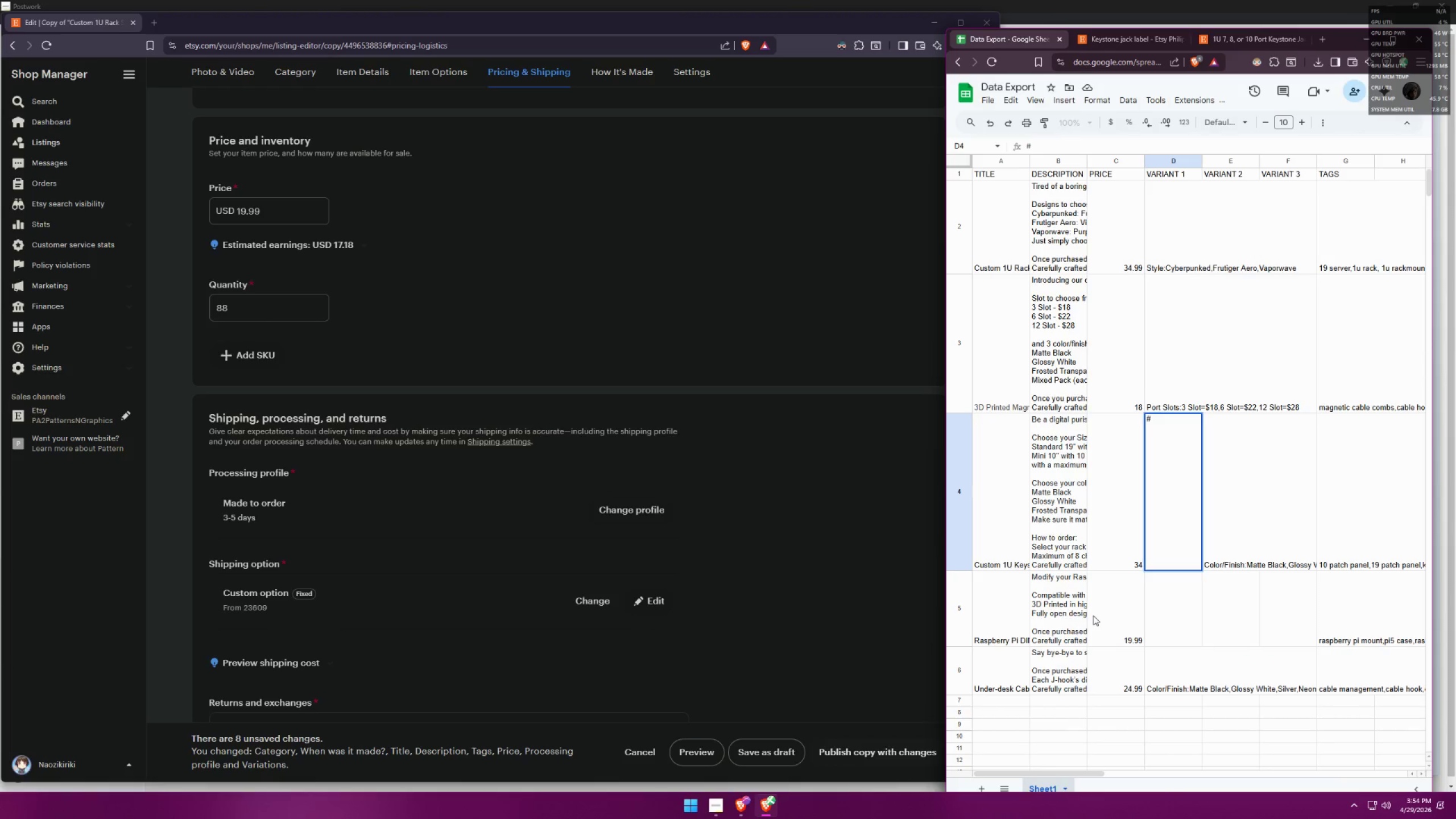 
key(Control+Z)
 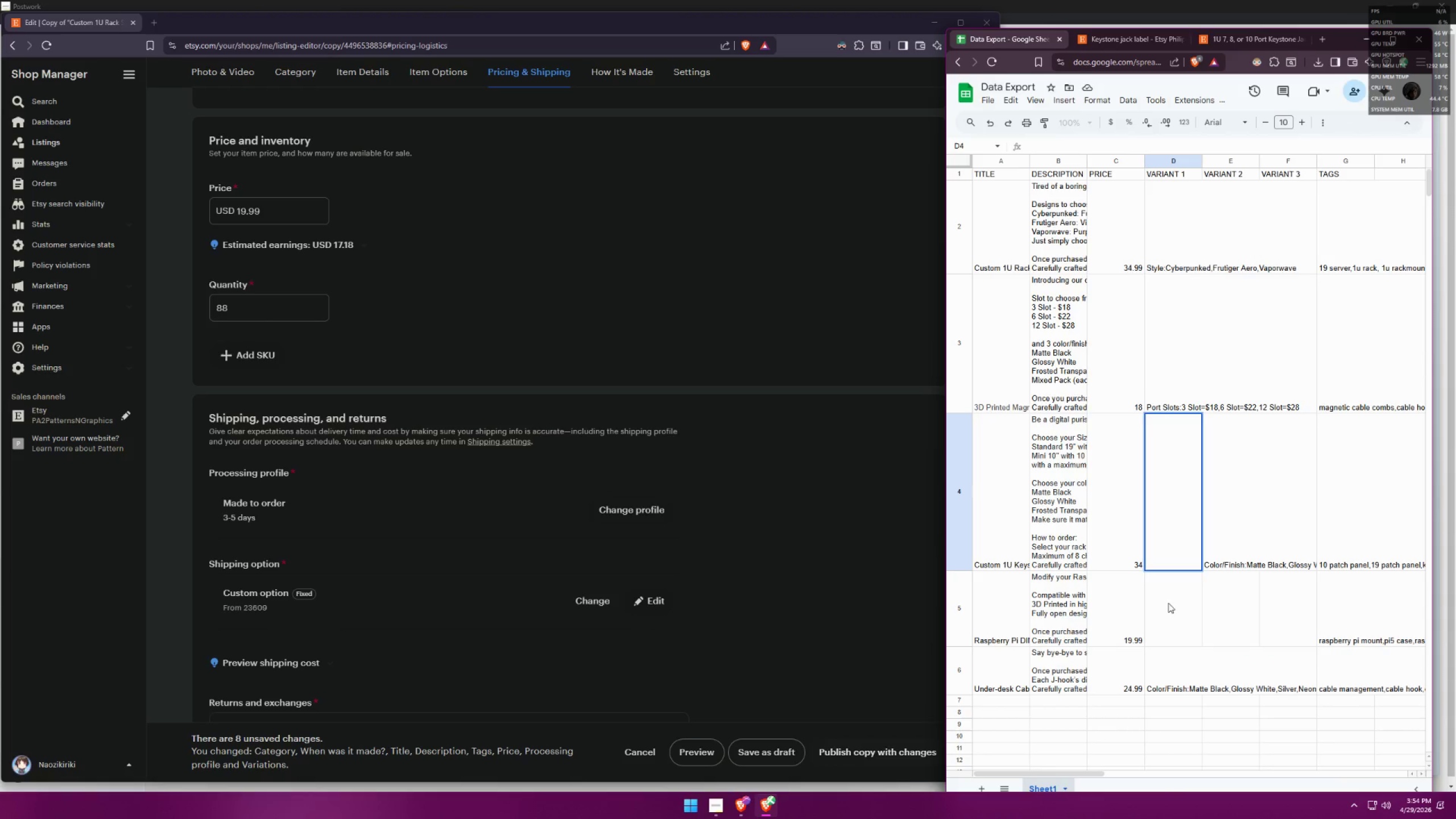 
left_click([1273, 504])
 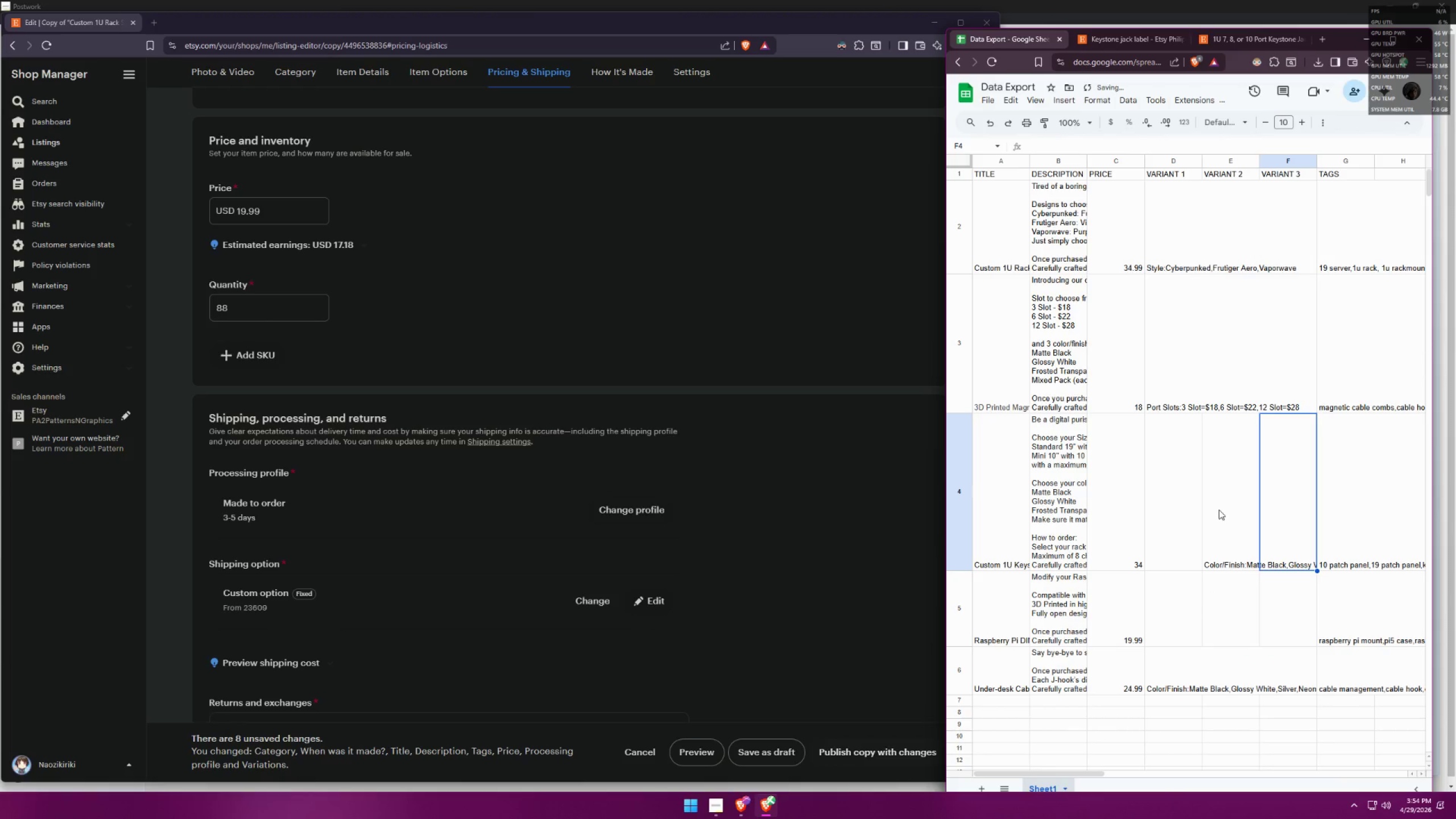 
key(Control+Z)
 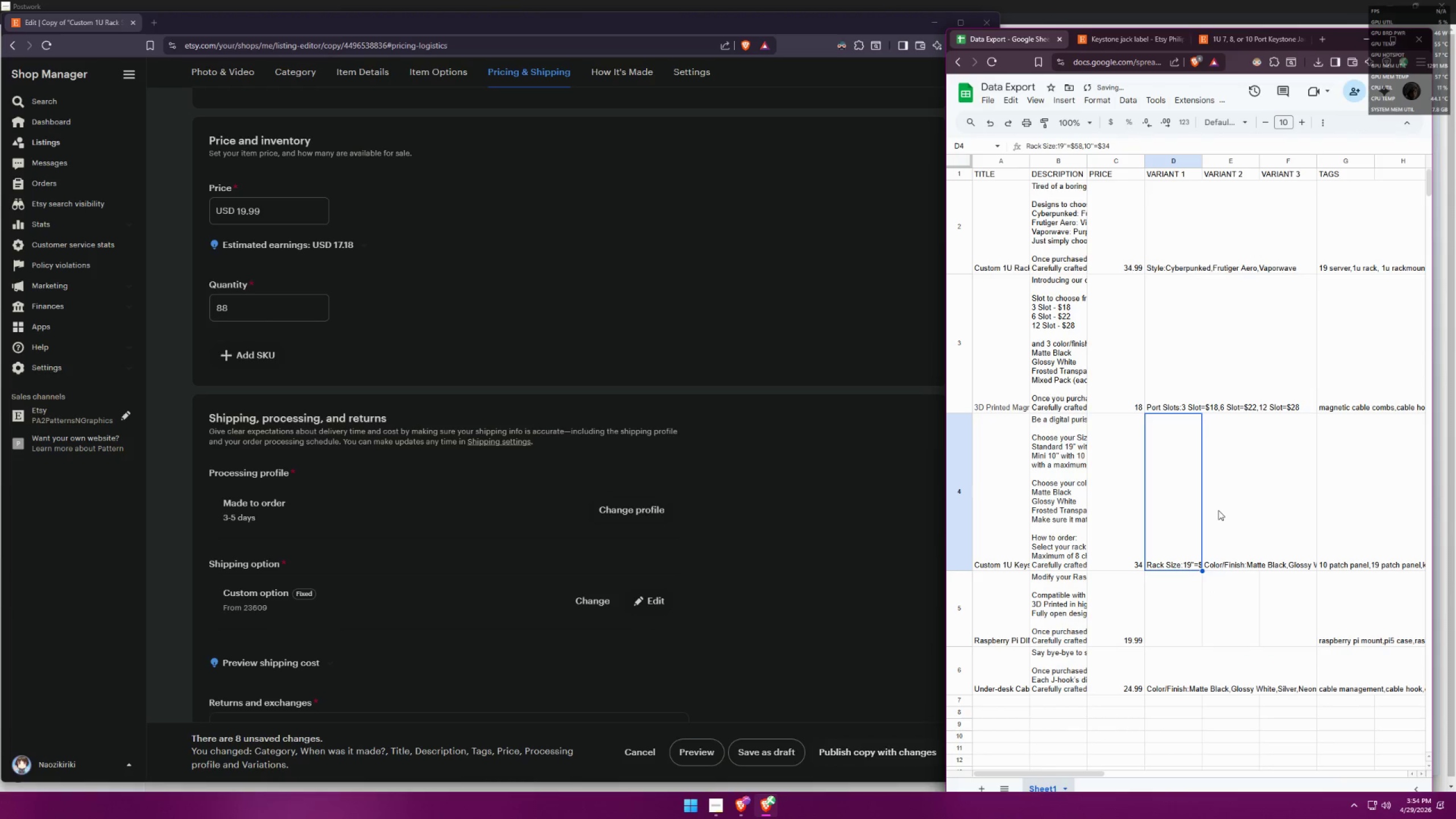 
key(Control+Z)
 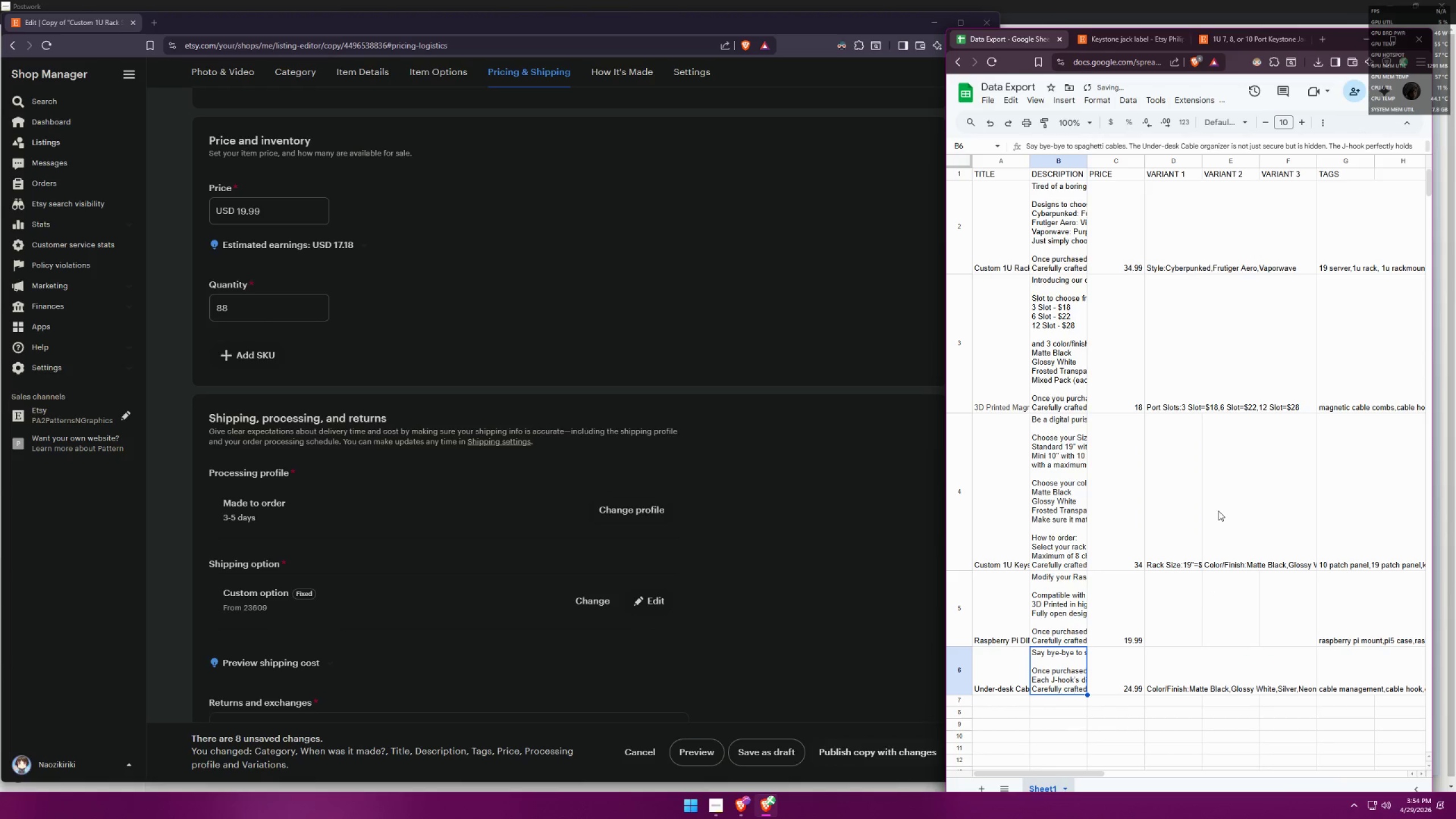 
key(Control+Z)
 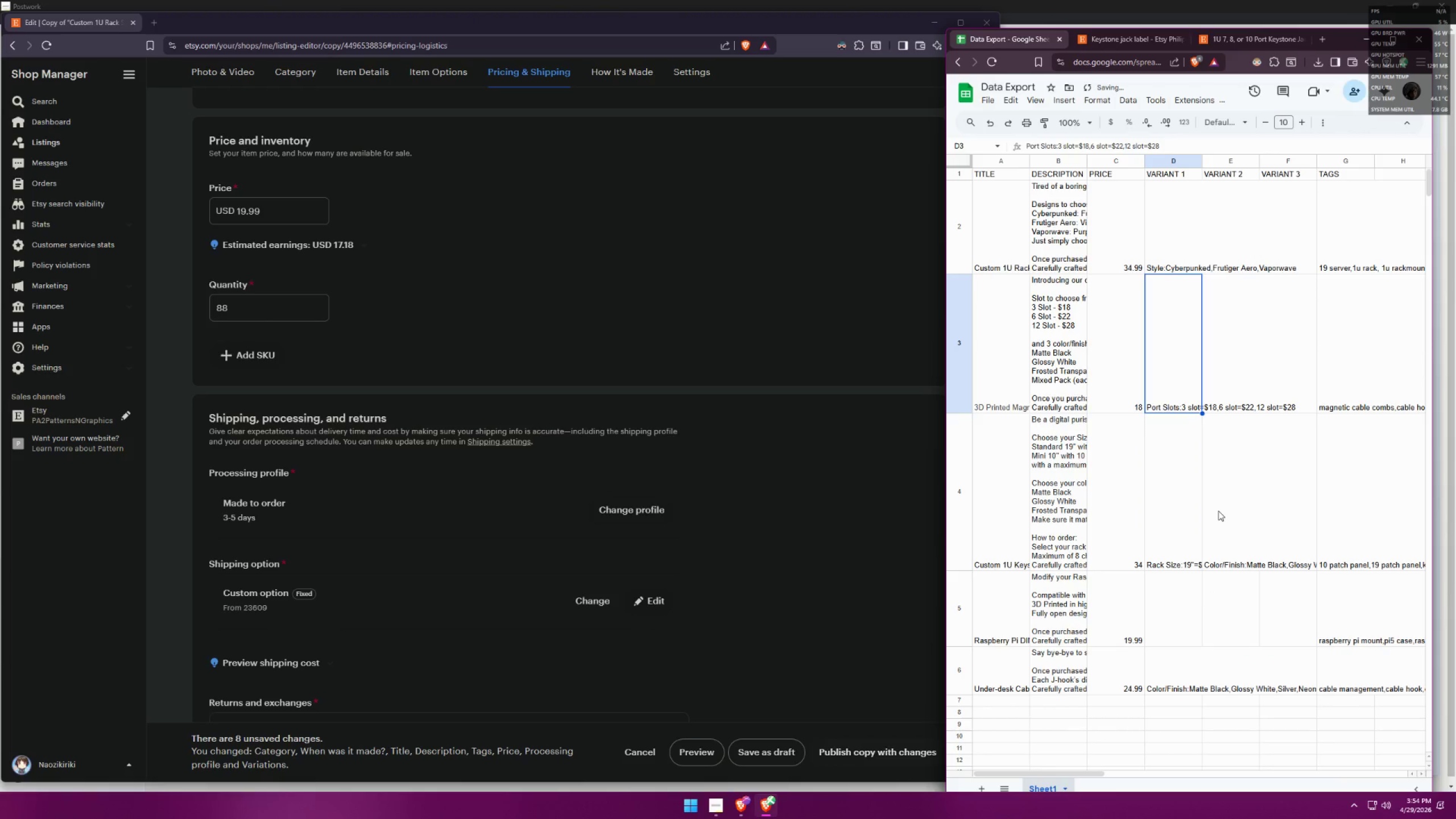 
key(Control+Shift+Z)
 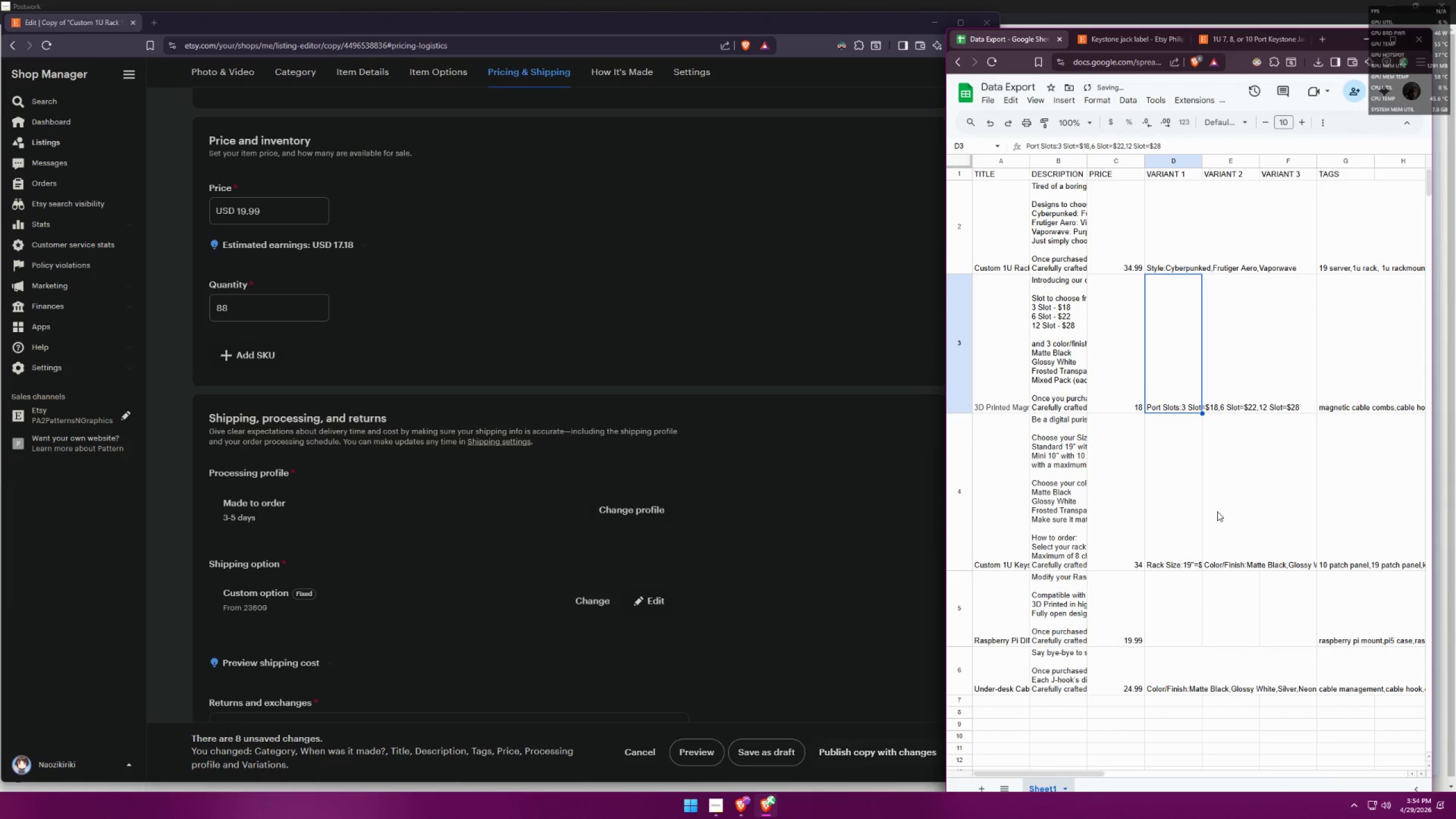 
key(Control+Shift+Z)
 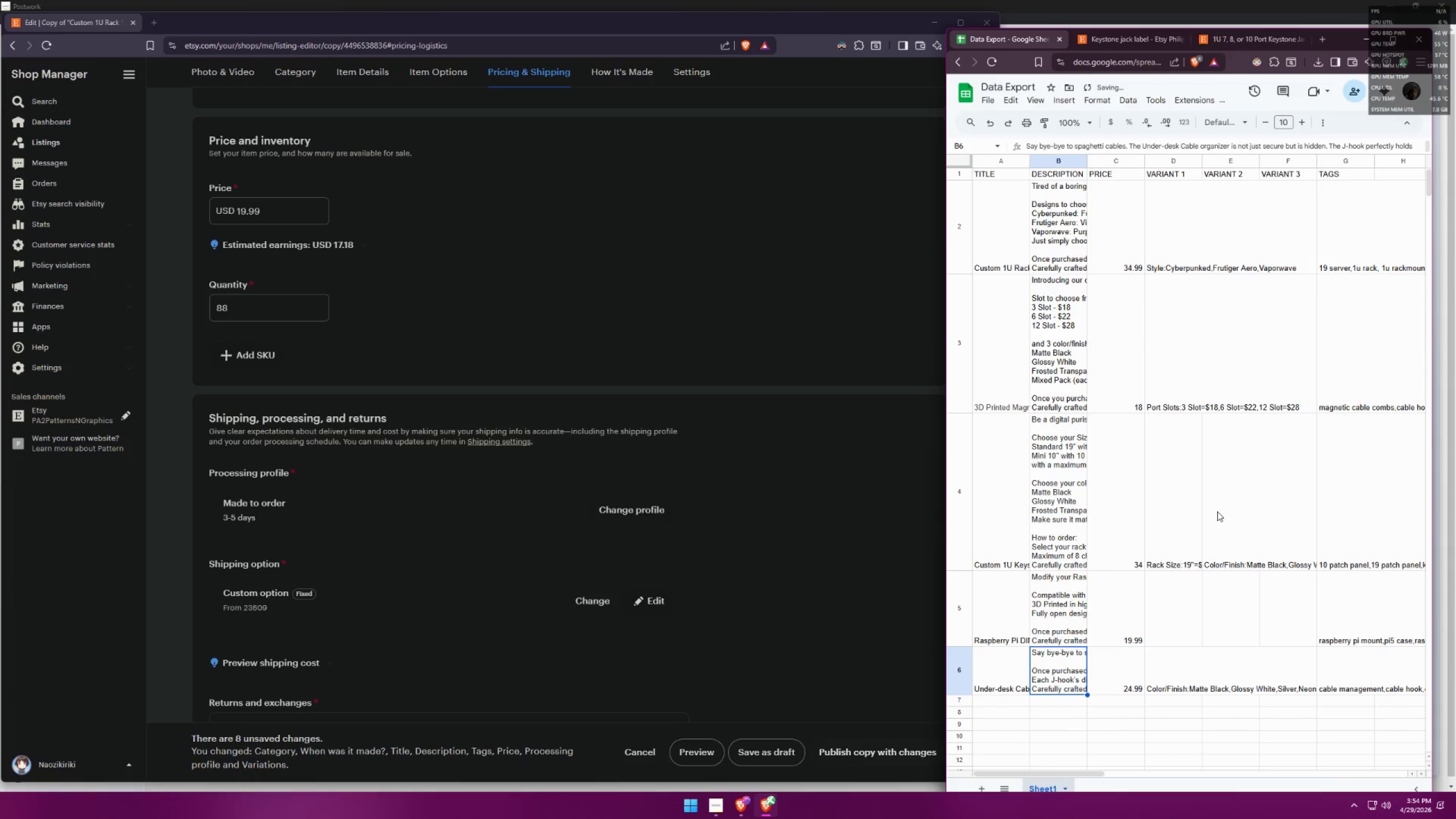 
key(Control+Shift+Z)
 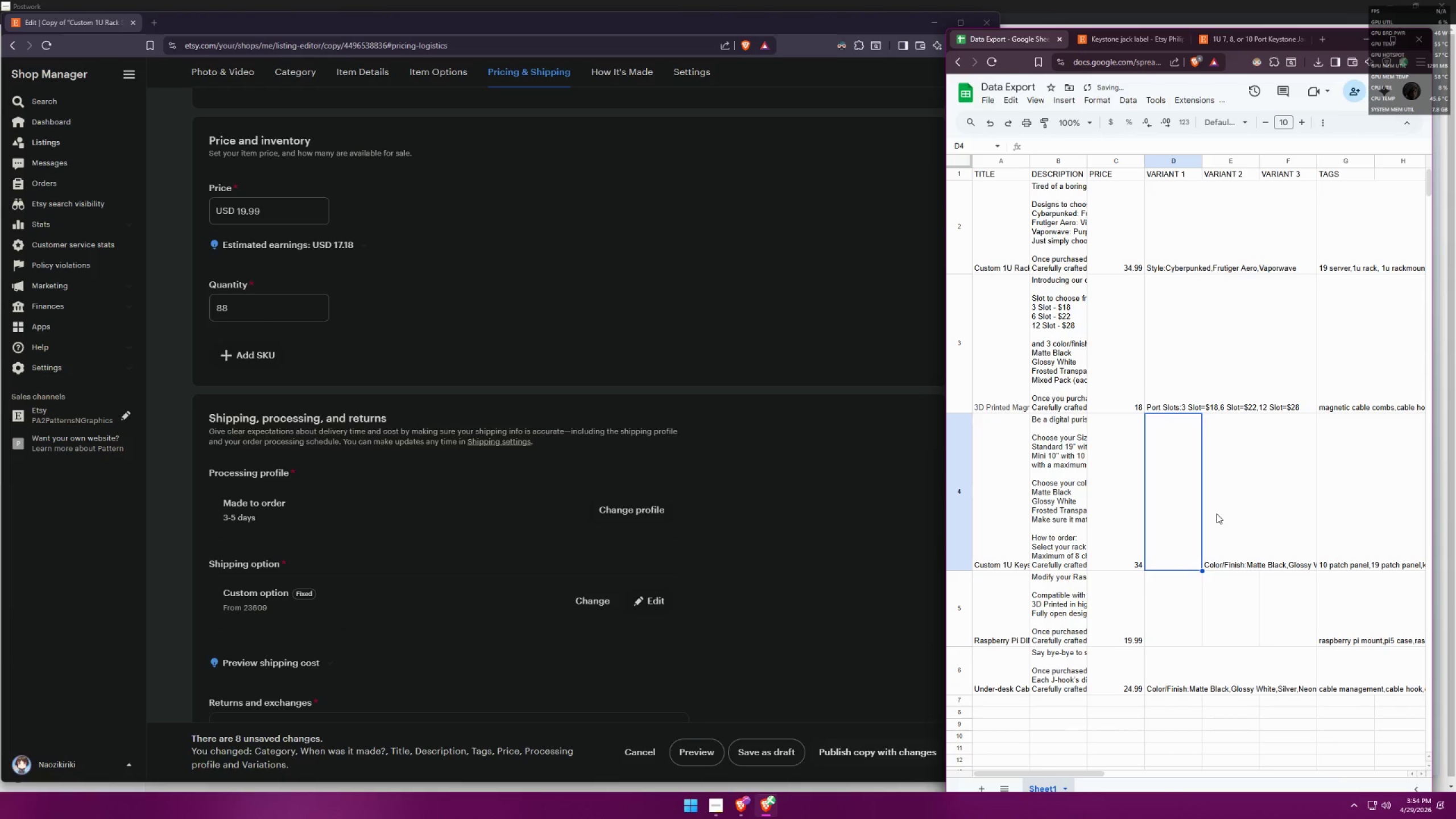 
key(Control+Shift+Z)
 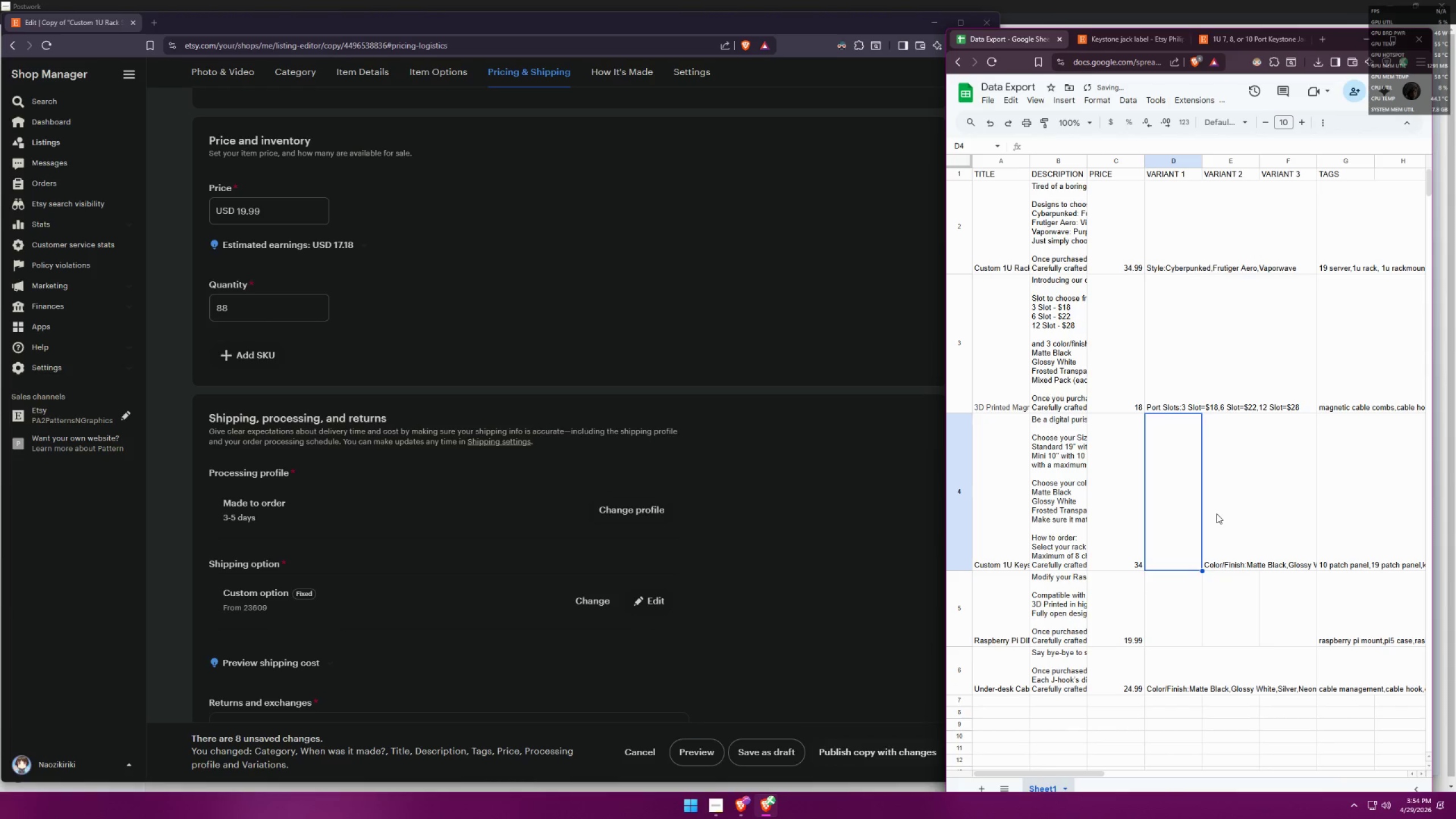 
key(Control+Z)
 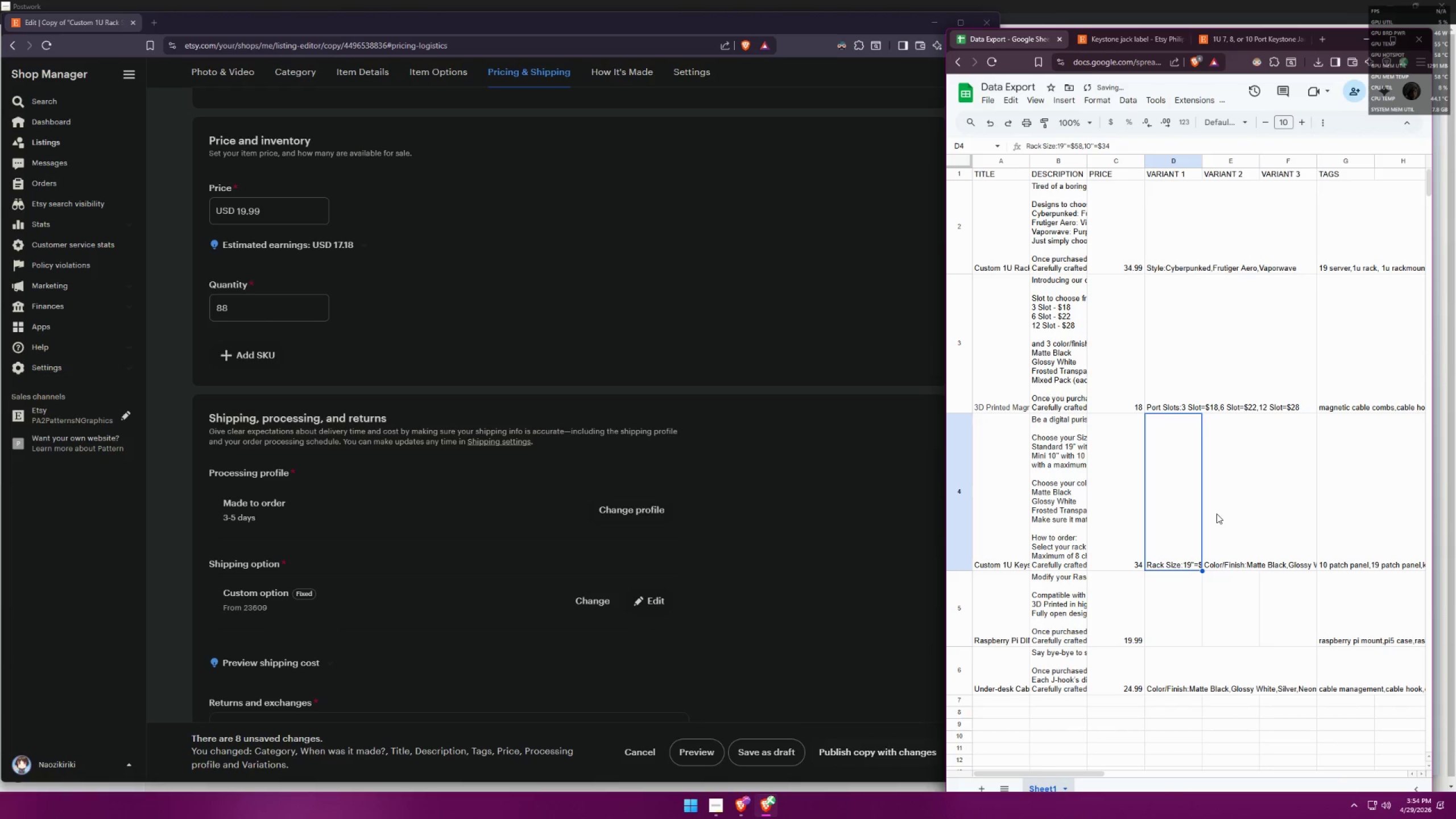 
key(Control+Z)
 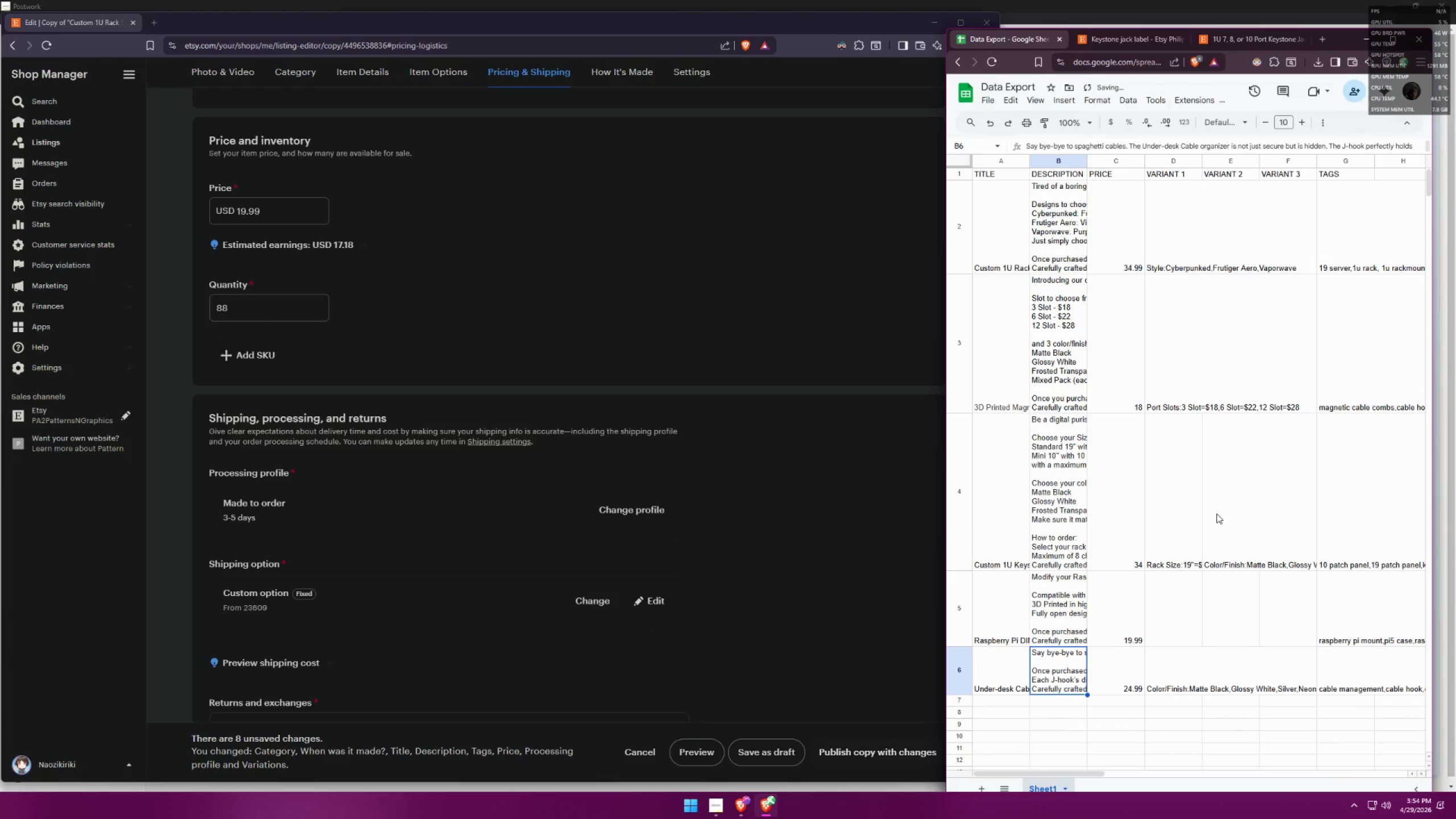 
key(Control+Shift+Z)
 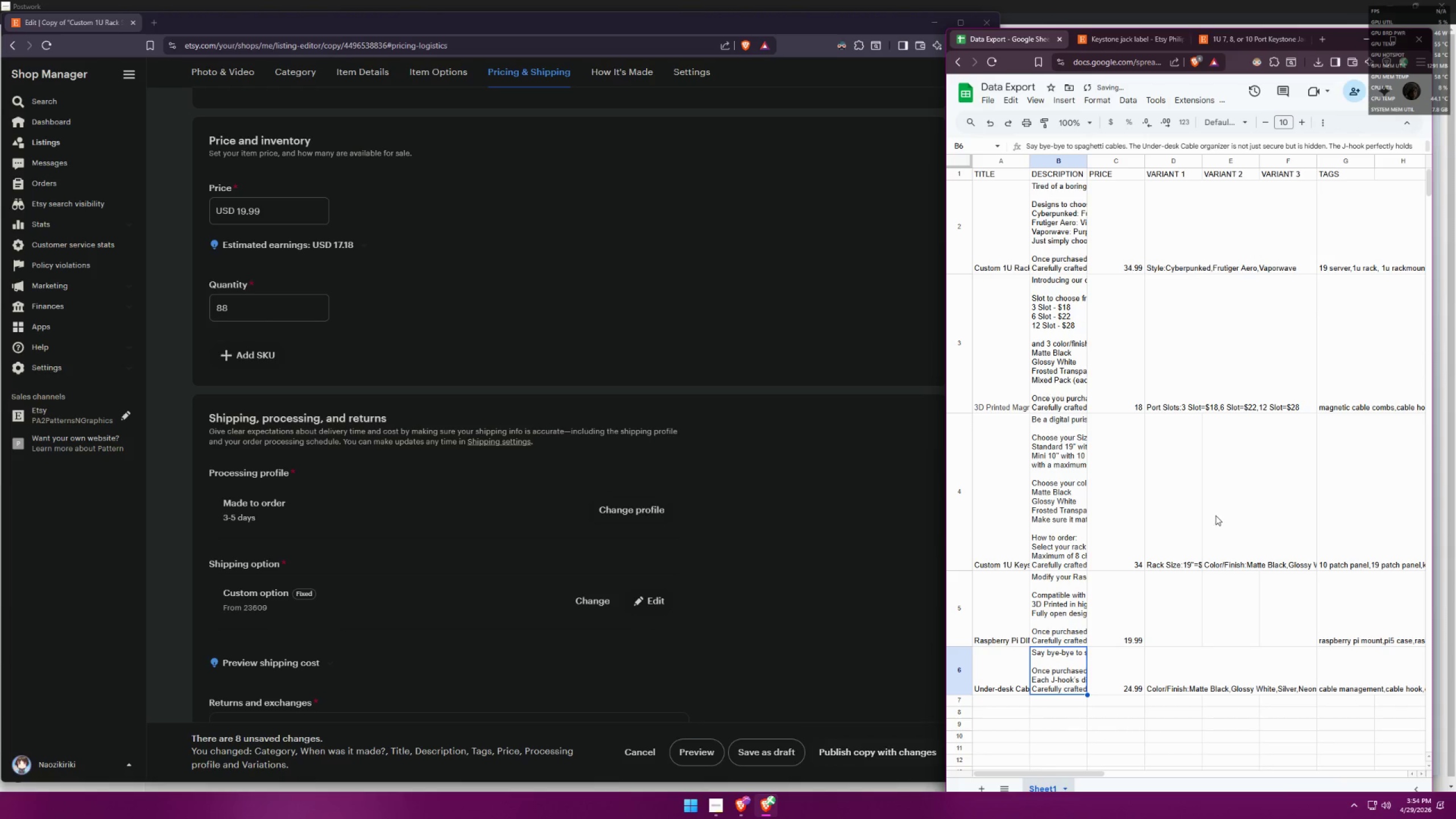 
key(Control+Shift+Z)
 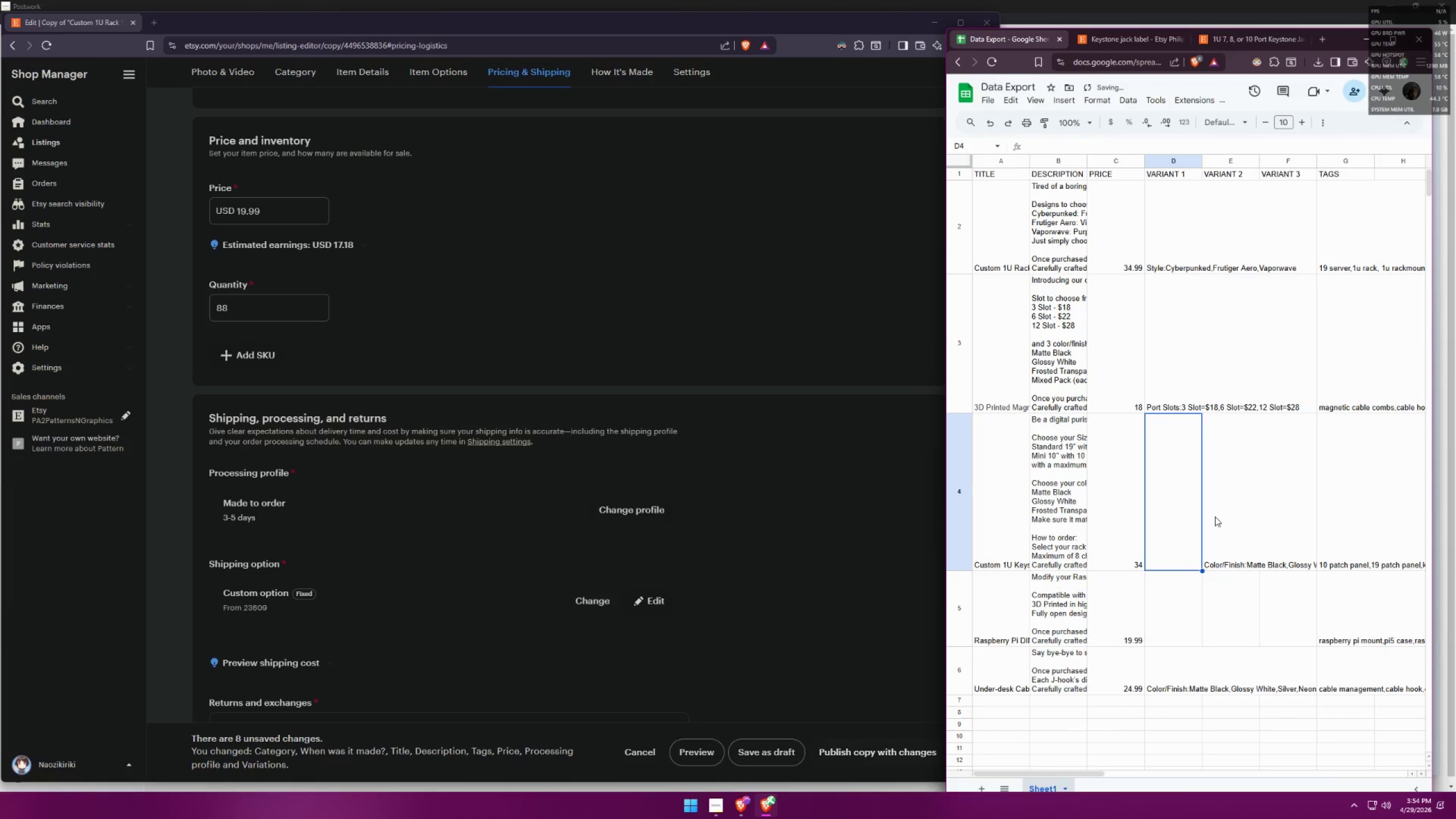 
key(Control+Z)
 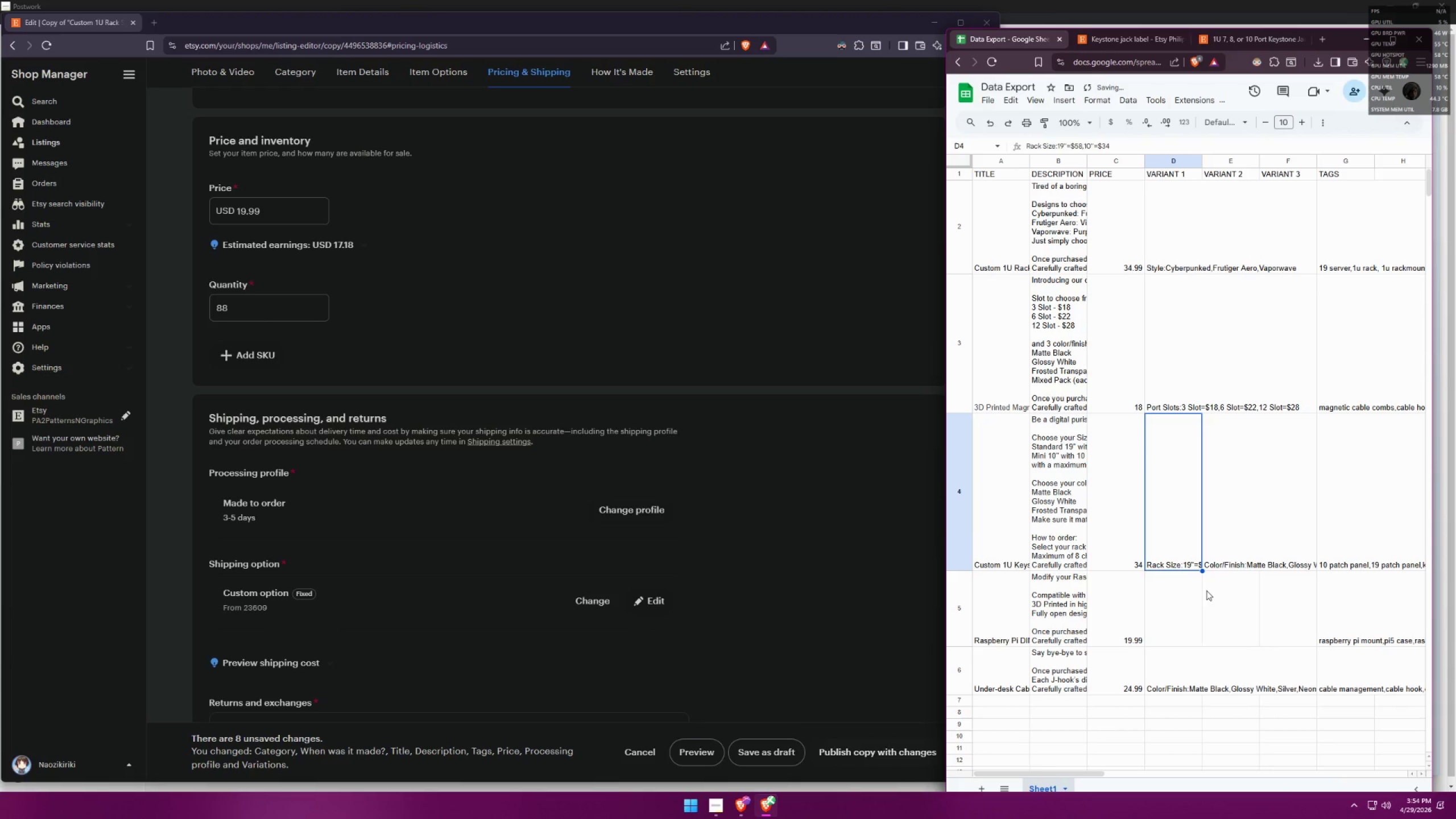 
left_click([1193, 618])
 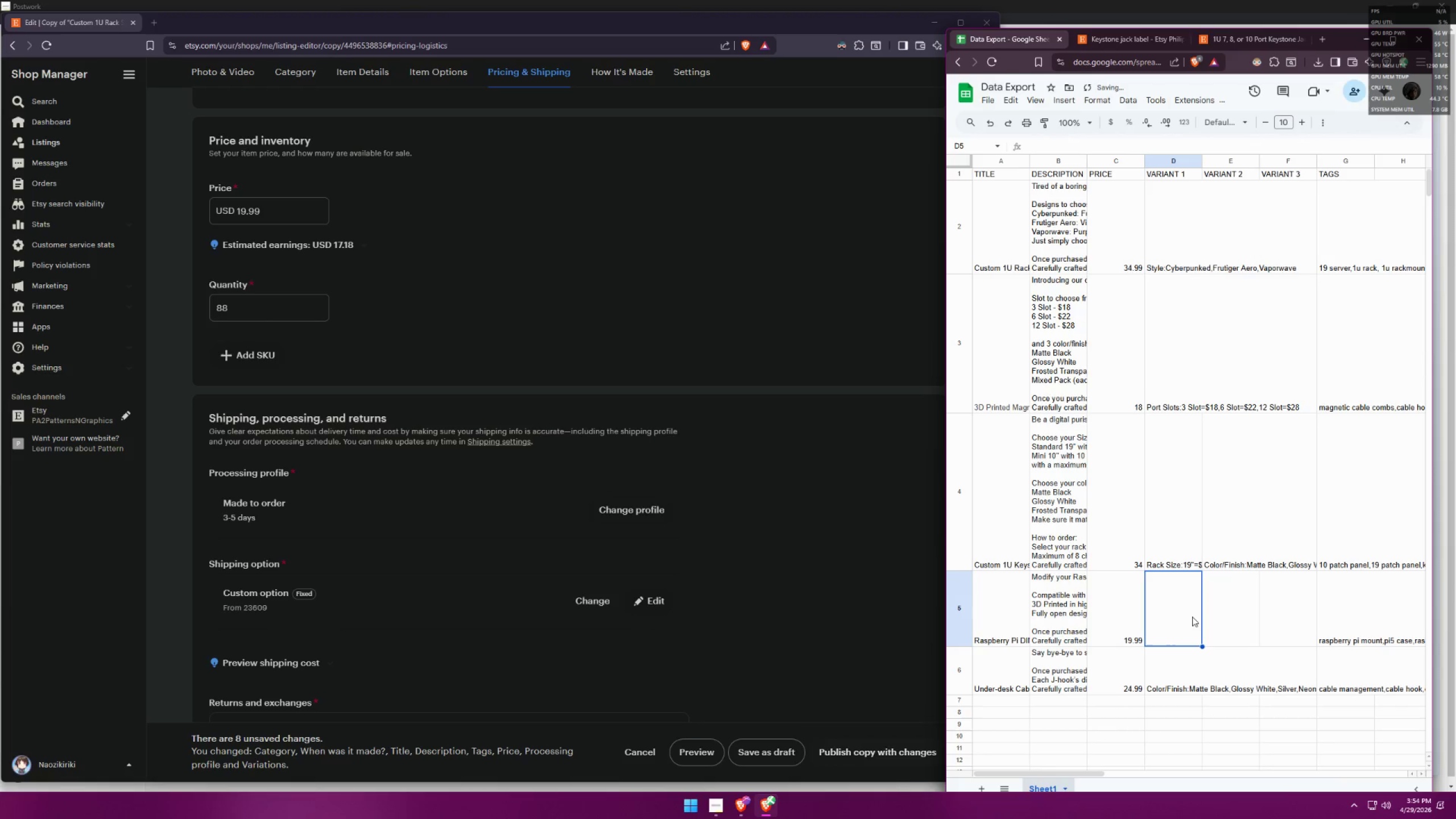 
hold_key(key=ControlLeft, duration=1.5)
 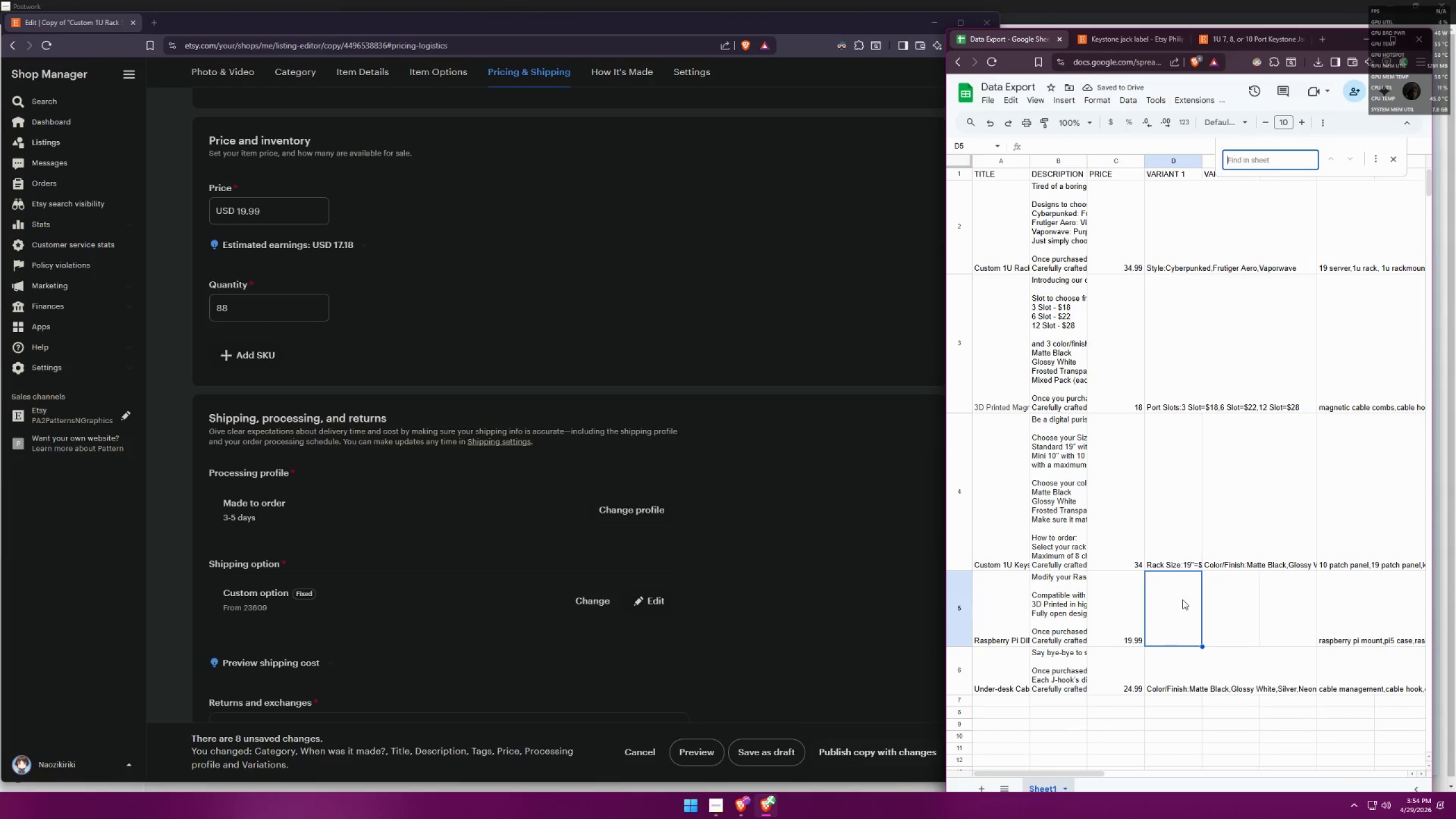 
key(Control+F)
 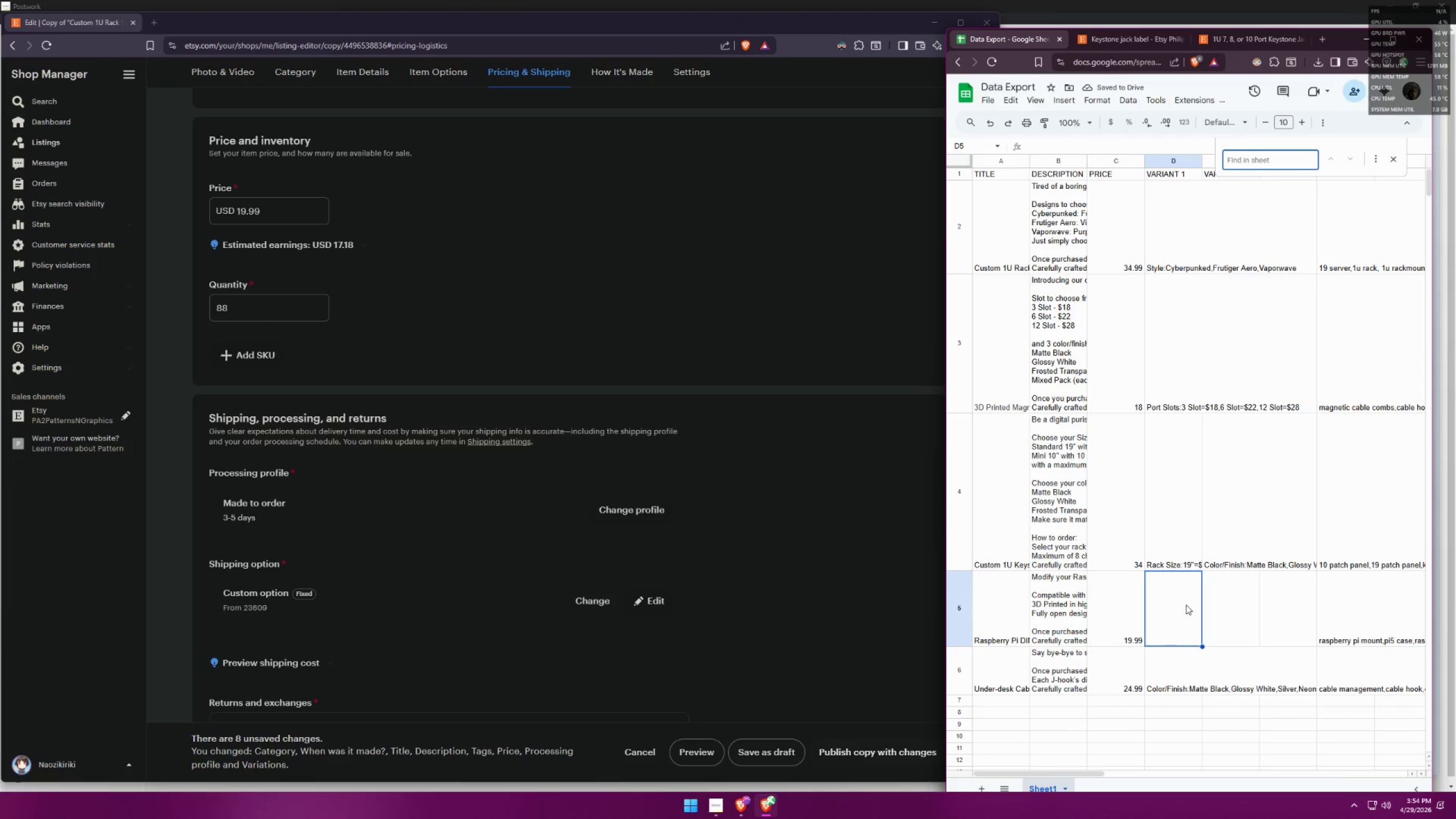 
key(3)
 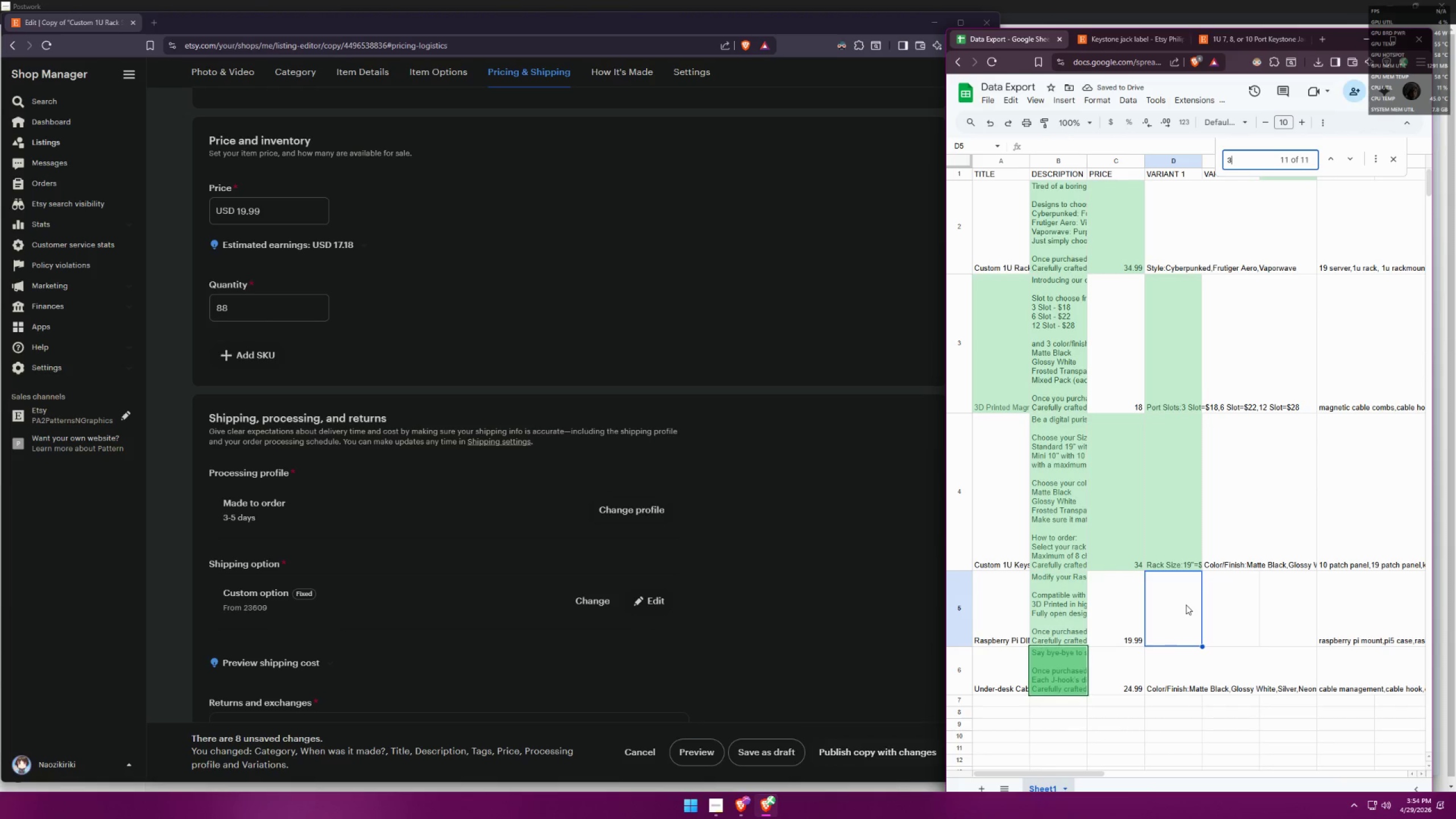 
key(Minus)
 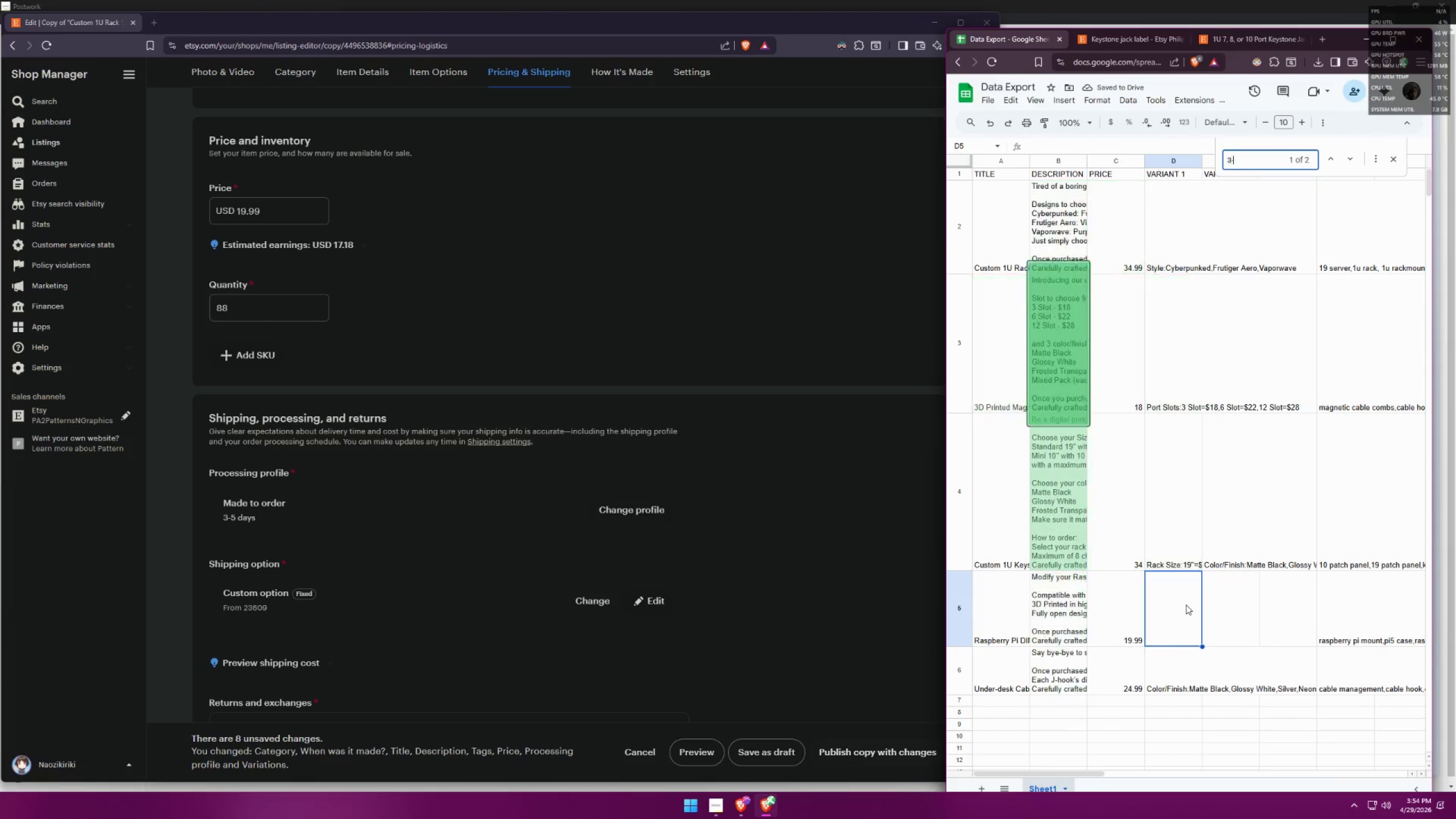 
key(5)
 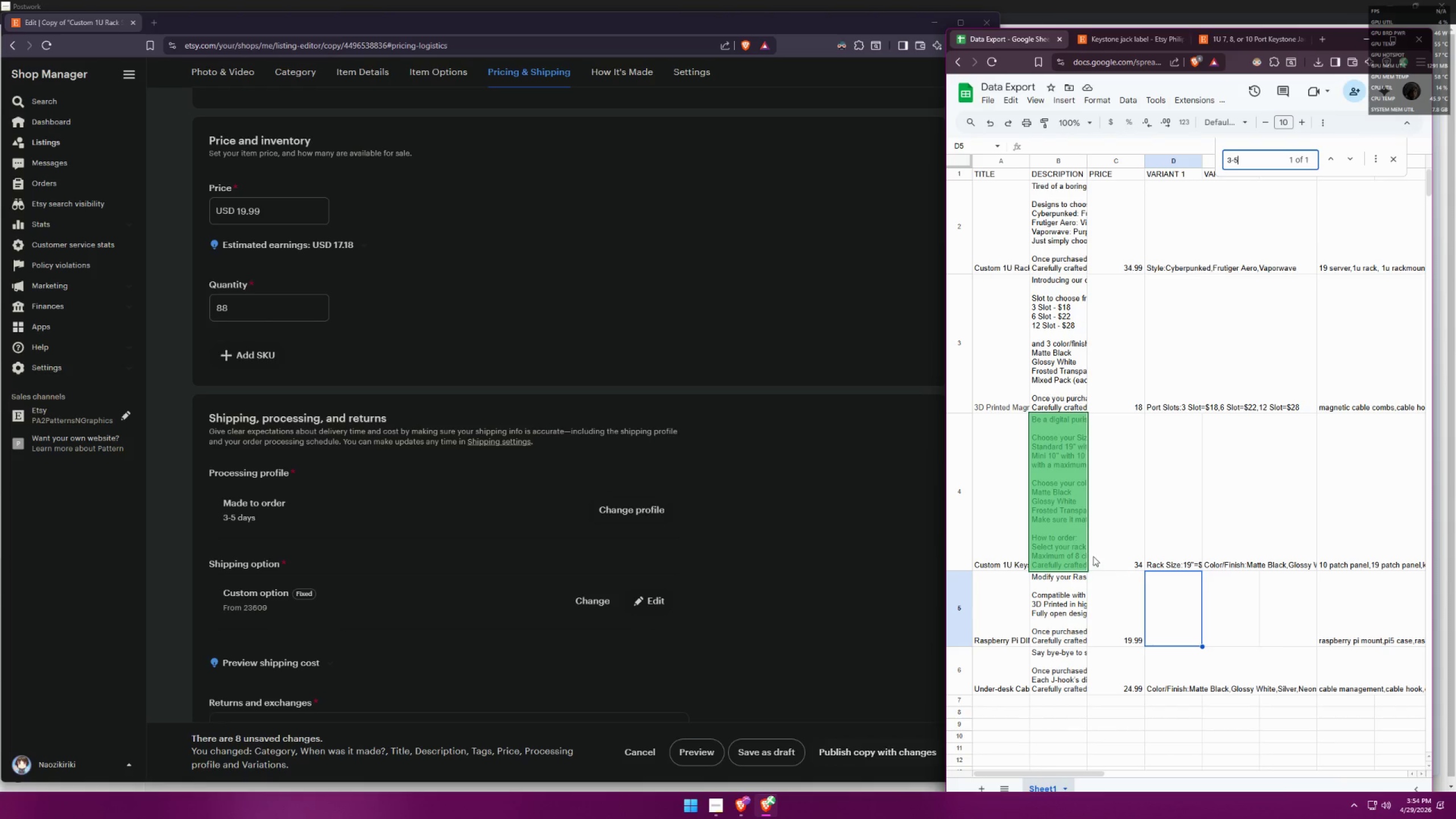 
double_click([1068, 543])
 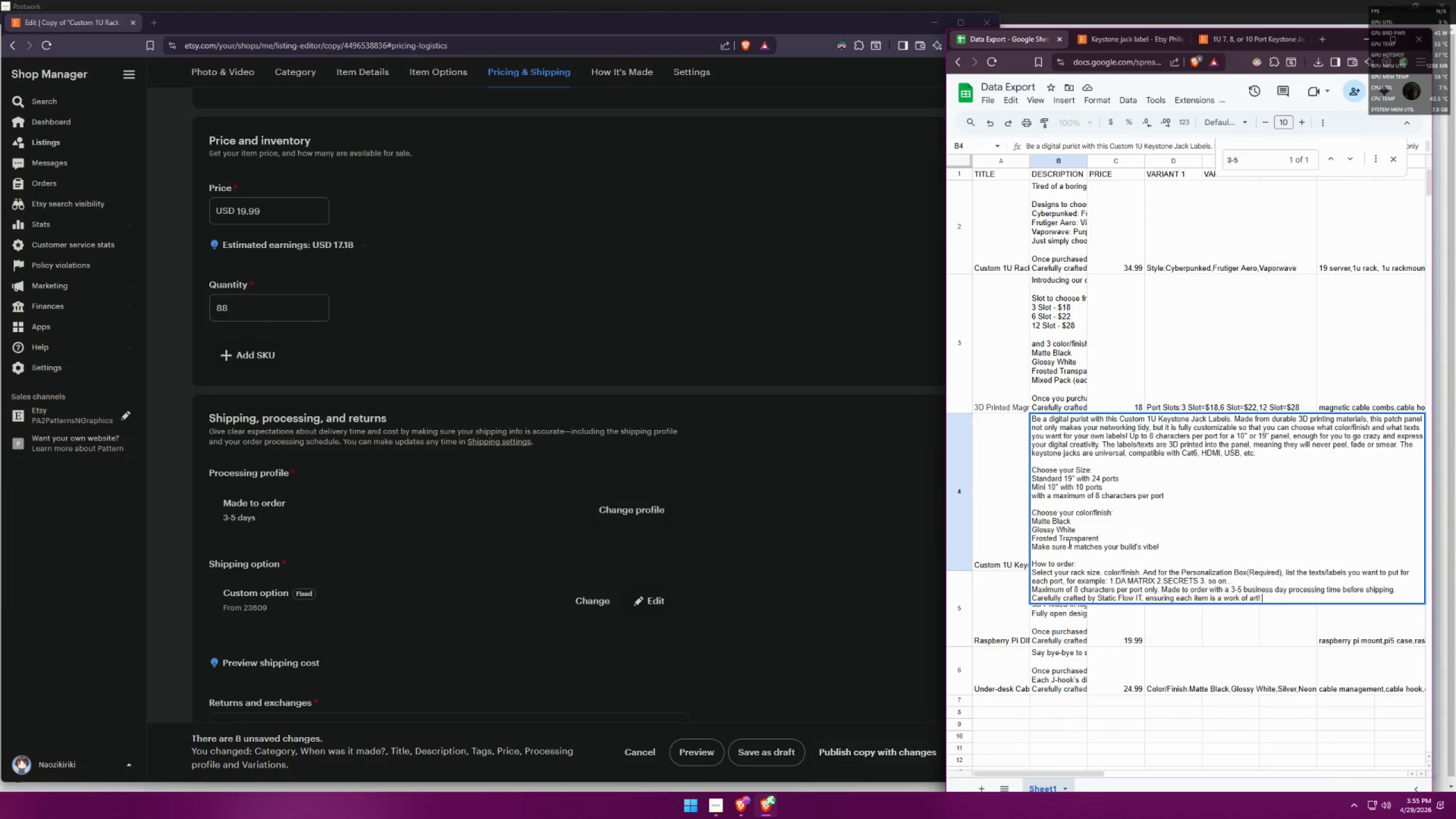 
wait(7.64)
 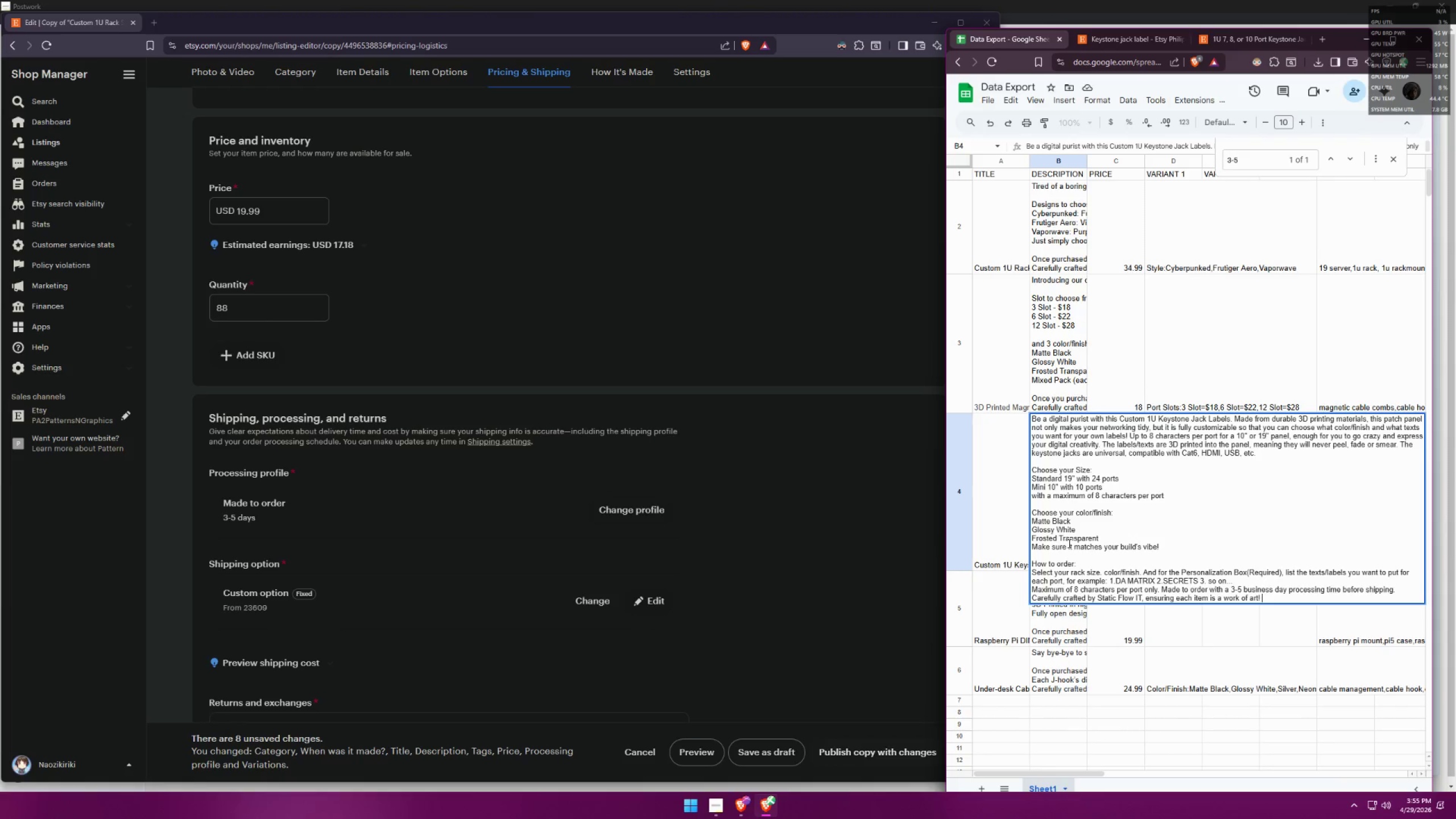 
left_click([1029, 626])
 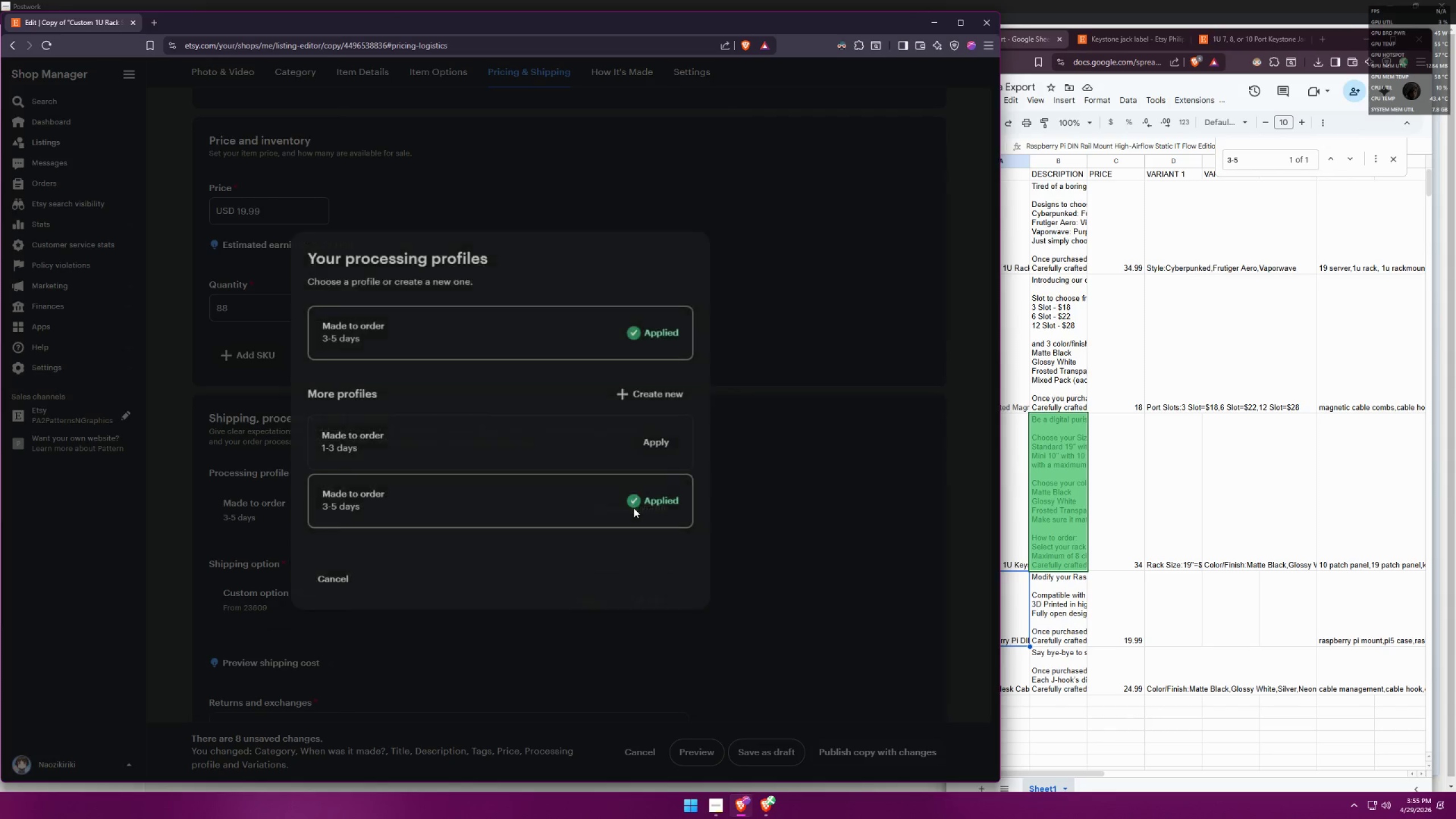 
left_click([770, 508])
 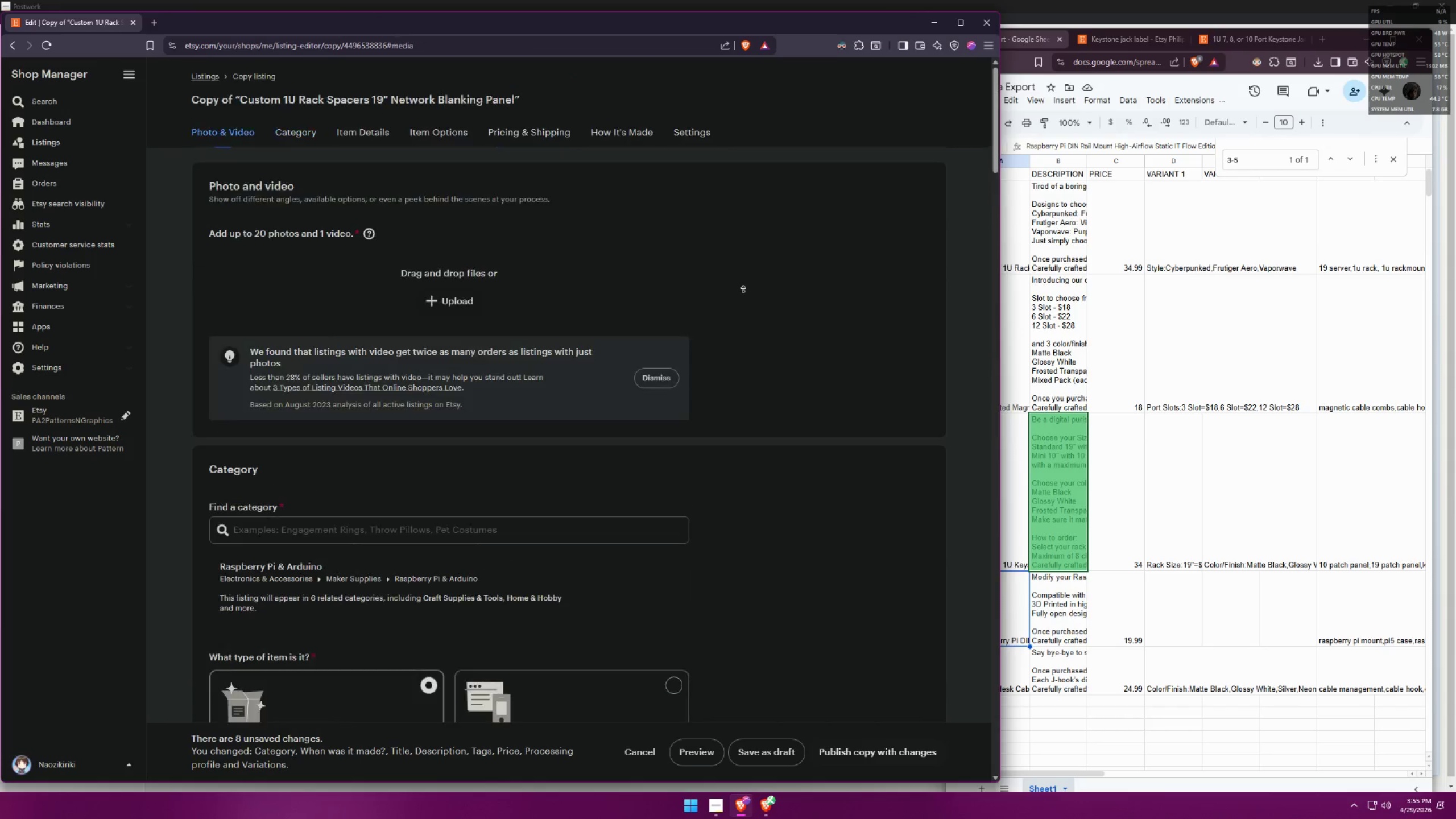 
scroll: coordinate [708, 420], scroll_direction: down, amount: 3.0
 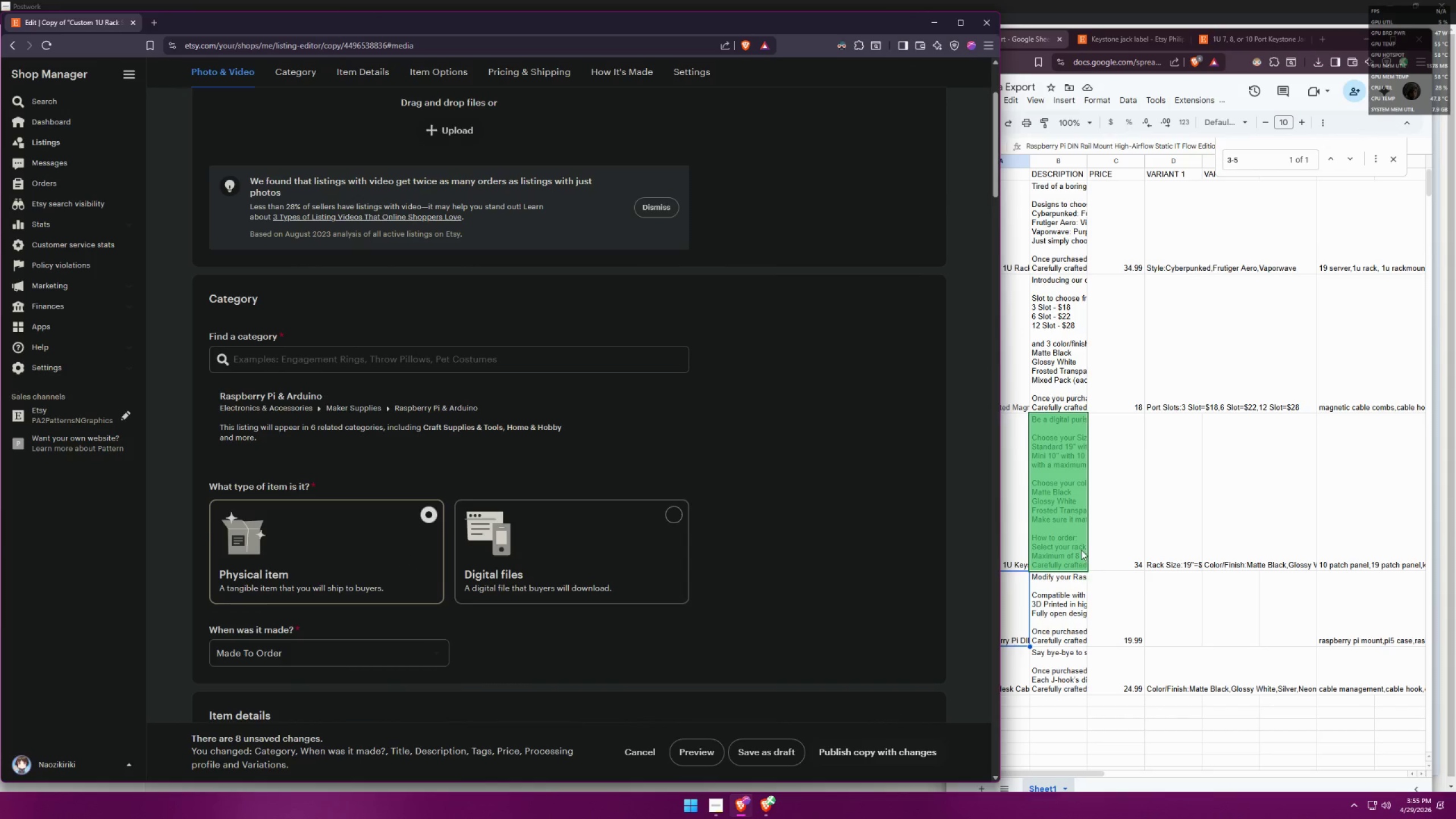 
left_click([1103, 598])
 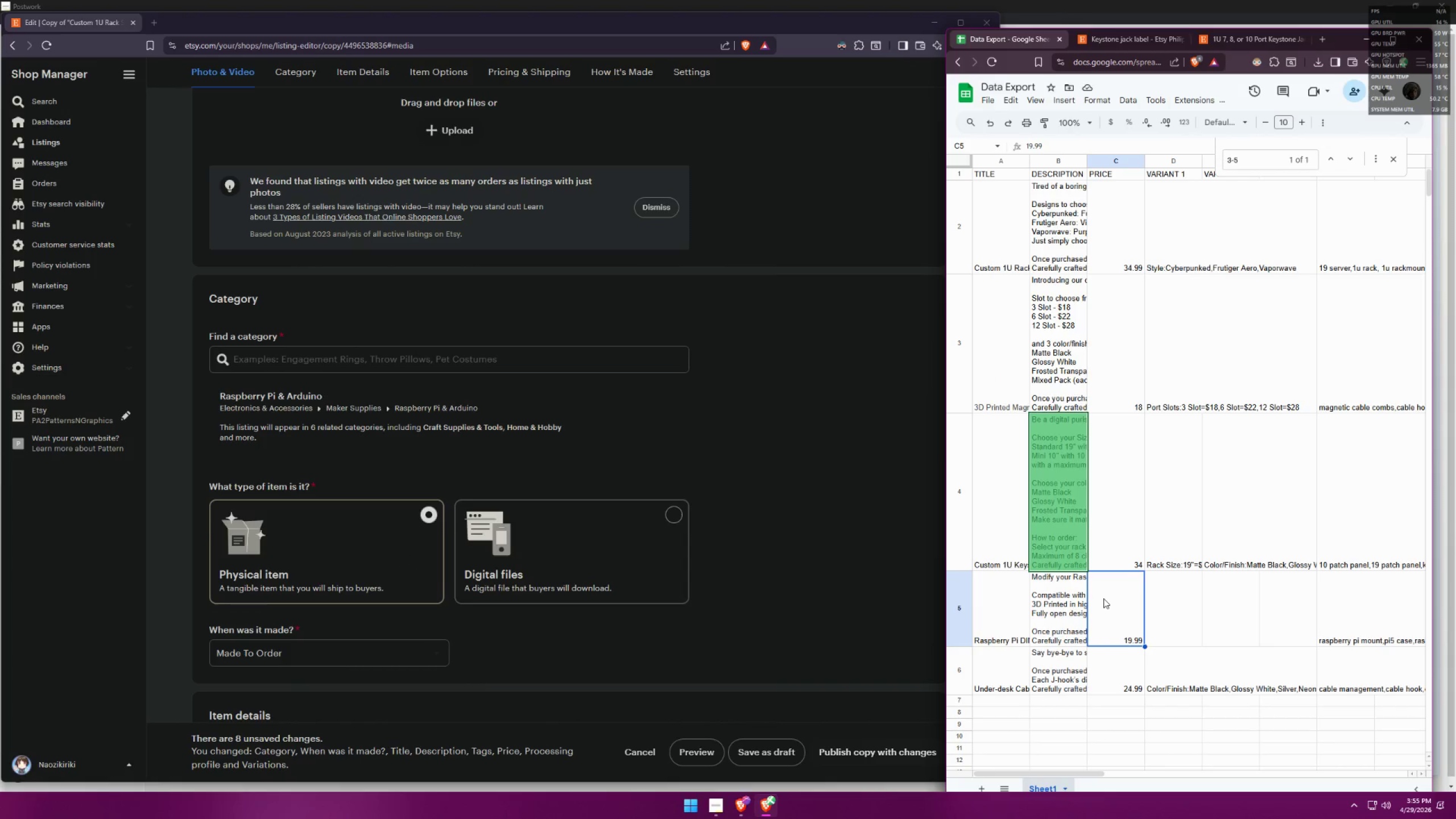 
key(Control+F)
 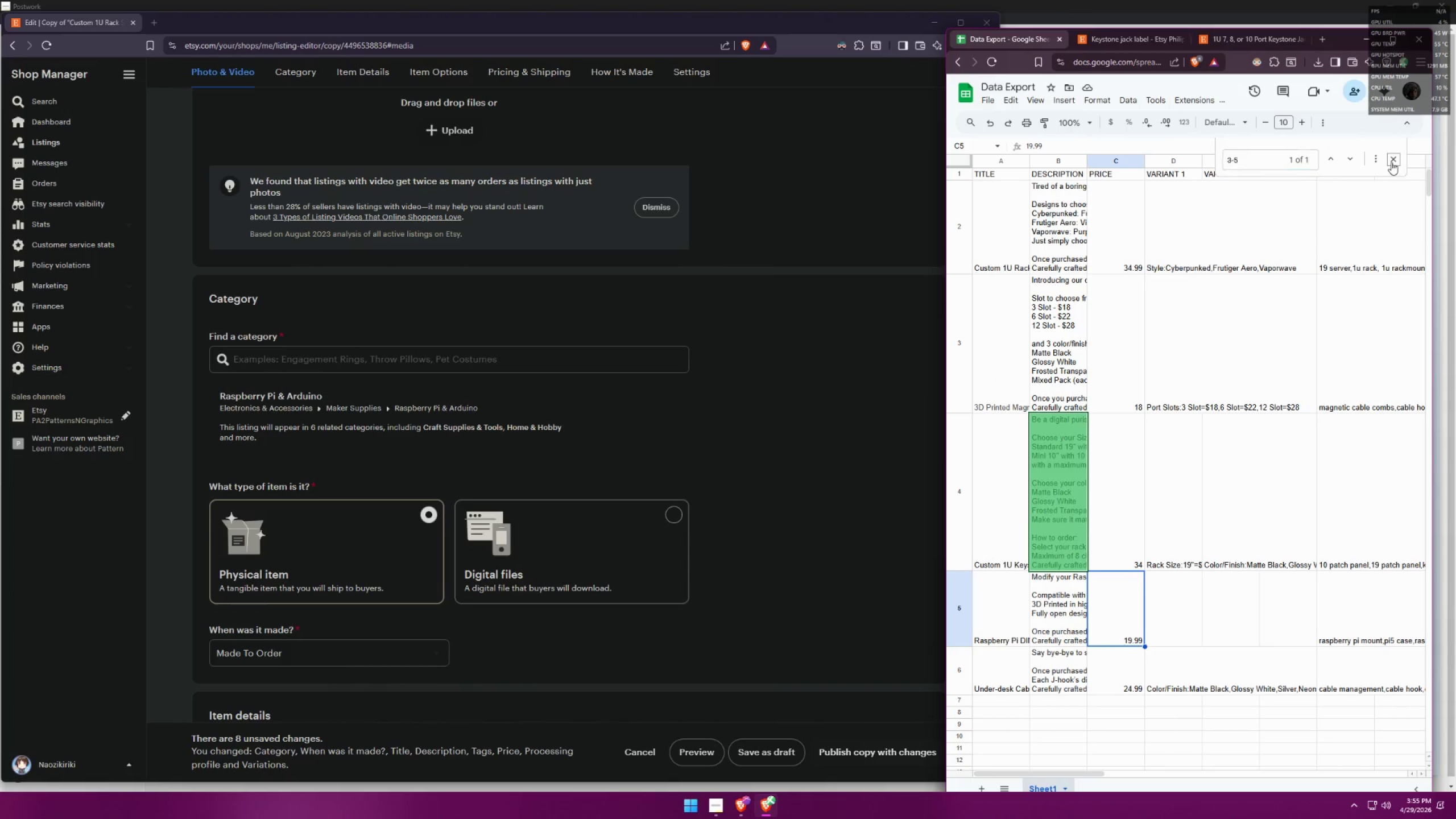 
left_click([789, 479])
 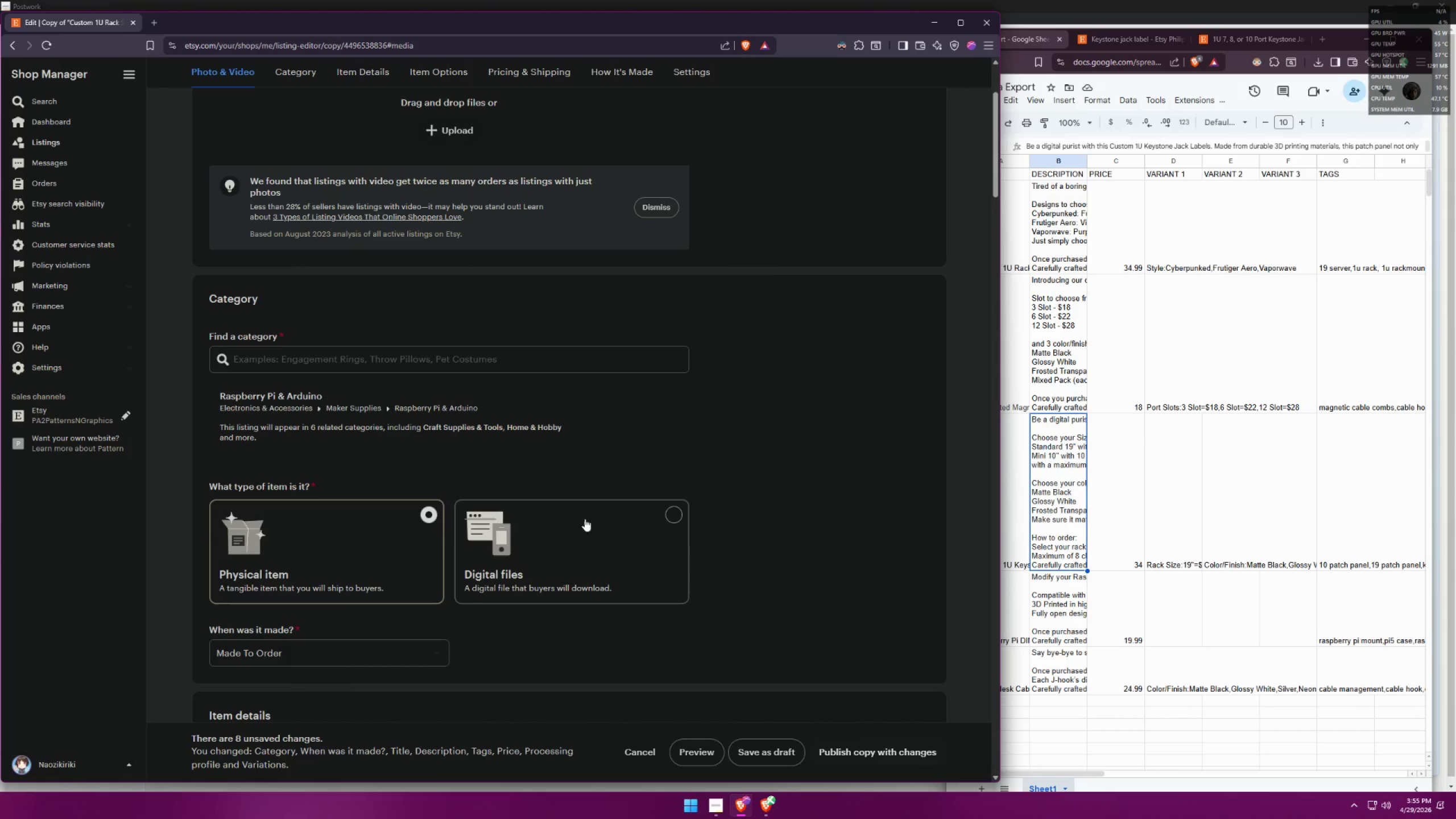 
left_click([362, 470])
 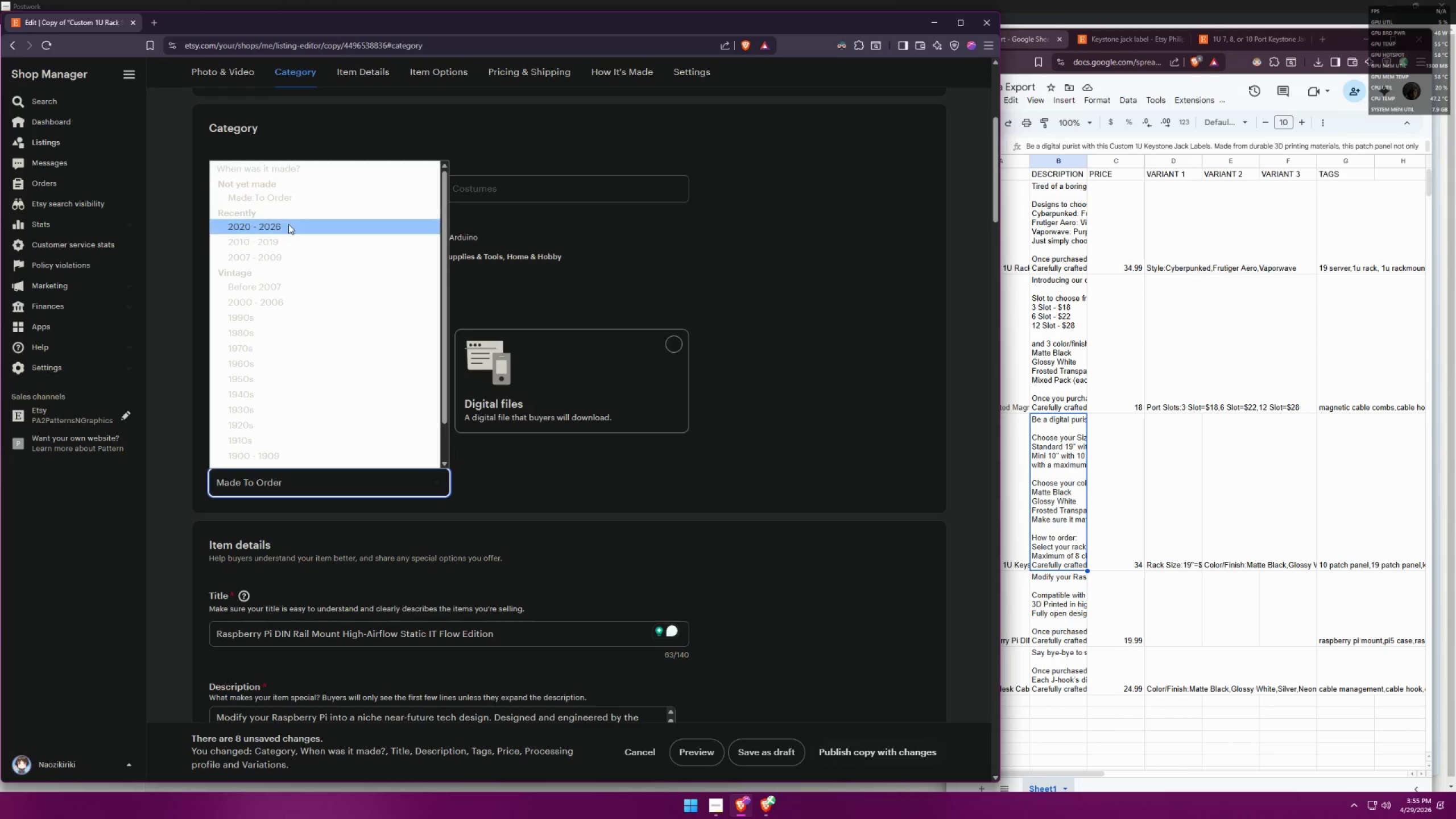 
scroll: coordinate [448, 549], scroll_direction: down, amount: 3.0
 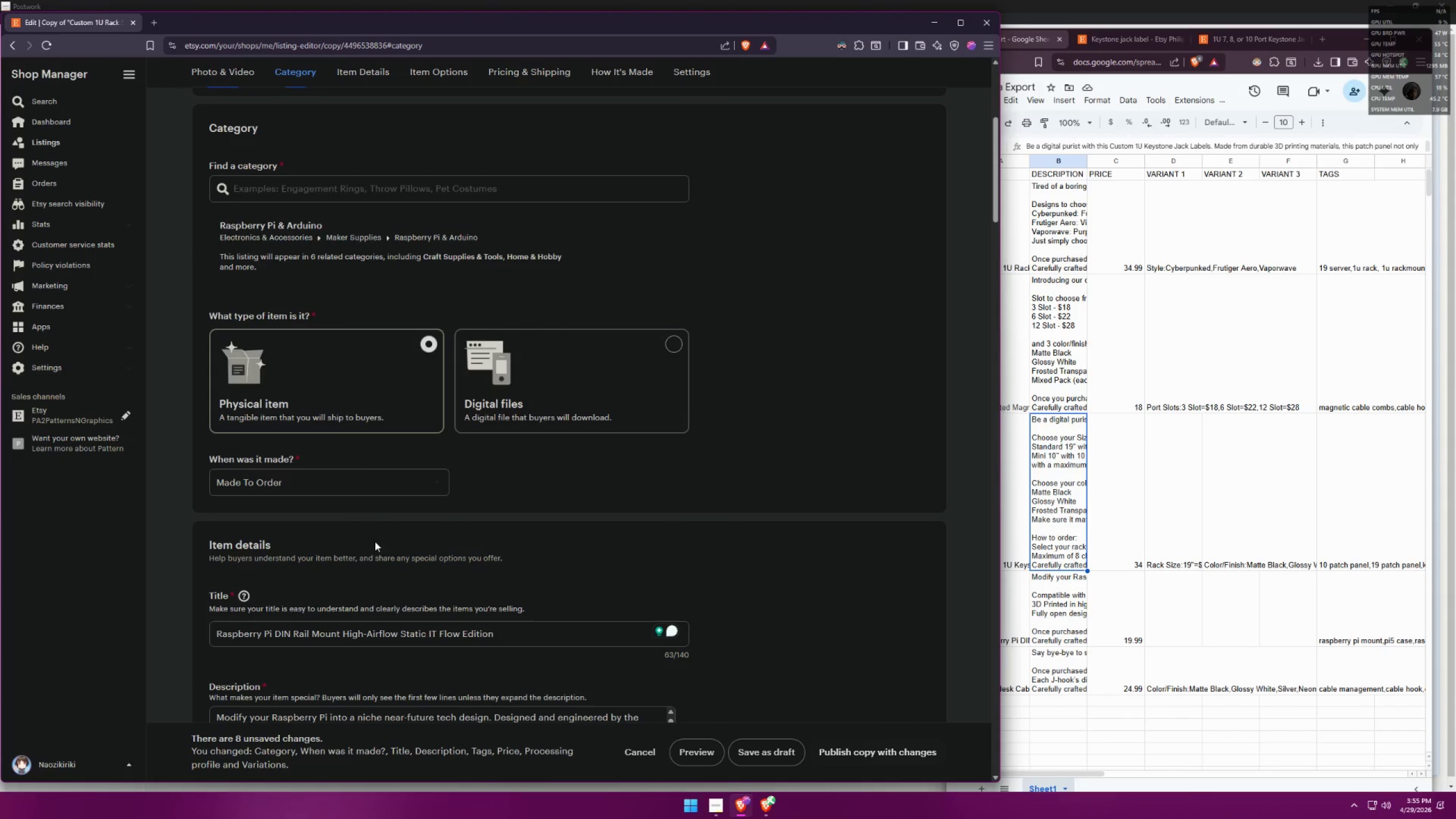 
left_click([654, 493])
 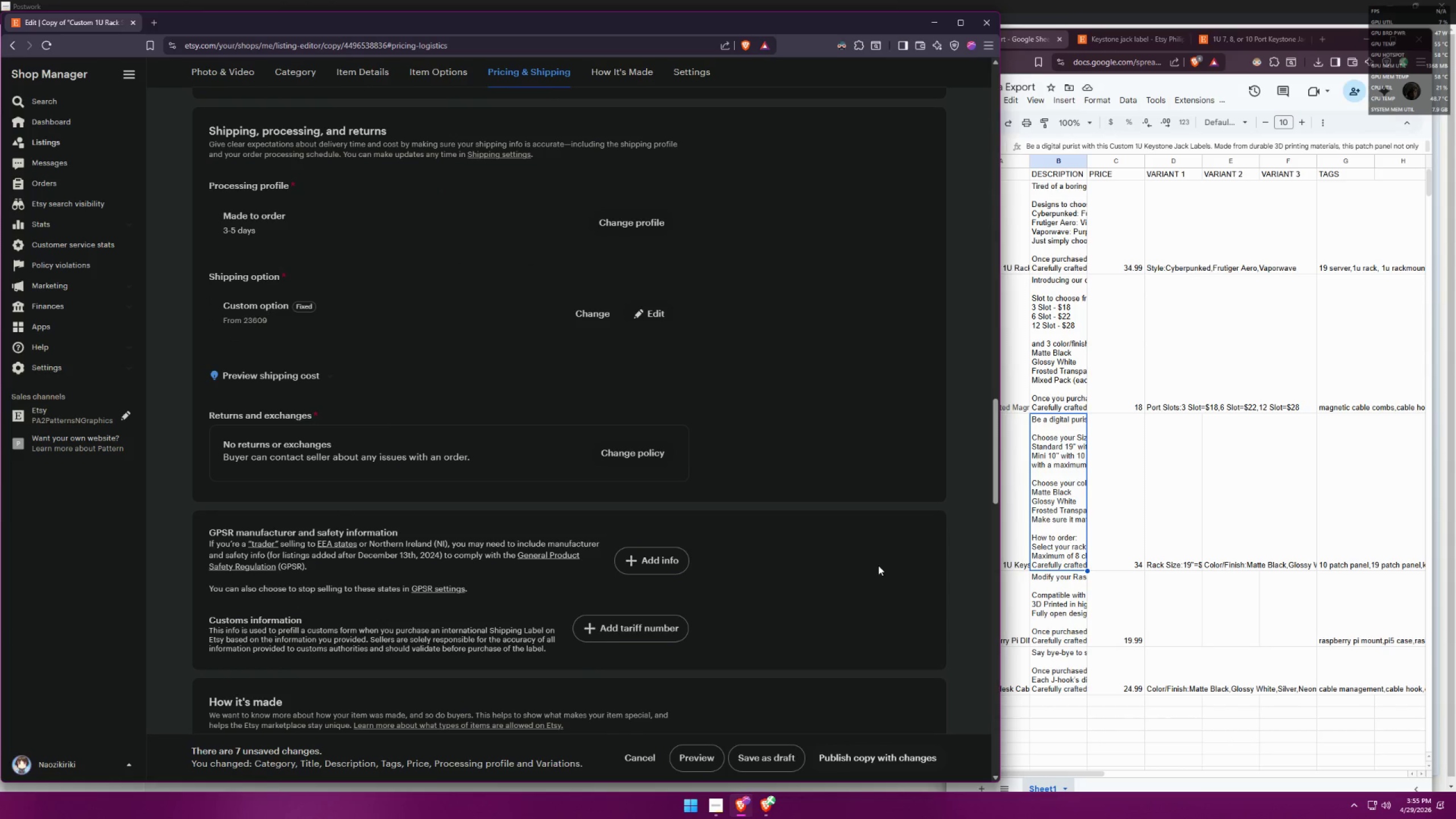 
scroll: coordinate [874, 564], scroll_direction: up, amount: 2.0
 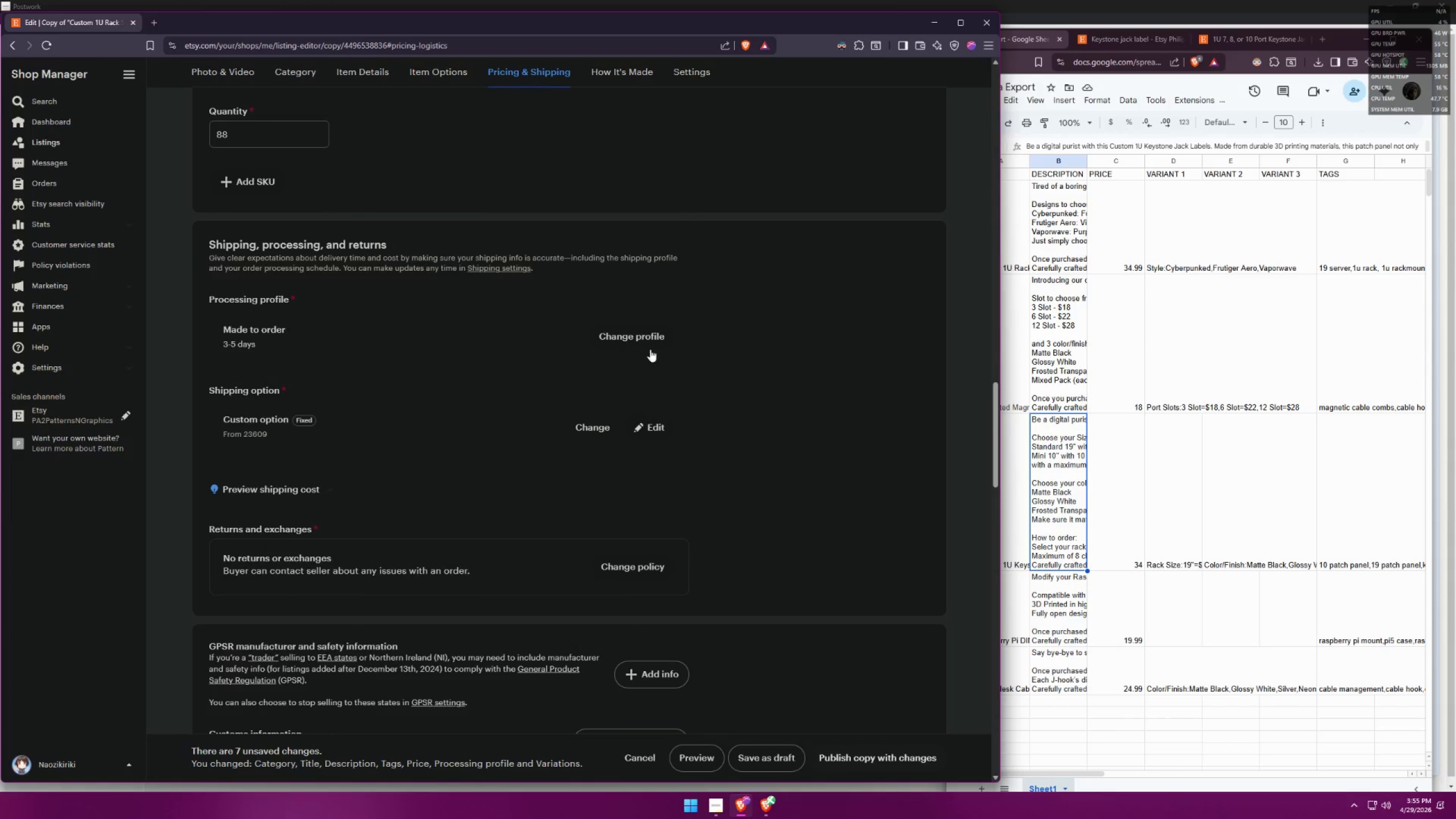 
left_click([642, 332])
 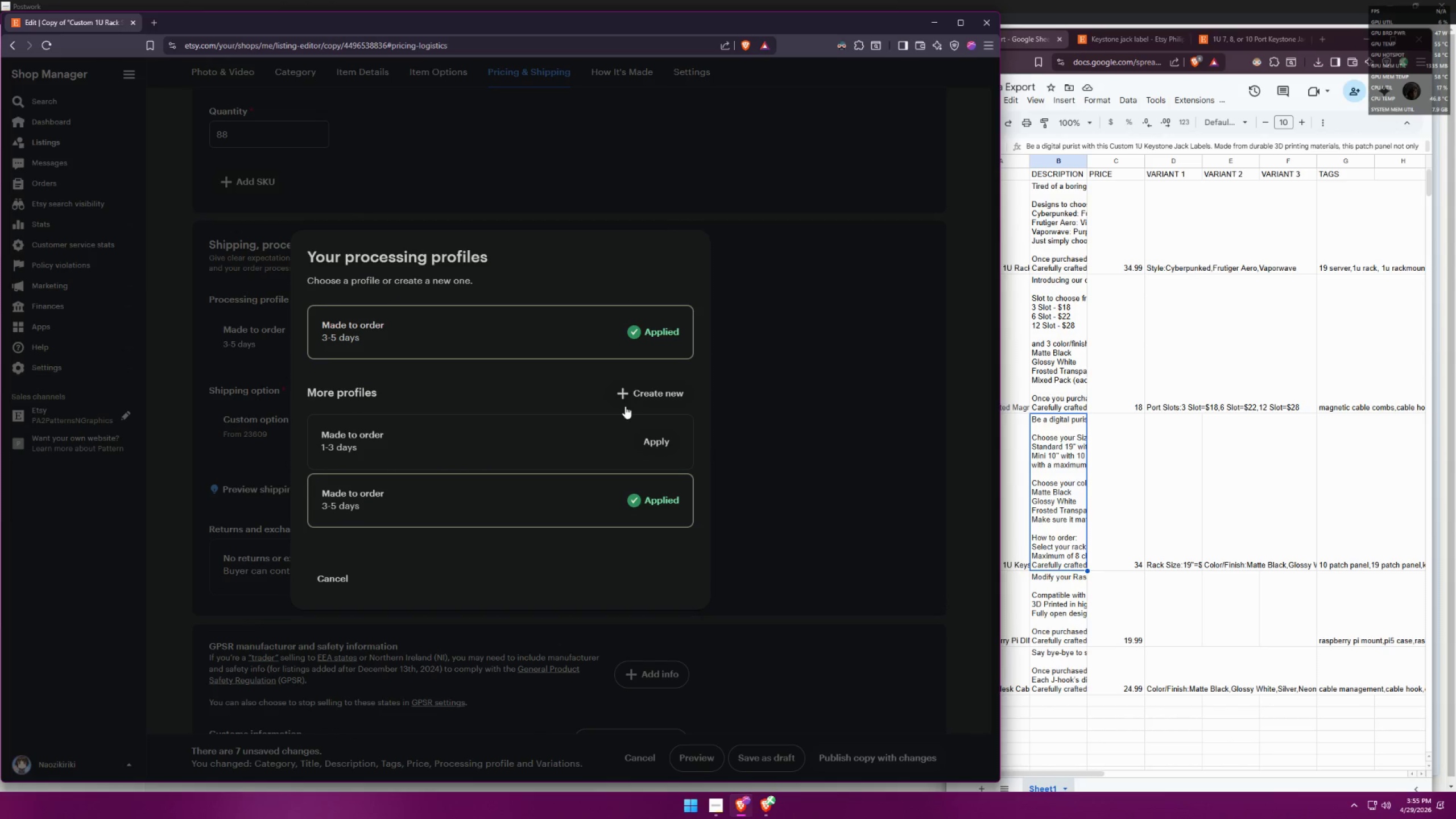 
left_click([343, 573])
 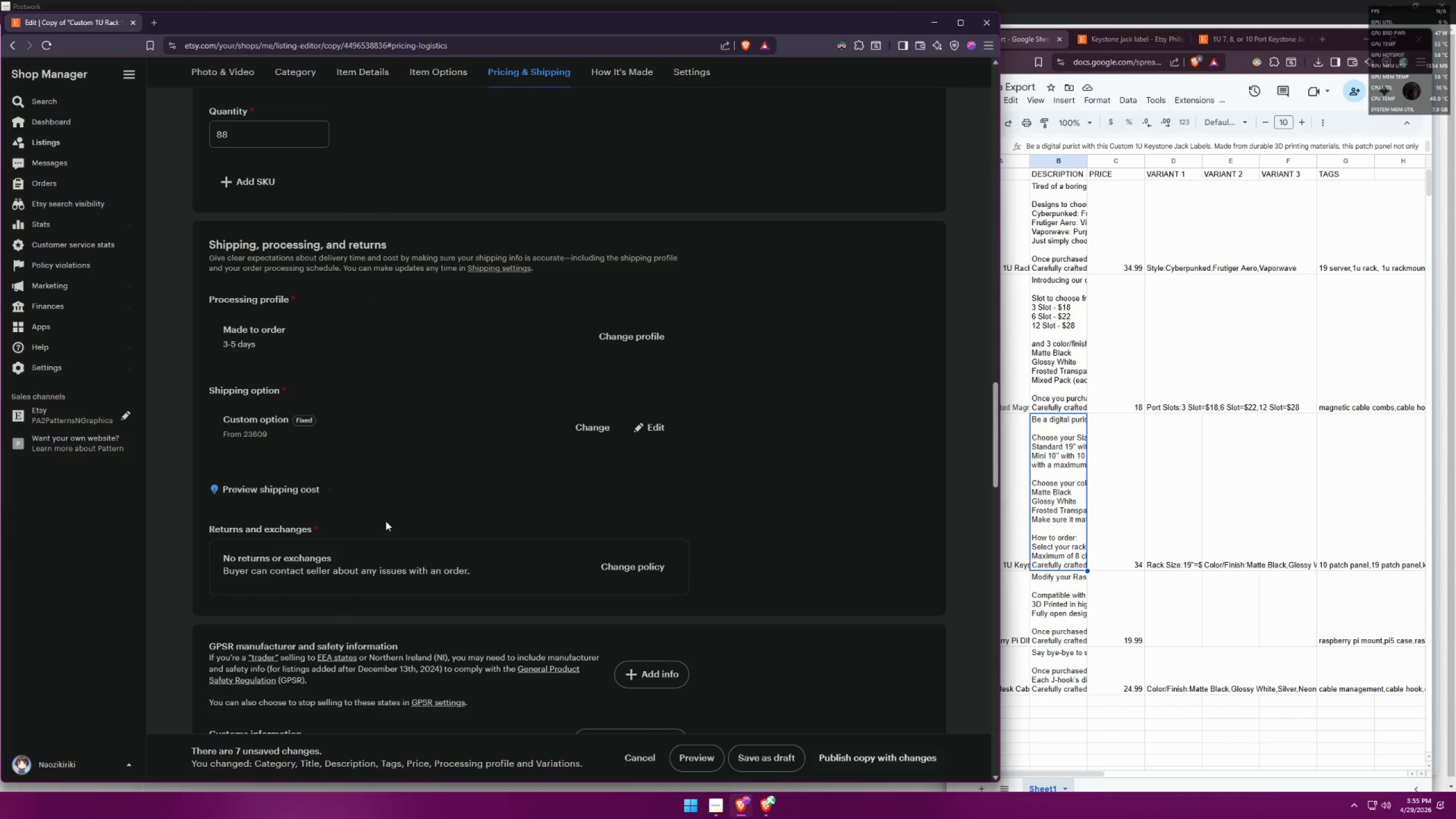 
scroll: coordinate [518, 527], scroll_direction: up, amount: 16.0
 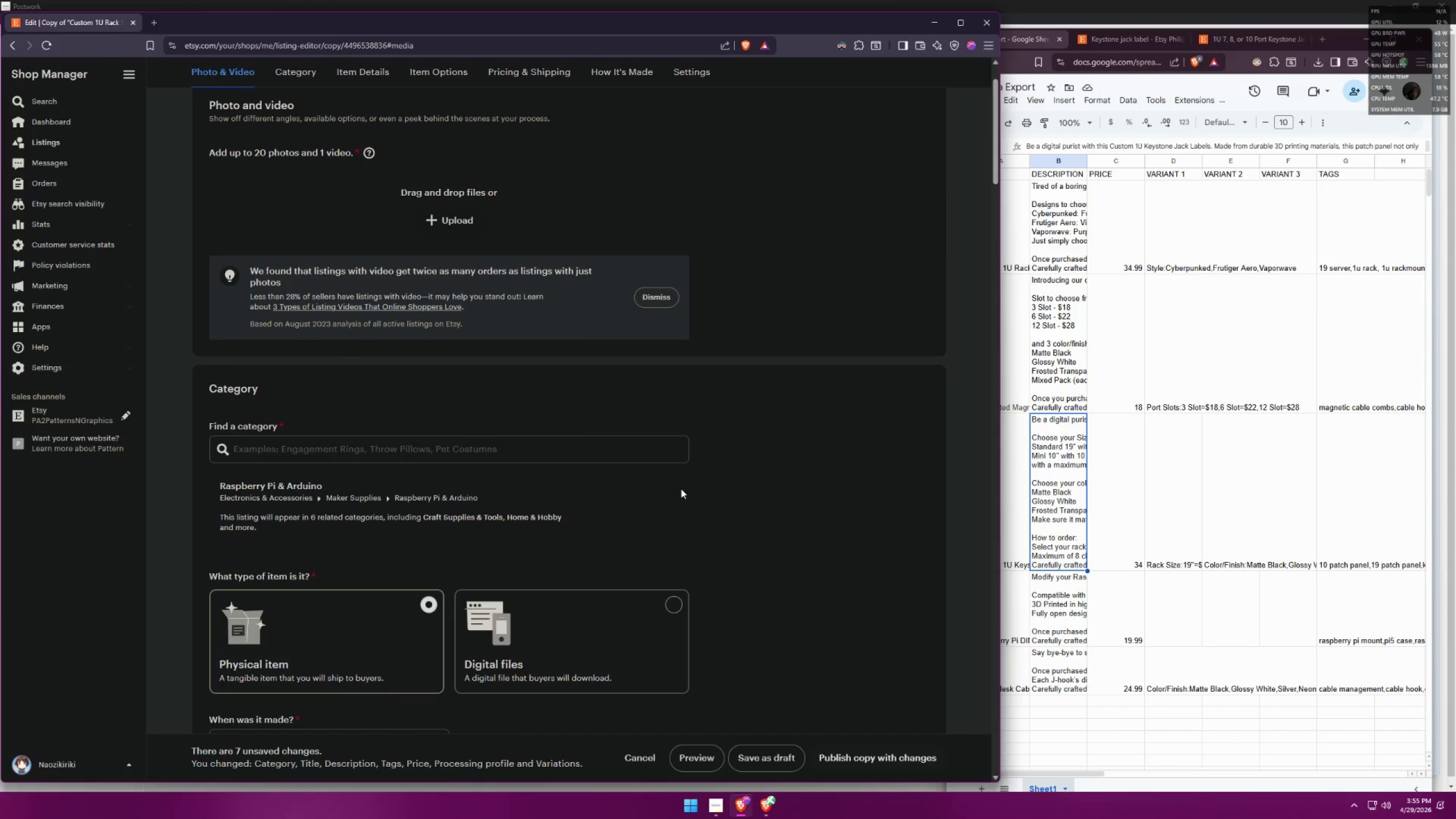 
left_click([361, 487])
 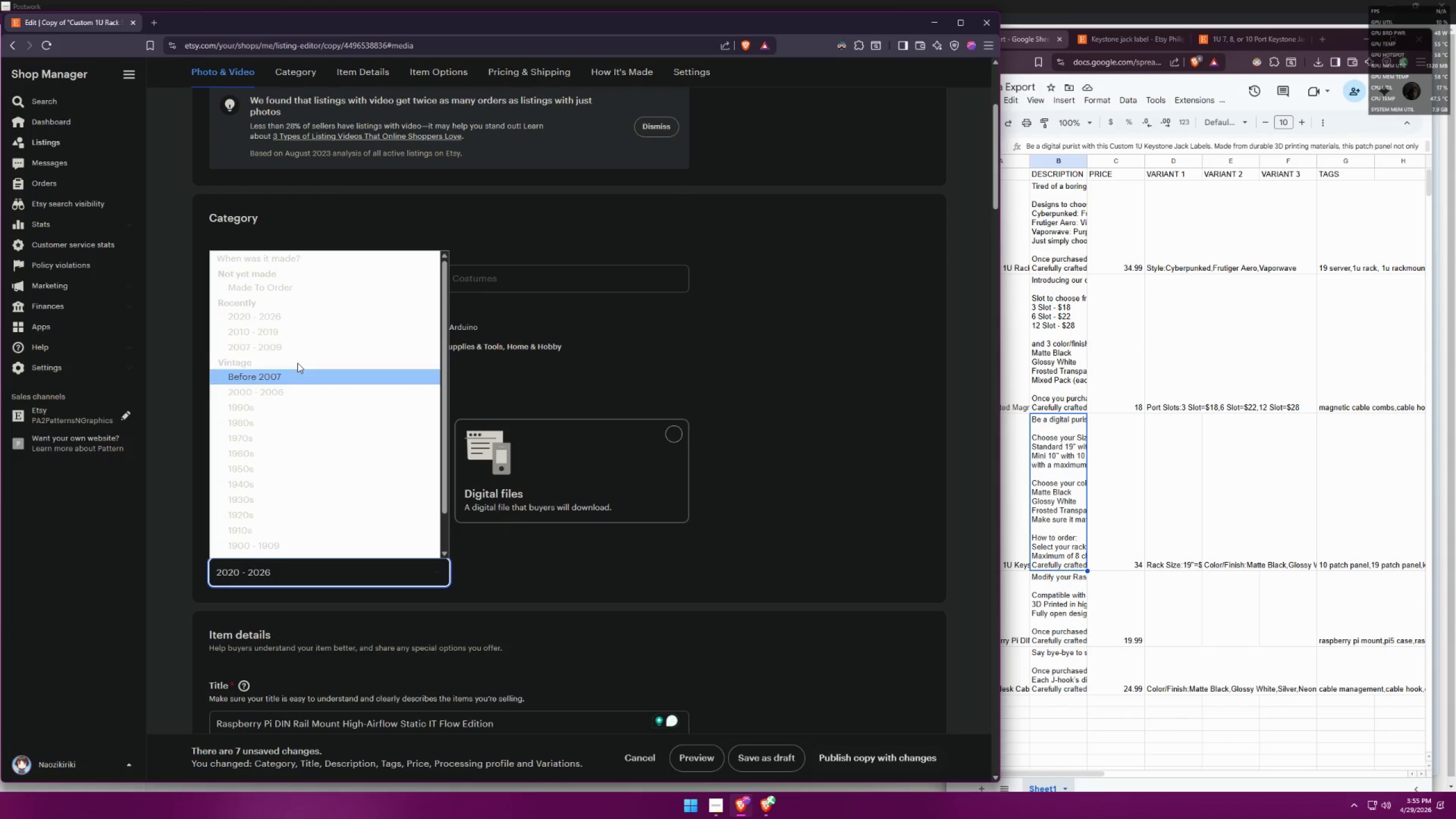 
scroll: coordinate [465, 512], scroll_direction: down, amount: 3.0
 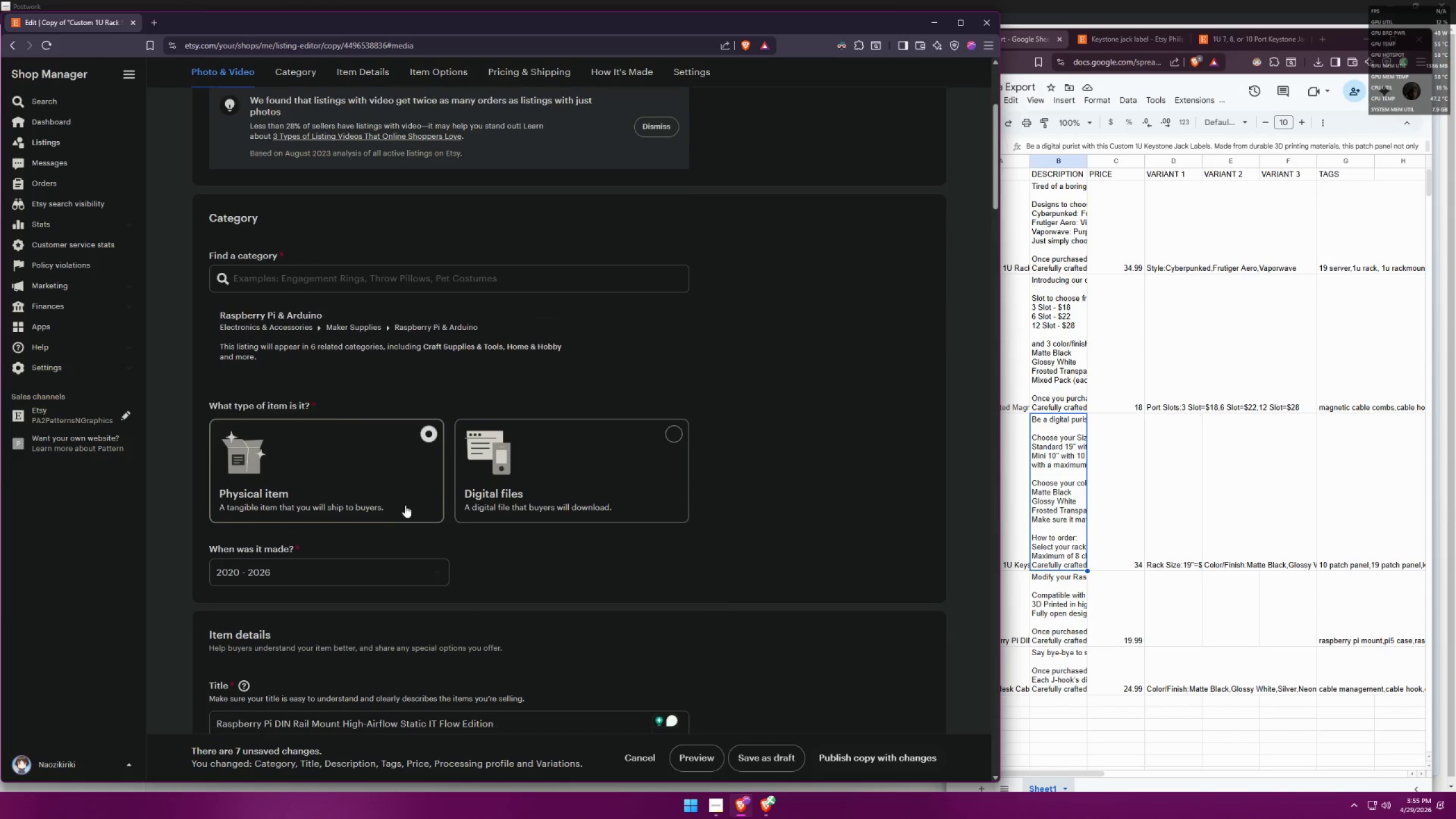 
left_click([295, 332])
 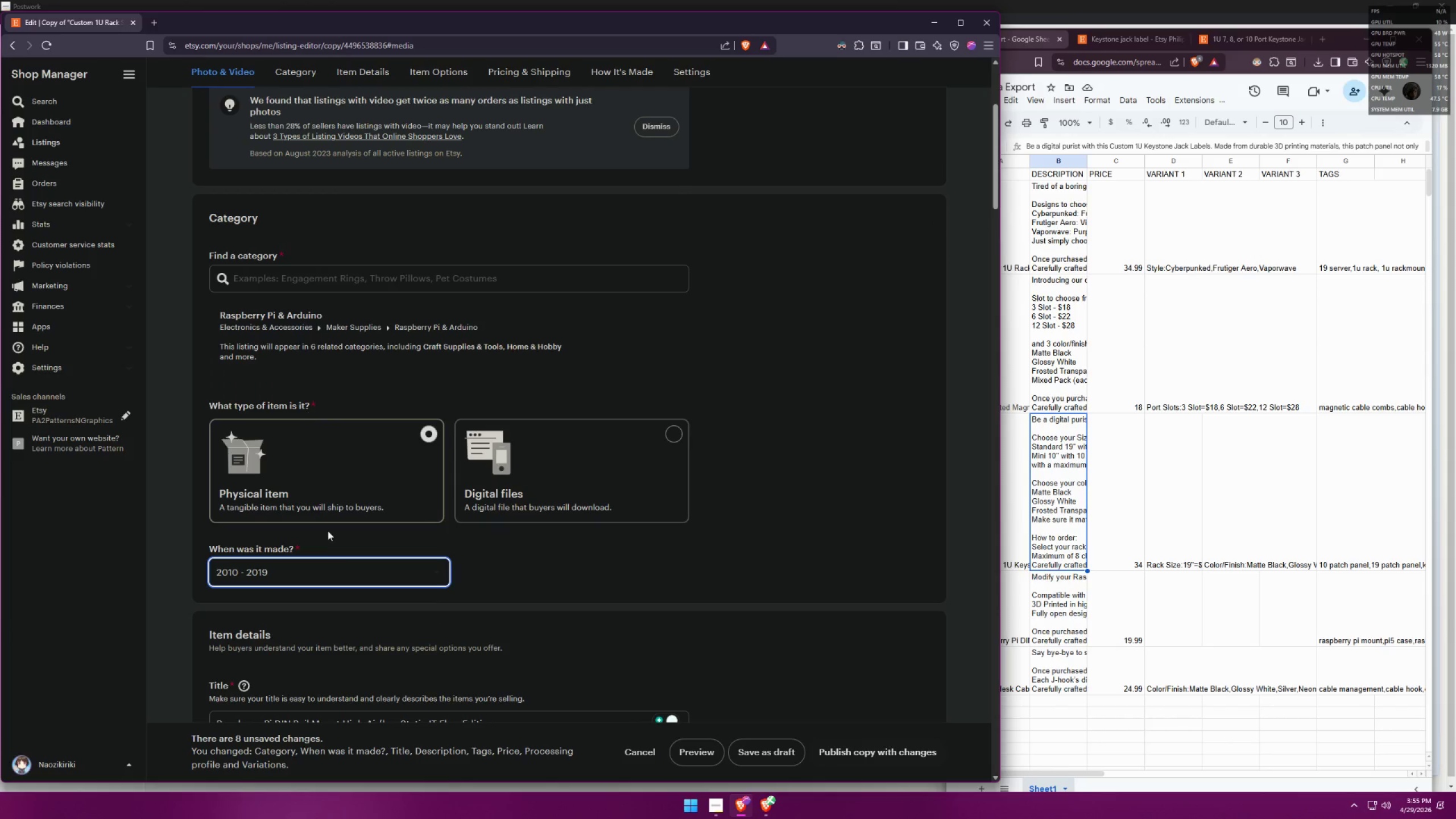 
left_click([317, 562])
 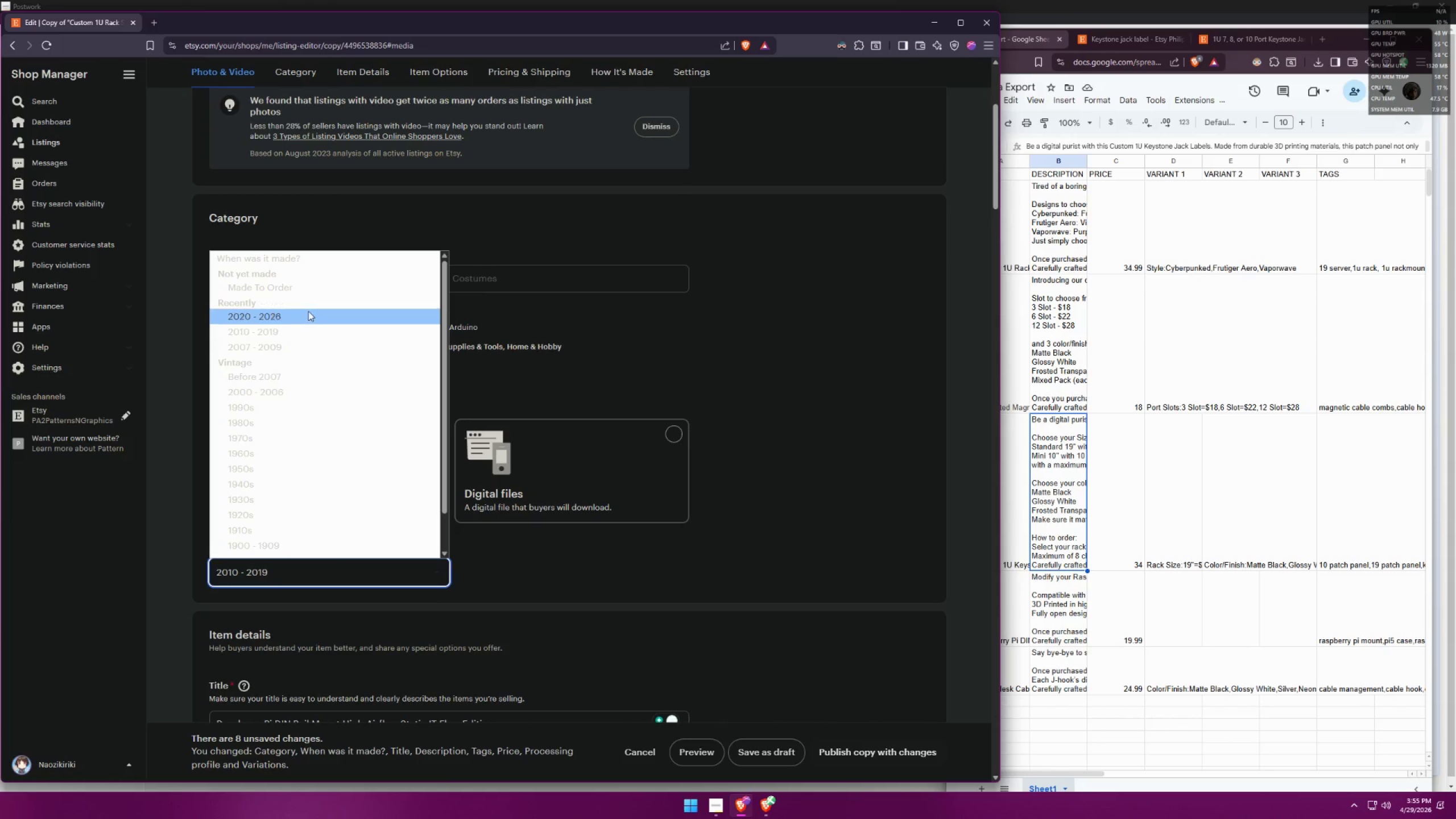 
left_click([308, 311])
 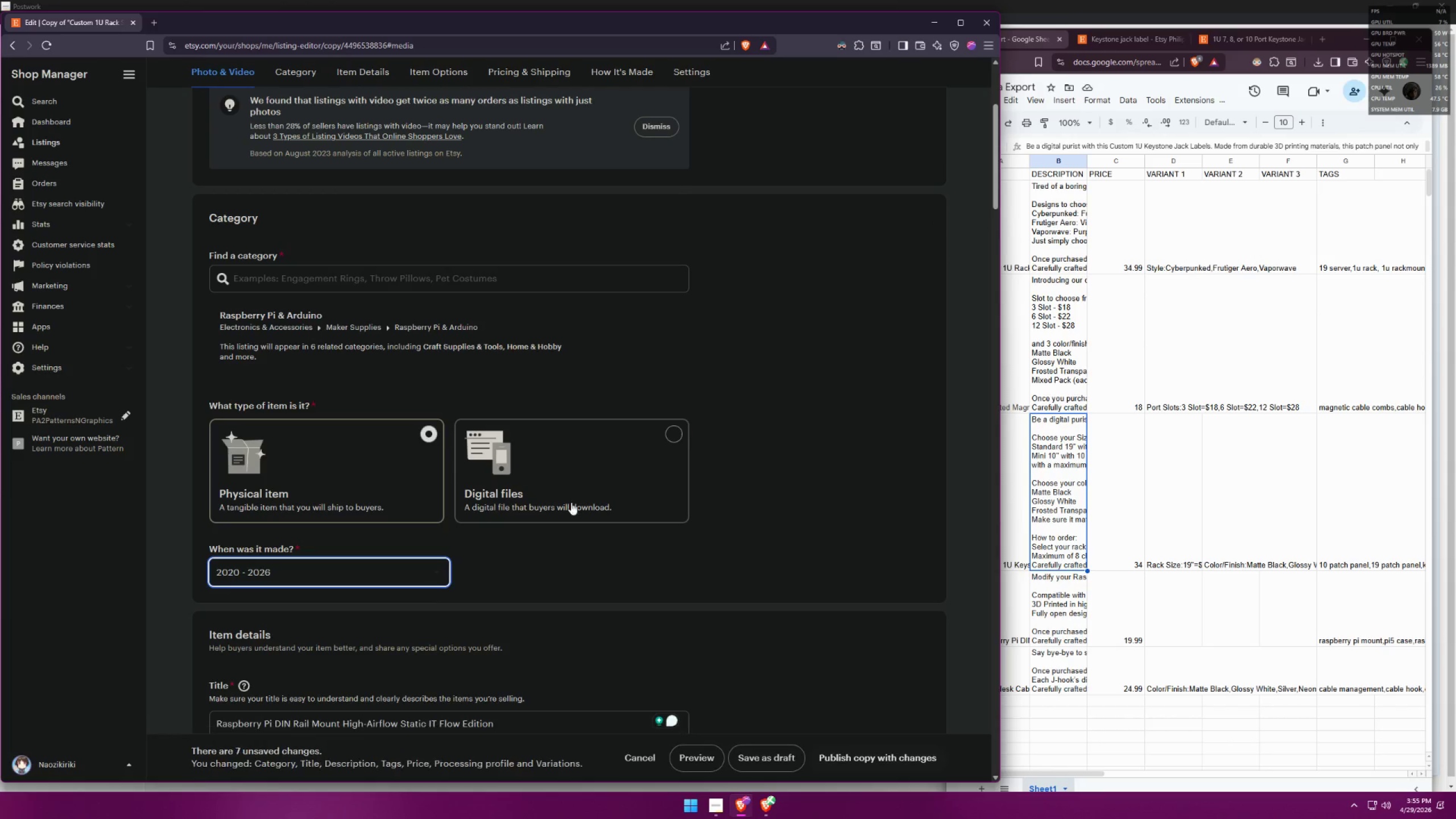 
left_click([771, 588])
 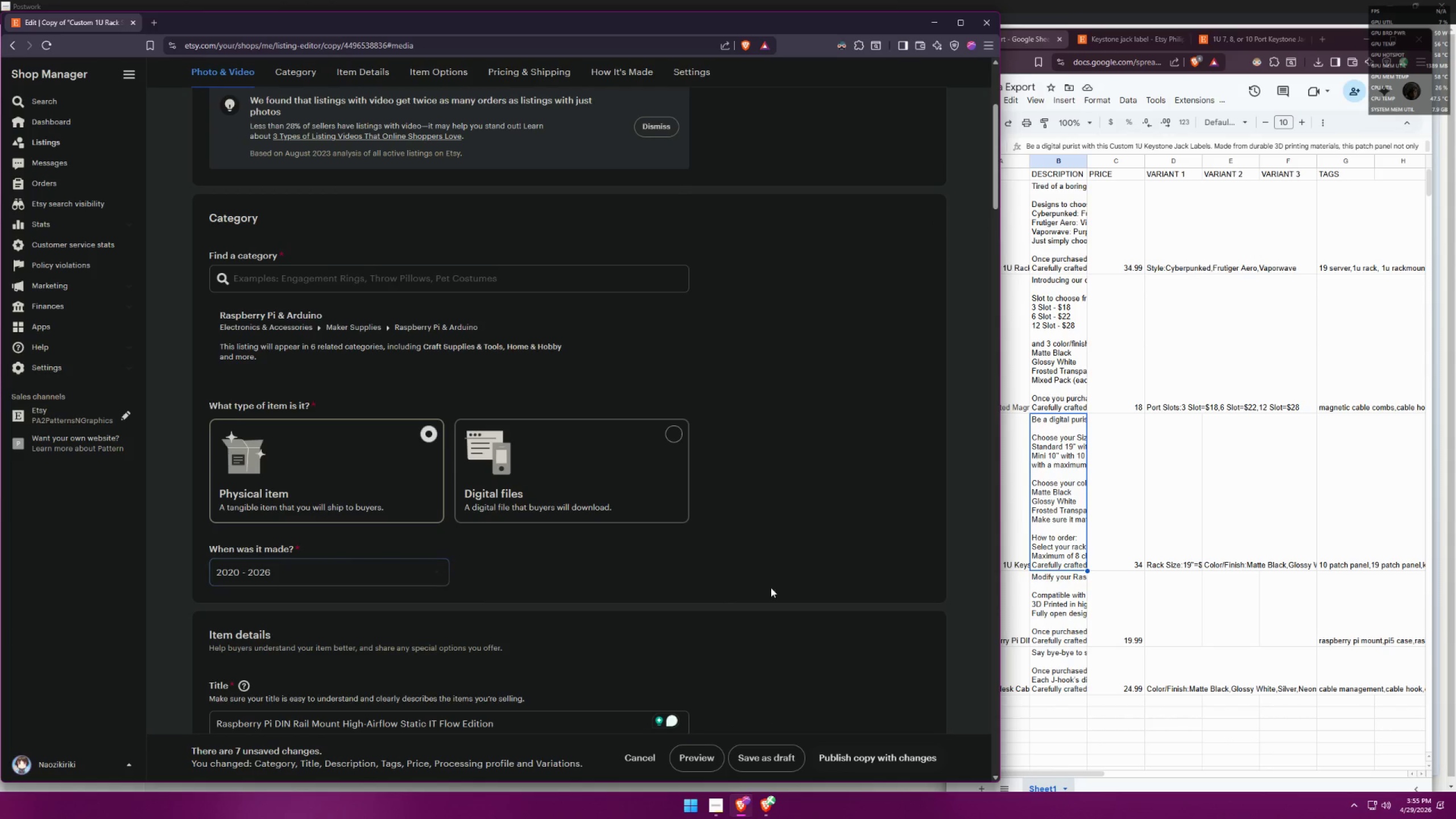 
scroll: coordinate [810, 561], scroll_direction: down, amount: 7.0
 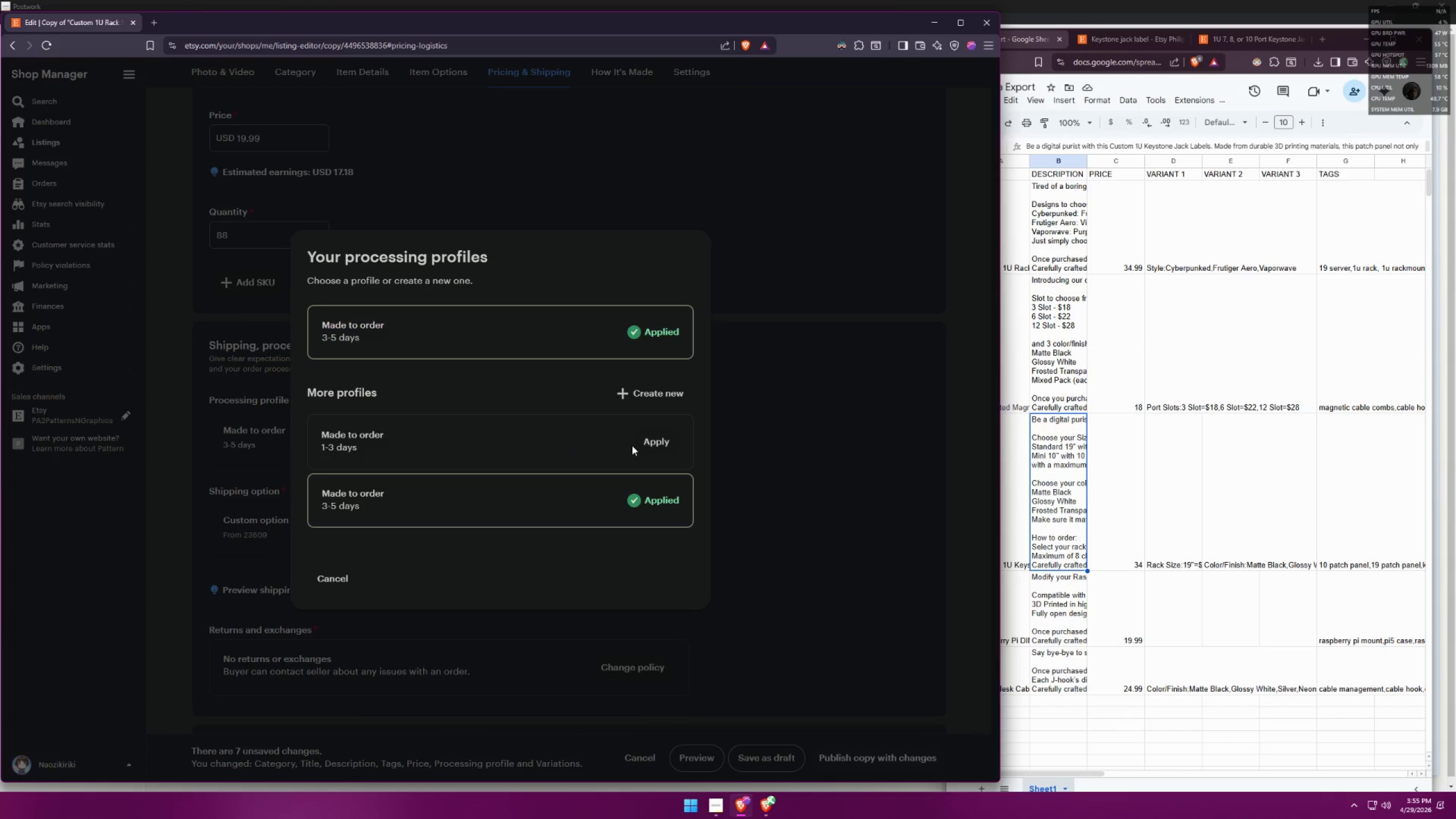 
left_click([333, 570])
 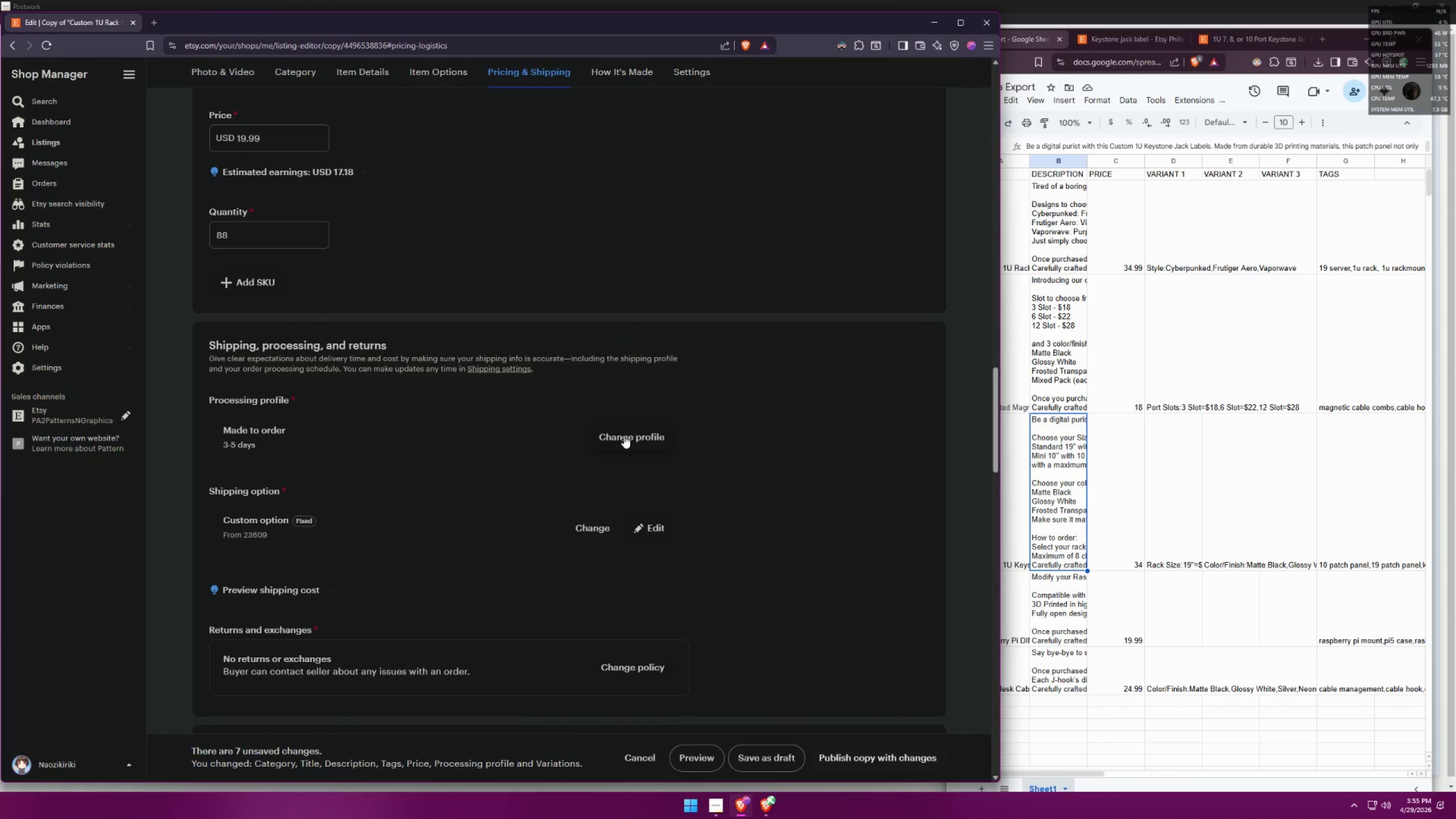 
wait(5.34)
 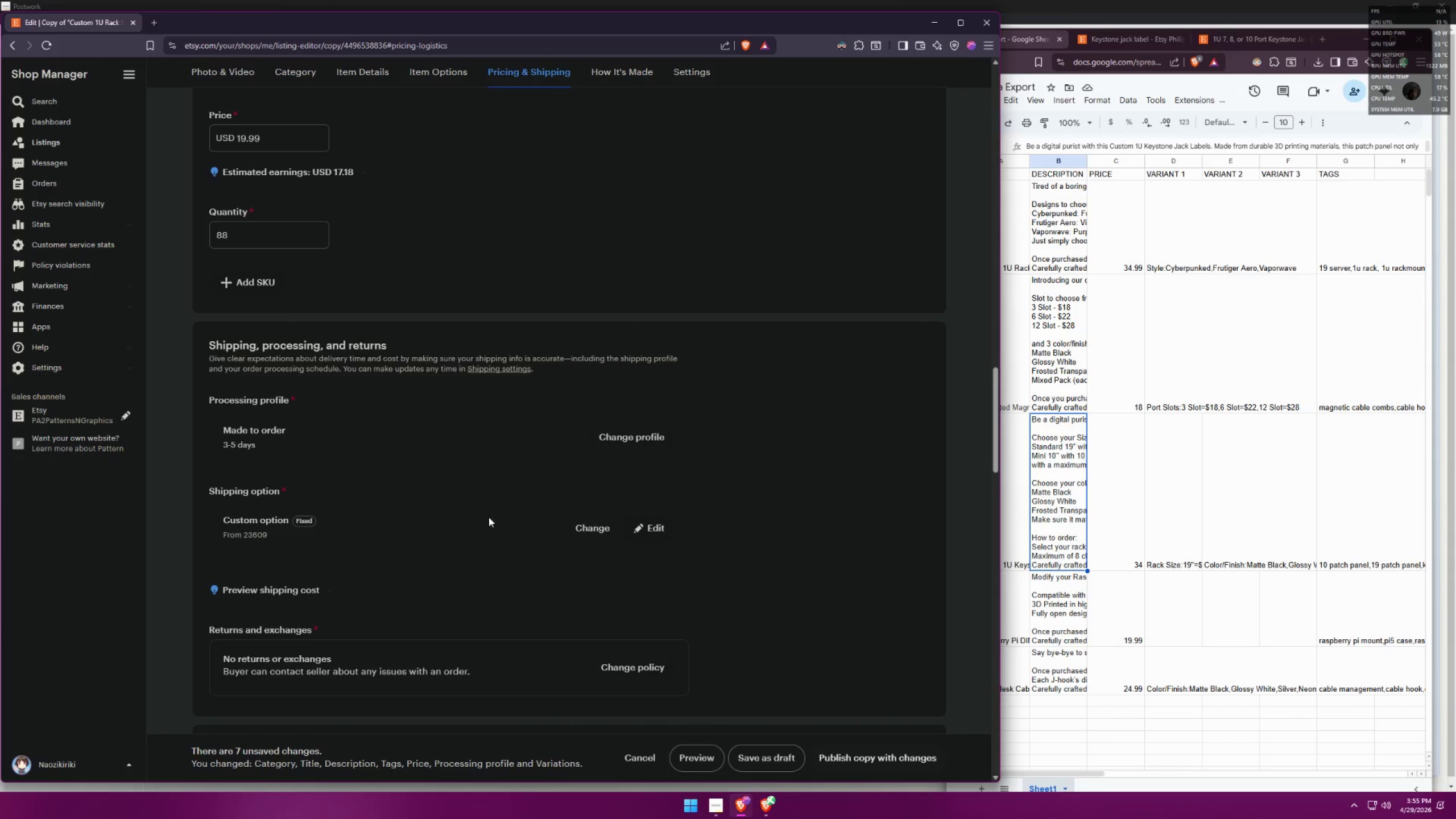 
left_click([624, 436])
 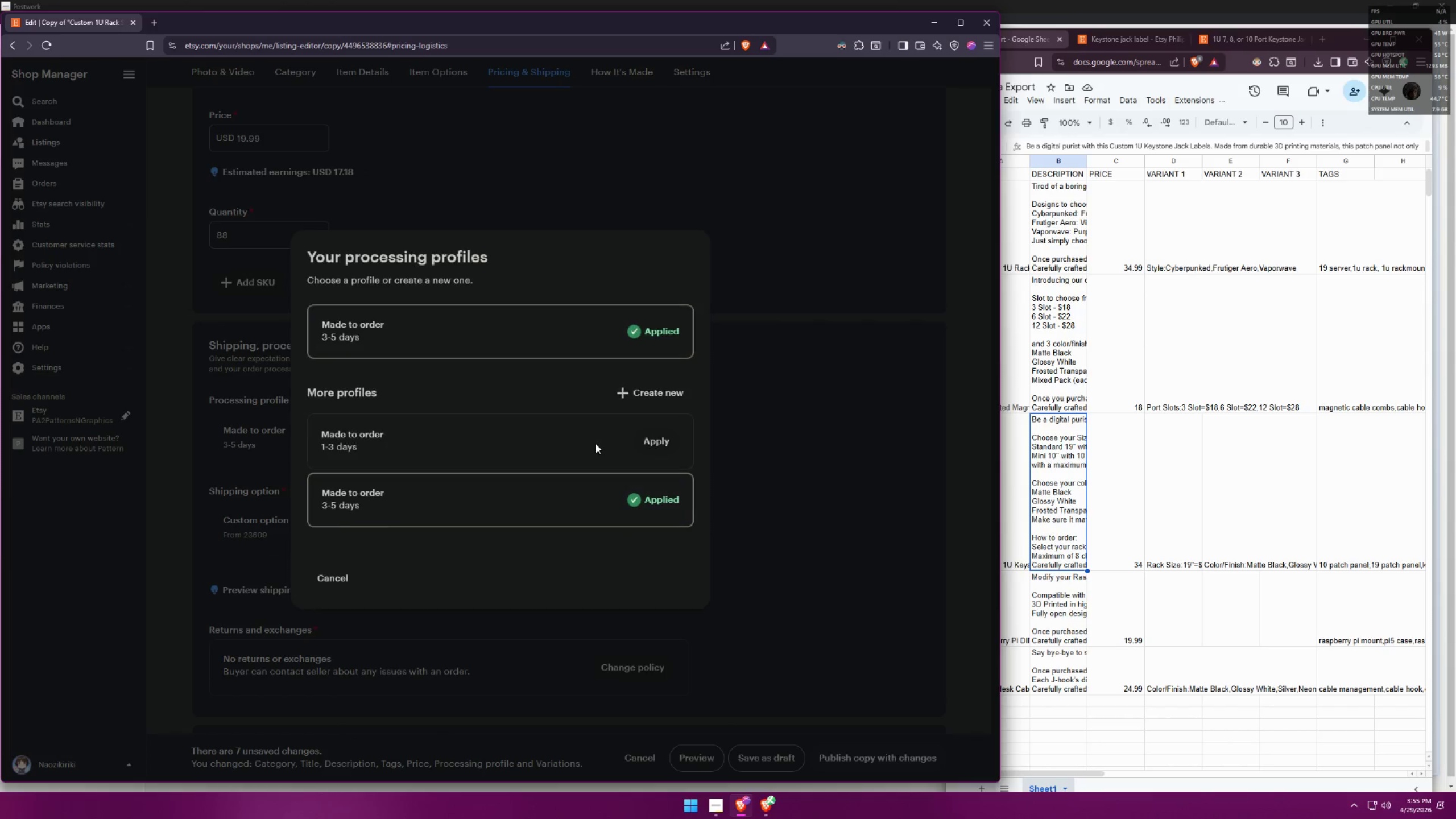 
left_click([532, 452])
 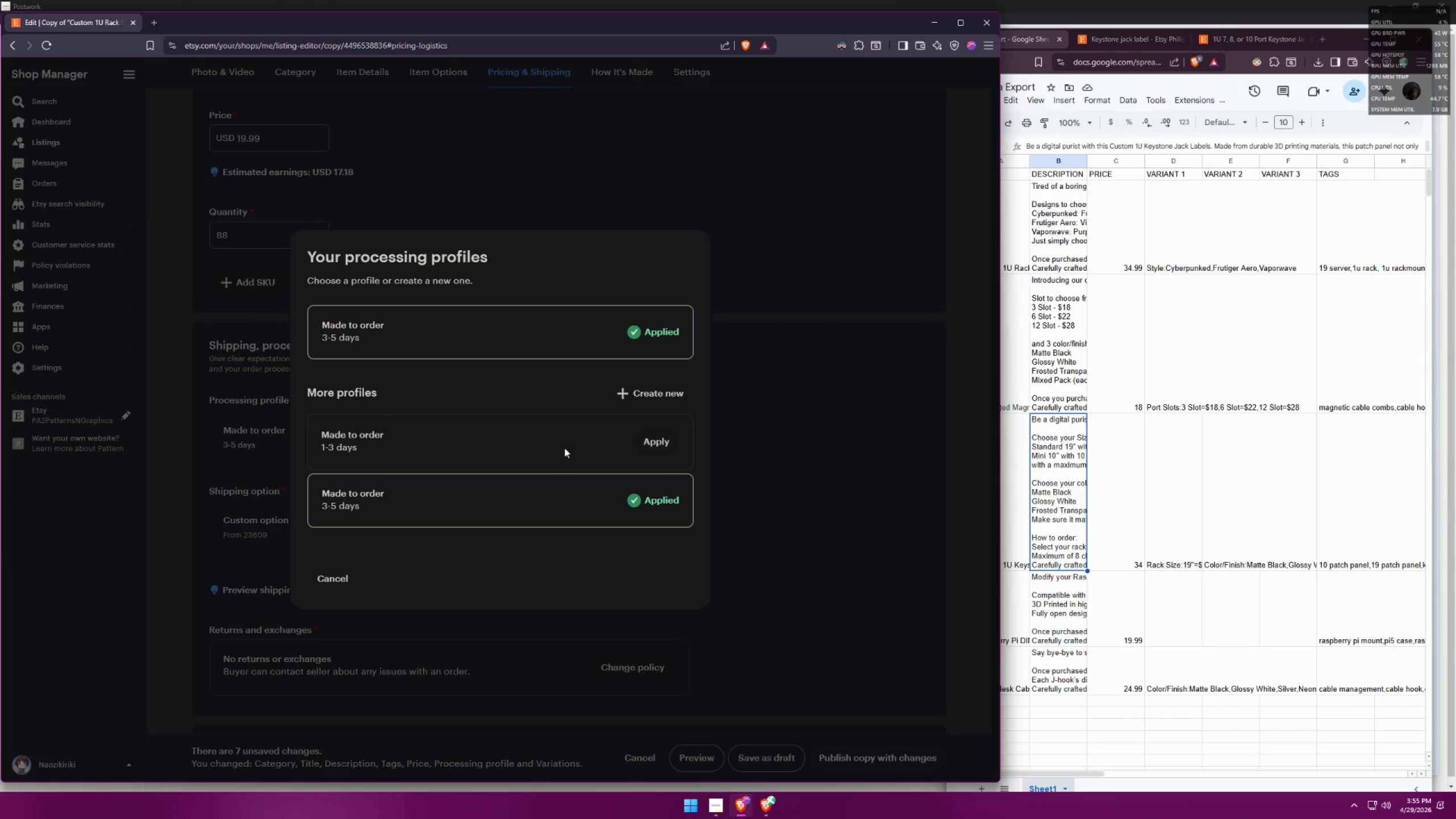 
left_click([663, 448])
 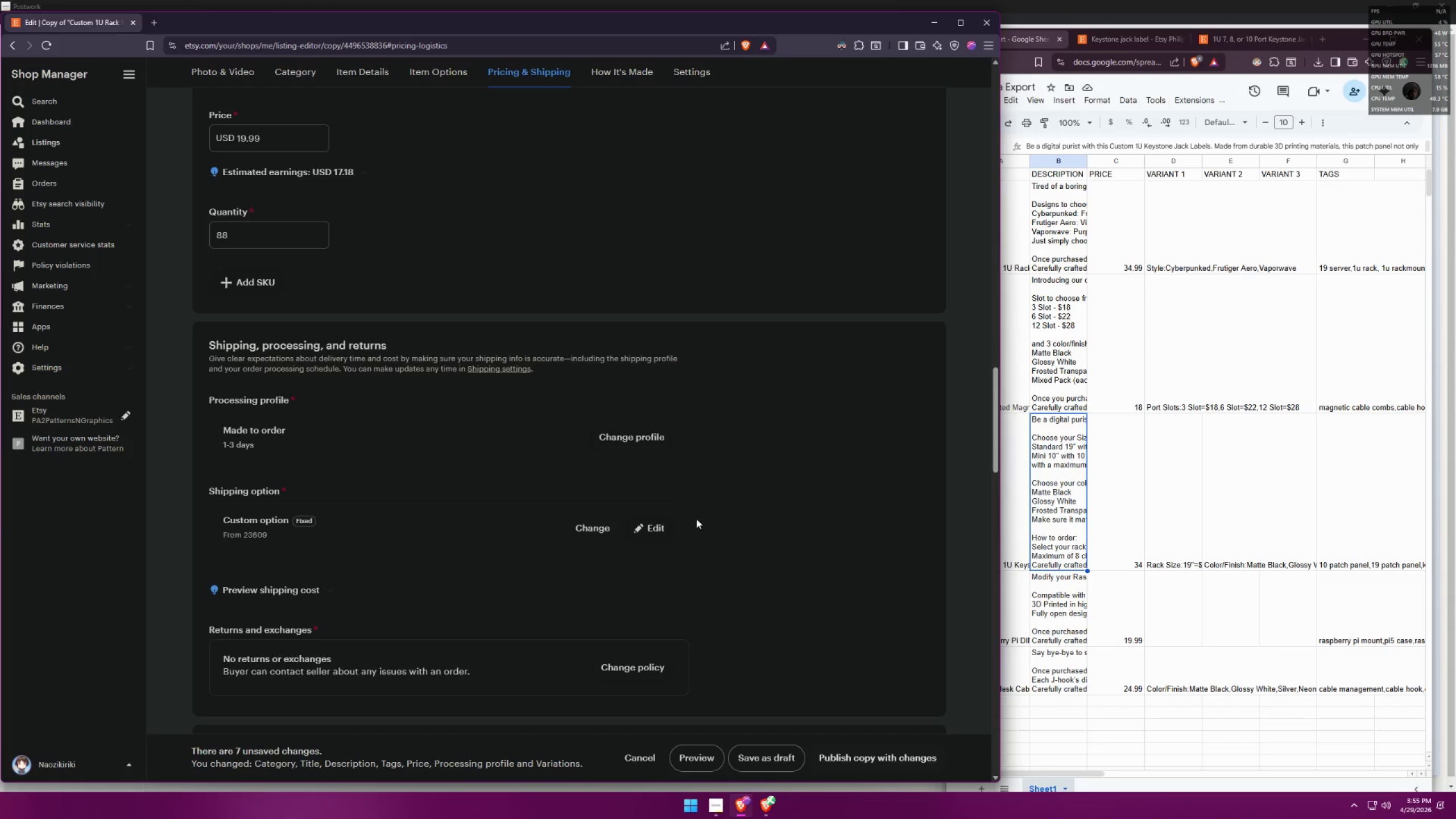 
scroll: coordinate [696, 519], scroll_direction: down, amount: 23.0
 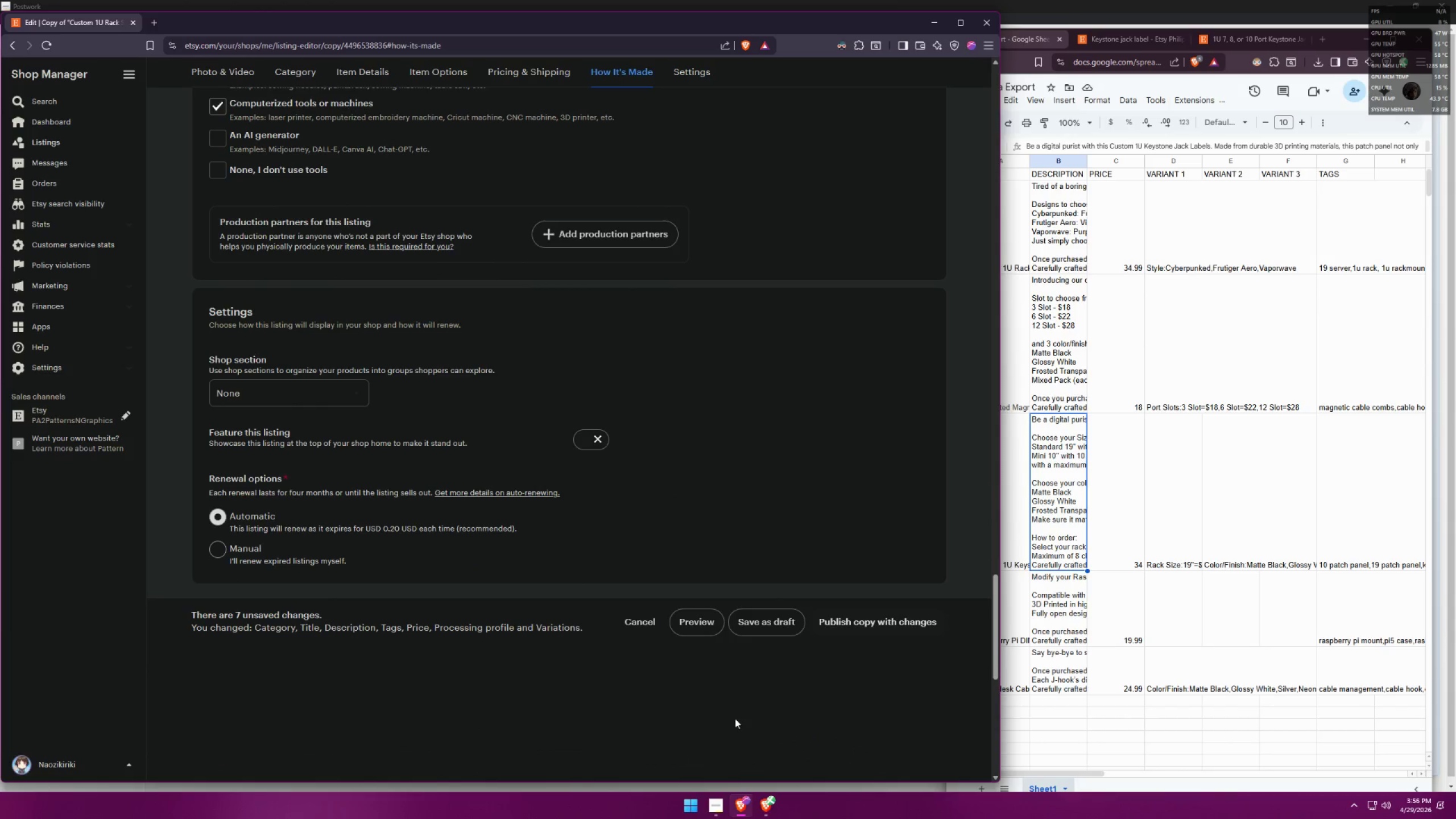 
left_click([752, 626])
 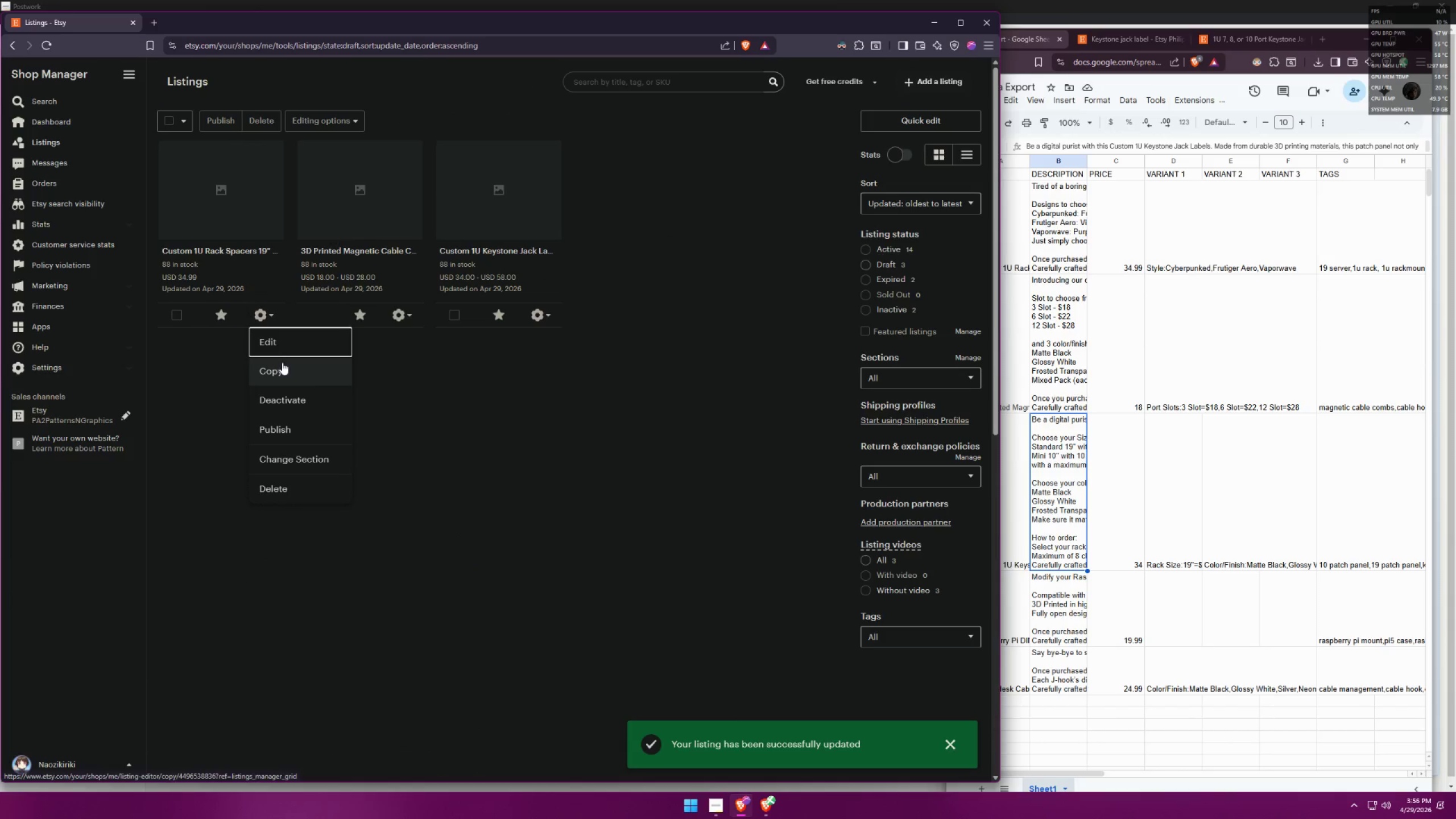 
wait(5.78)
 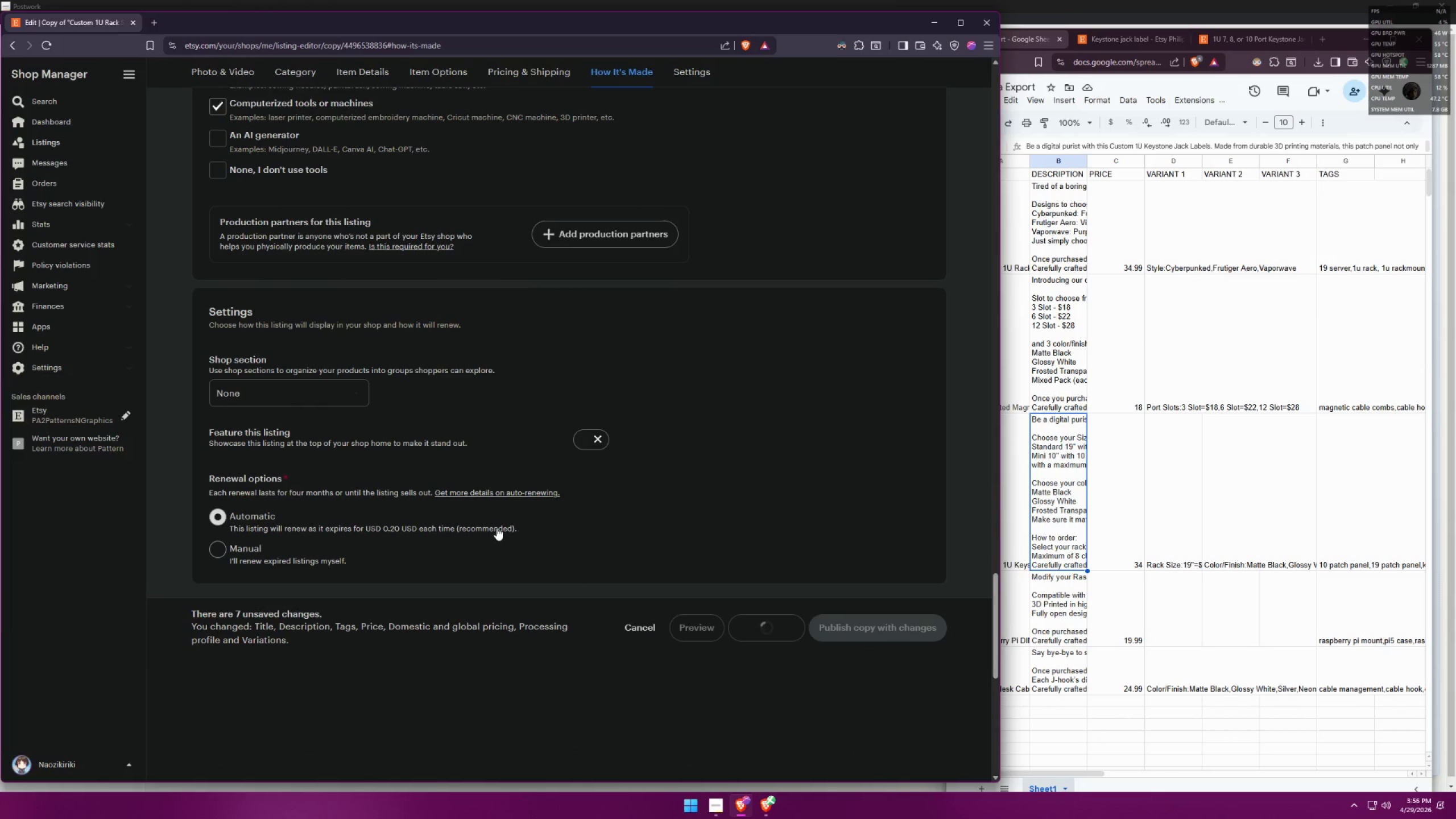 
left_click([1052, 609])
 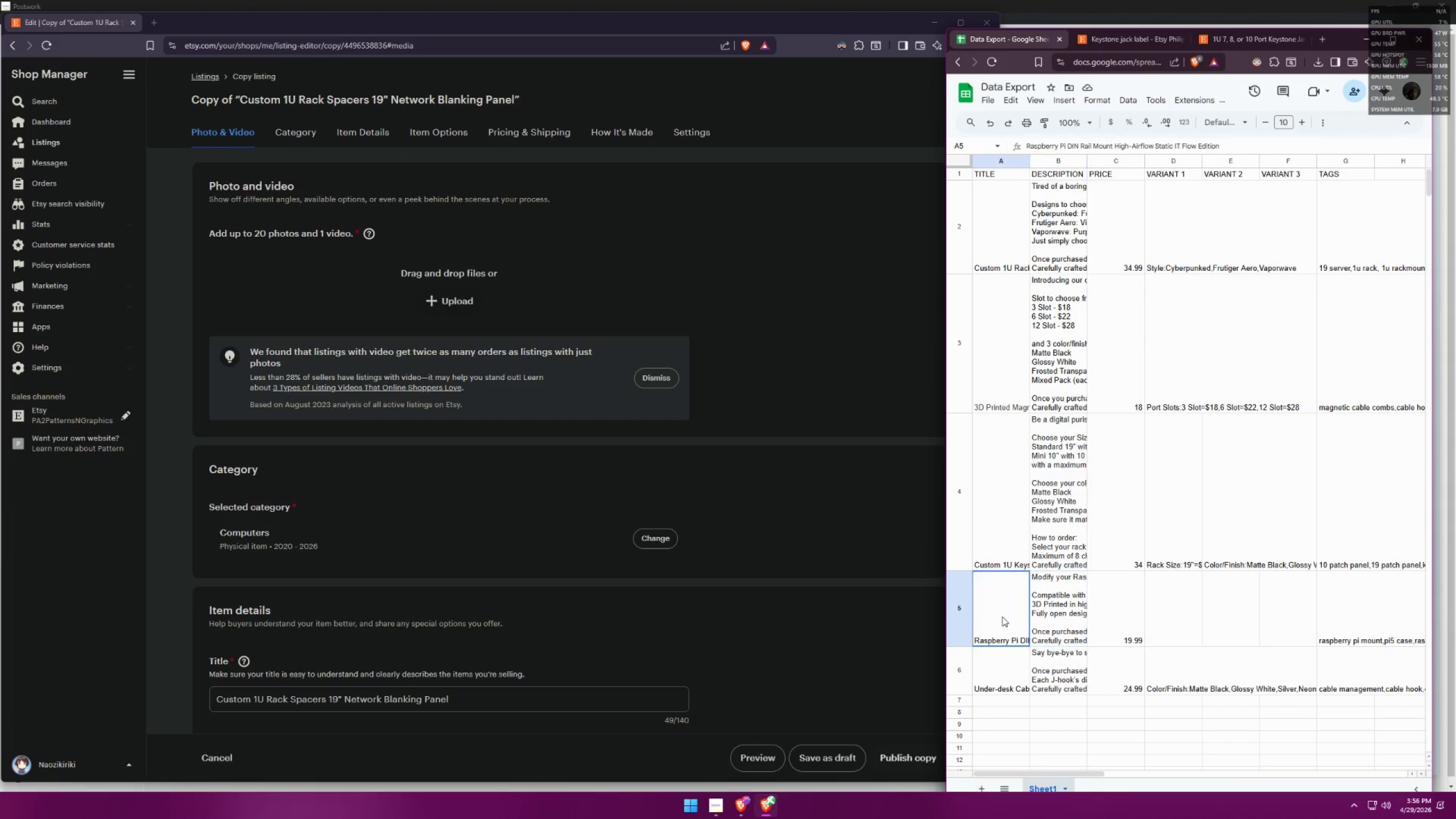 
double_click([1015, 683])
 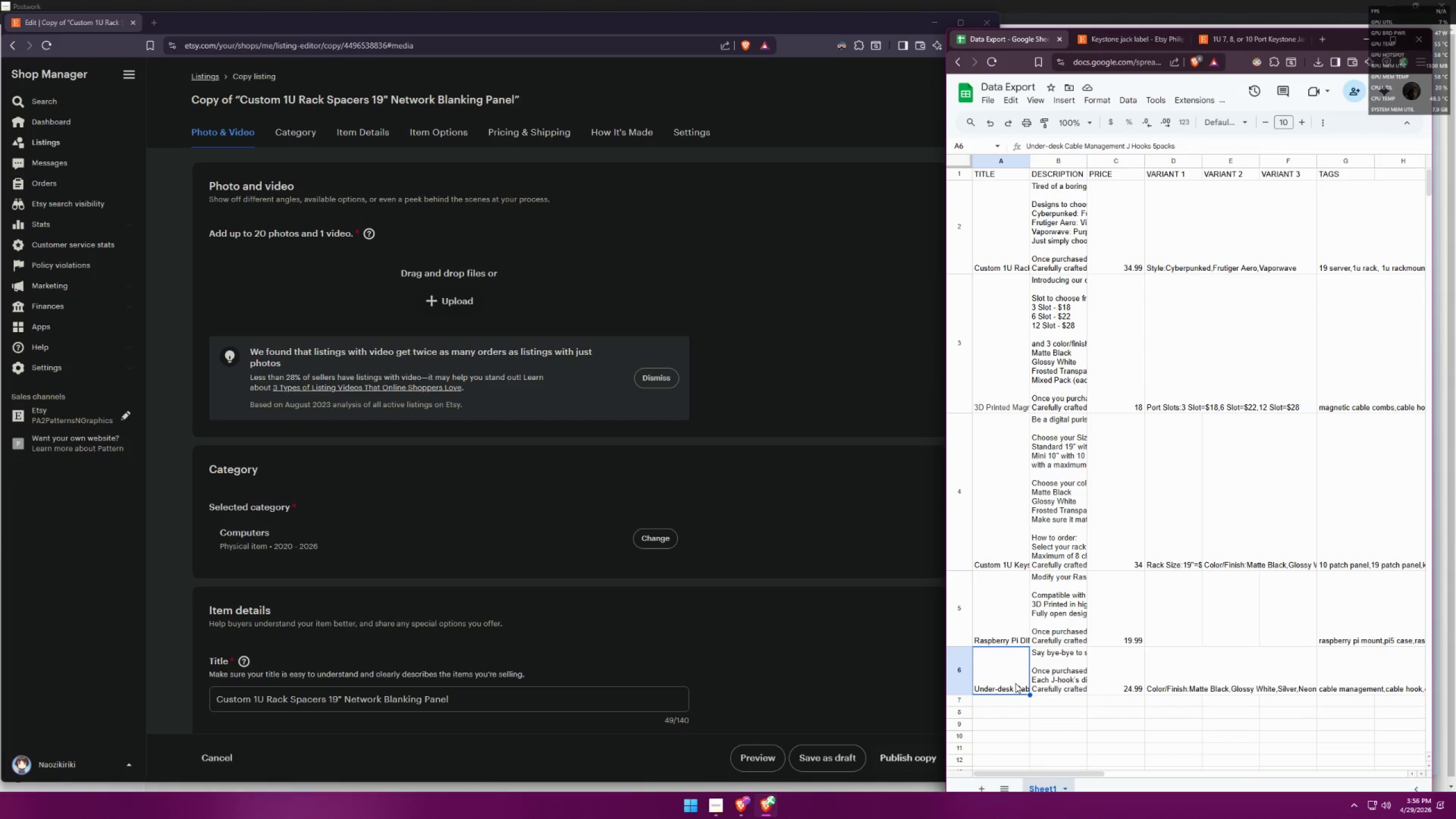 
key(Control+ControlLeft)
 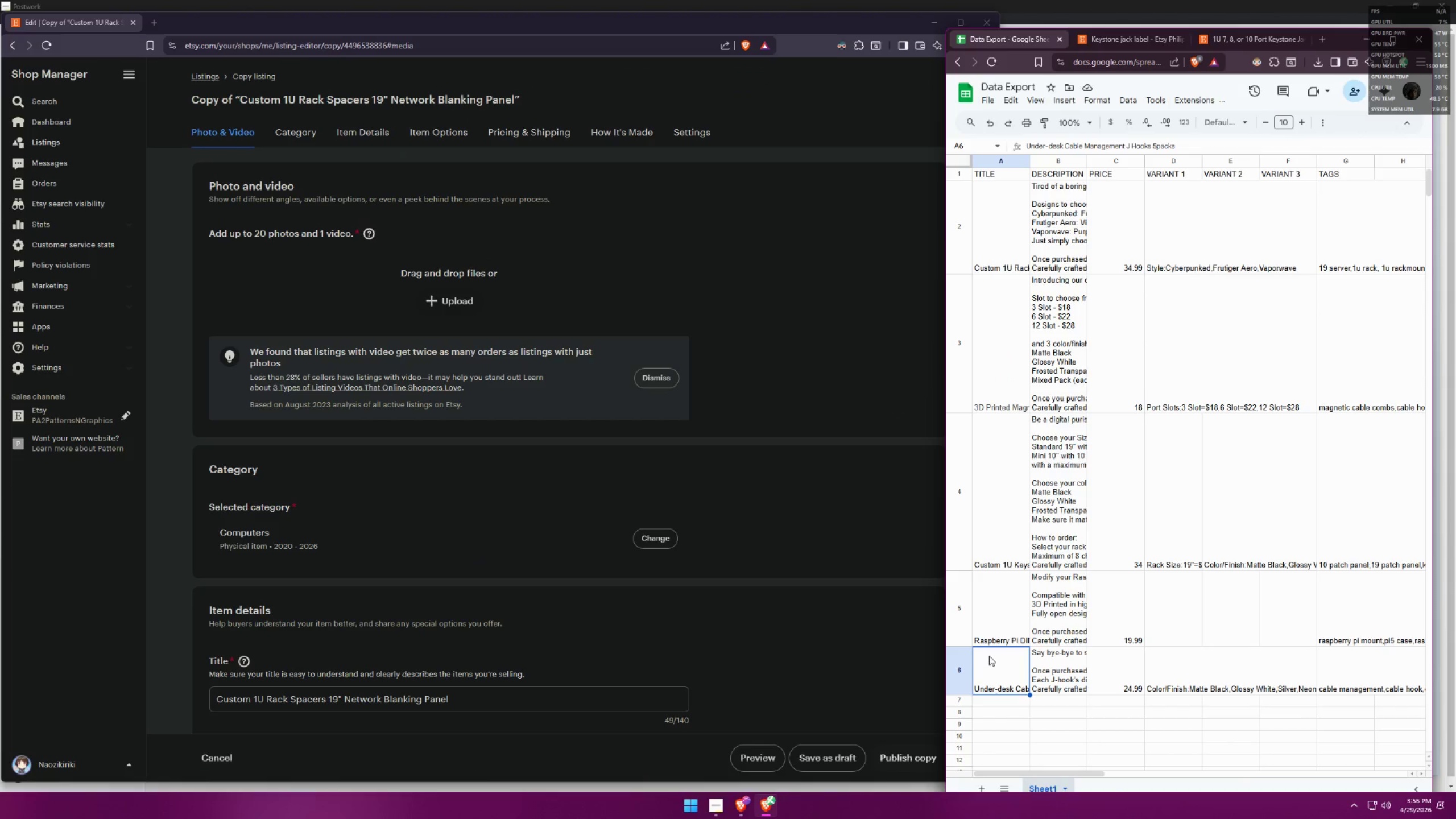 
key(Control+C)
 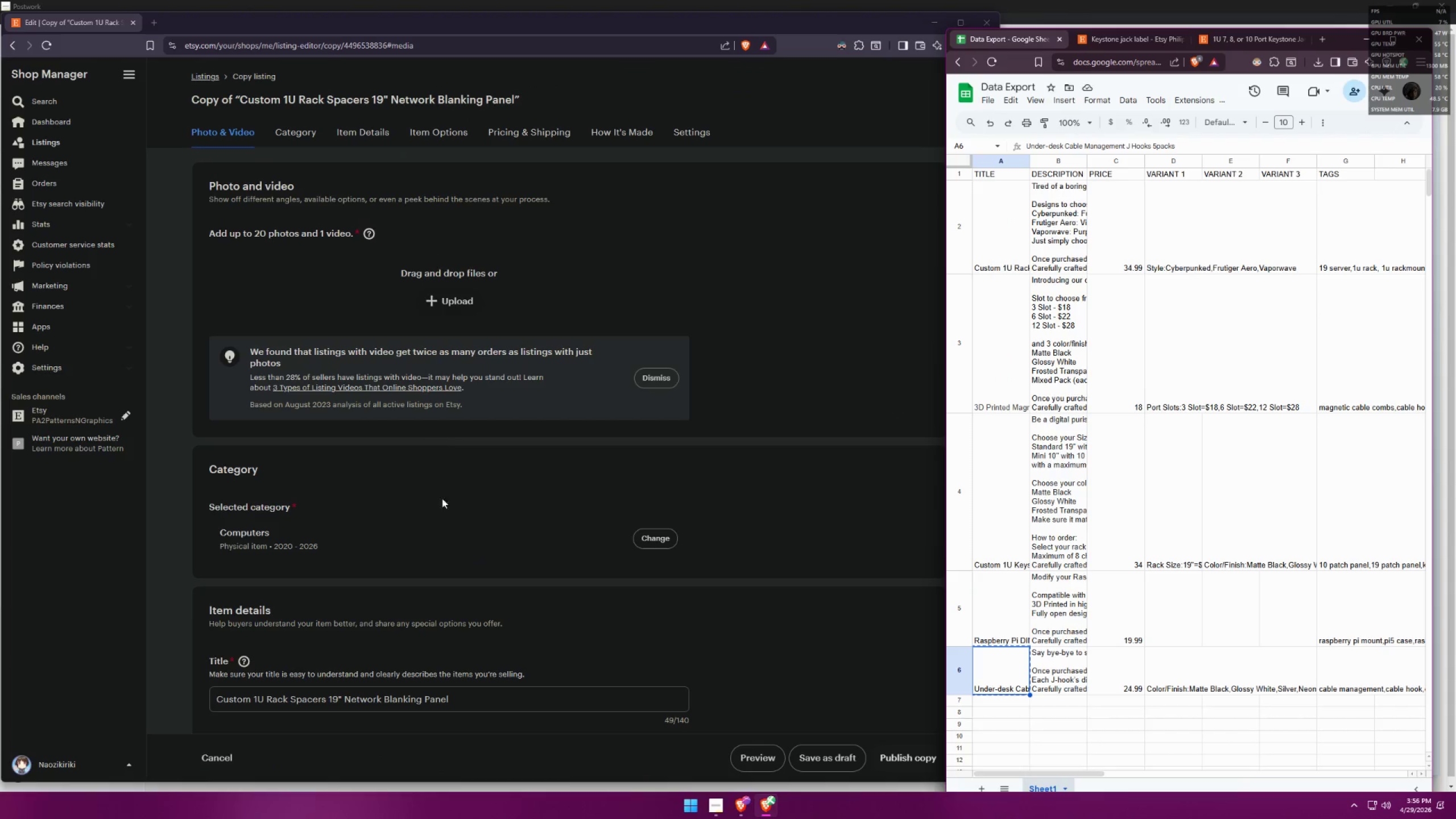 
left_click_drag(start_coordinate=[490, 585], to_coordinate=[194, 600])
 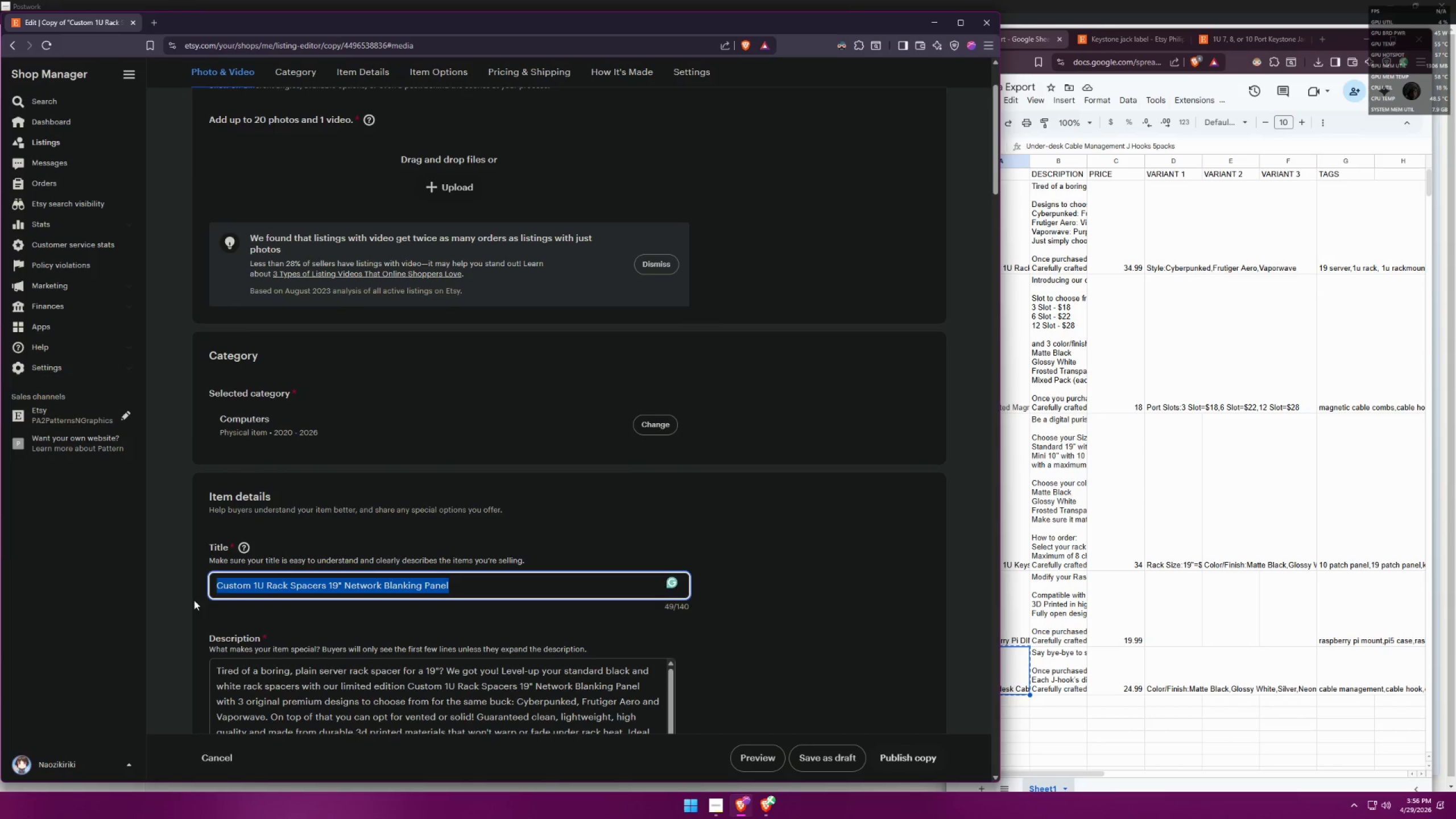 
scroll: coordinate [449, 593], scroll_direction: down, amount: 2.0
 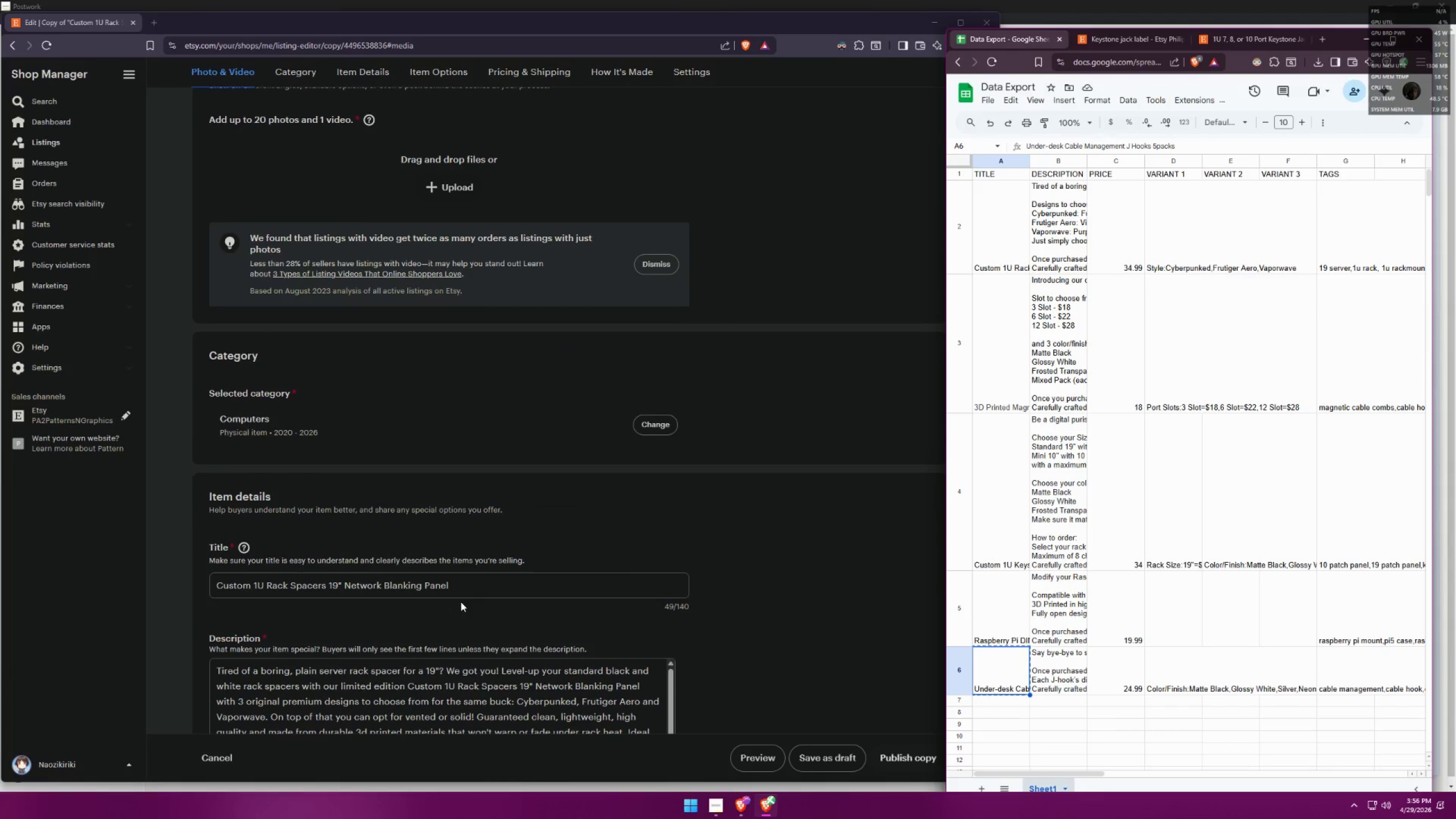 
key(Control+ControlLeft)
 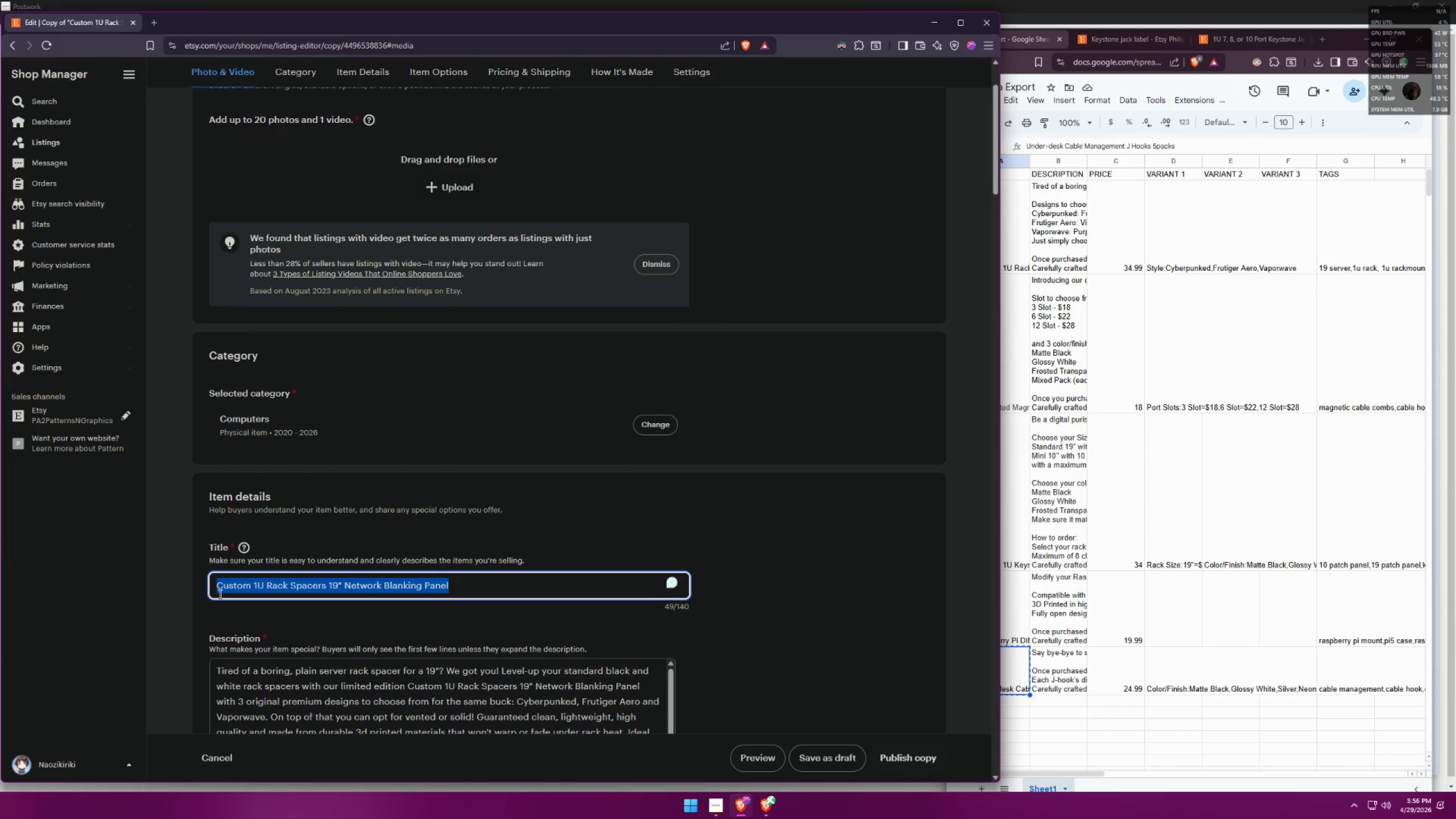 
key(Control+V)
 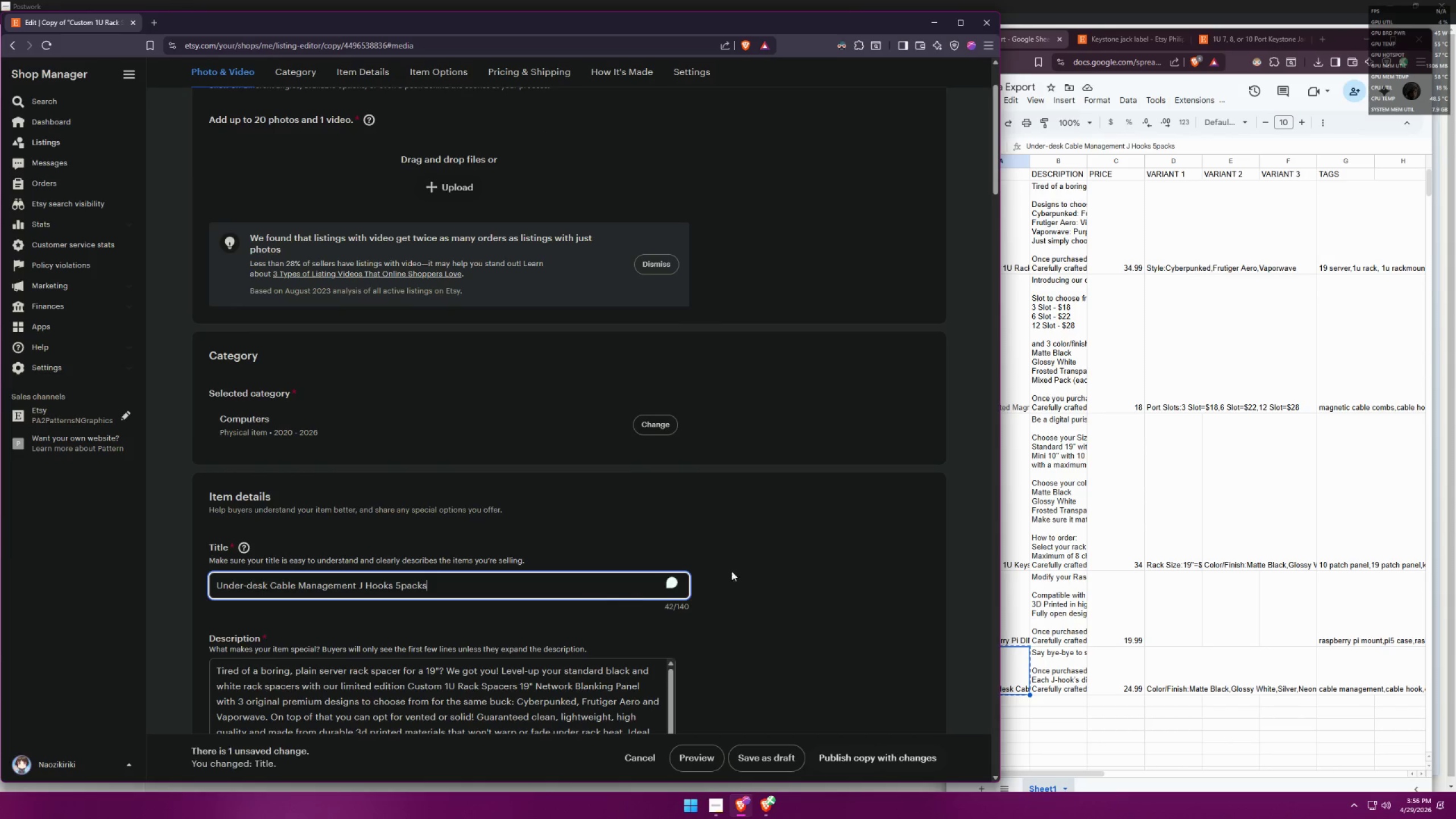 
left_click([785, 541])
 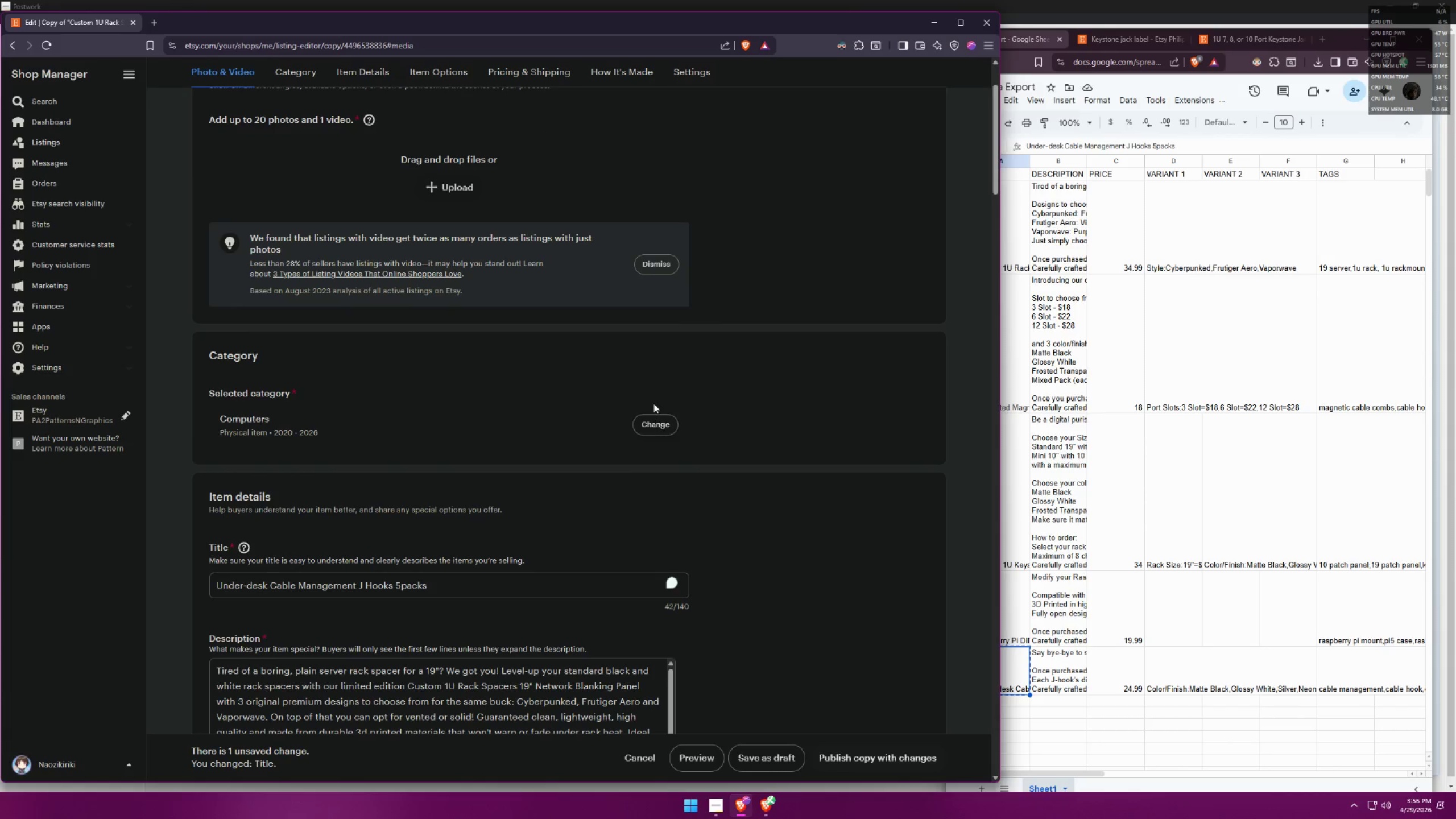 
left_click([648, 421])
 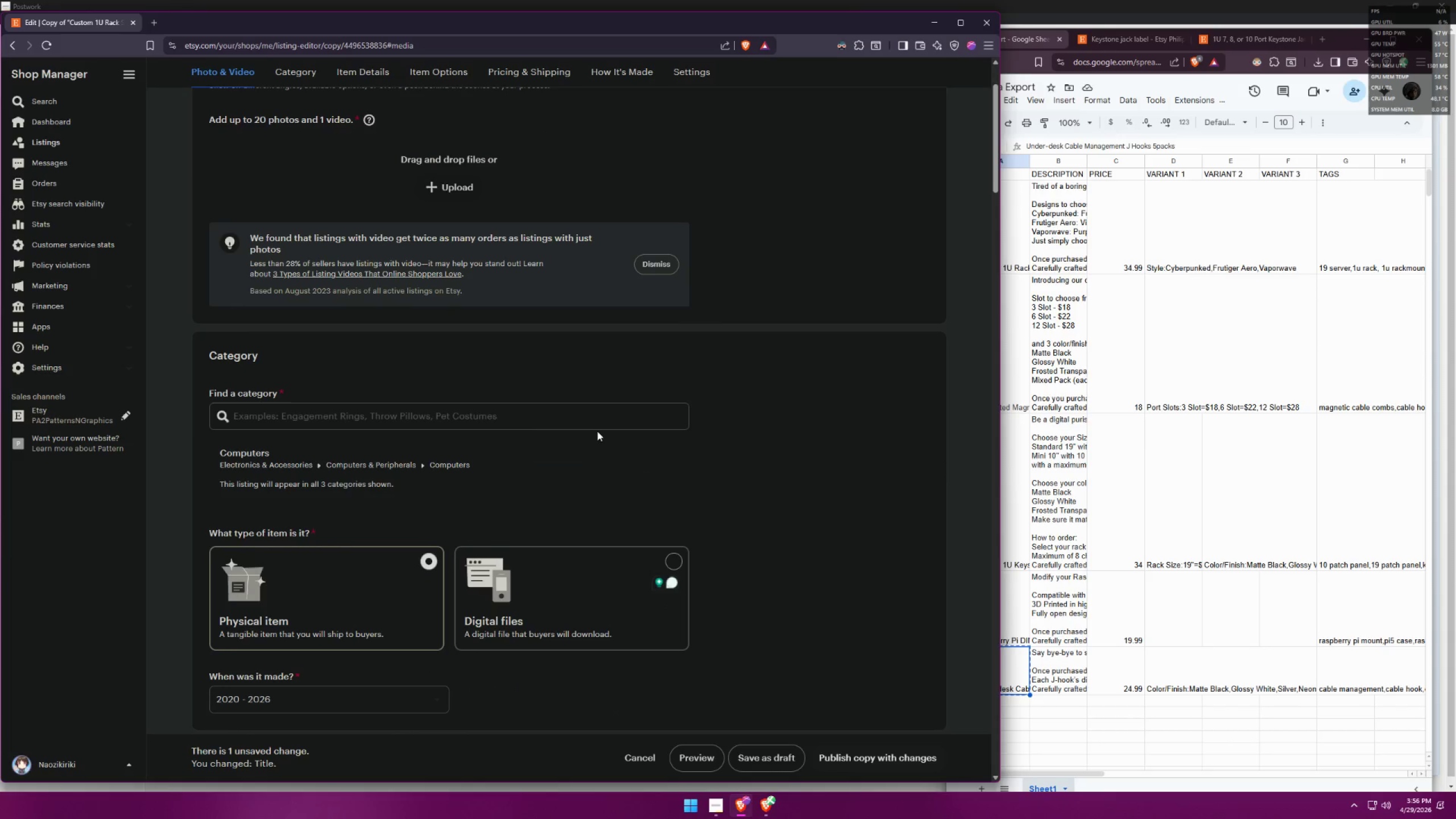 
left_click([541, 425])
 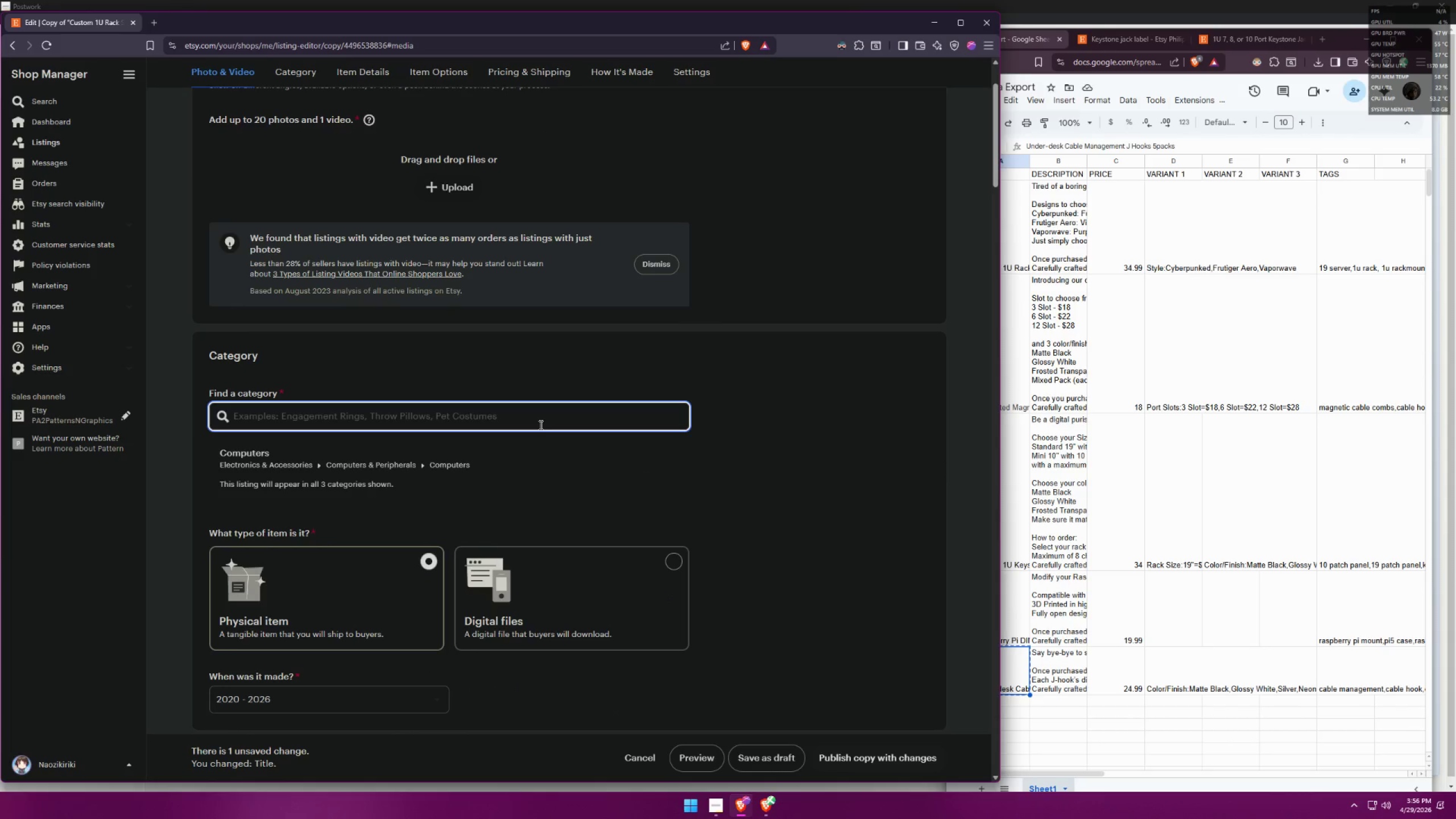 
type(cord )
 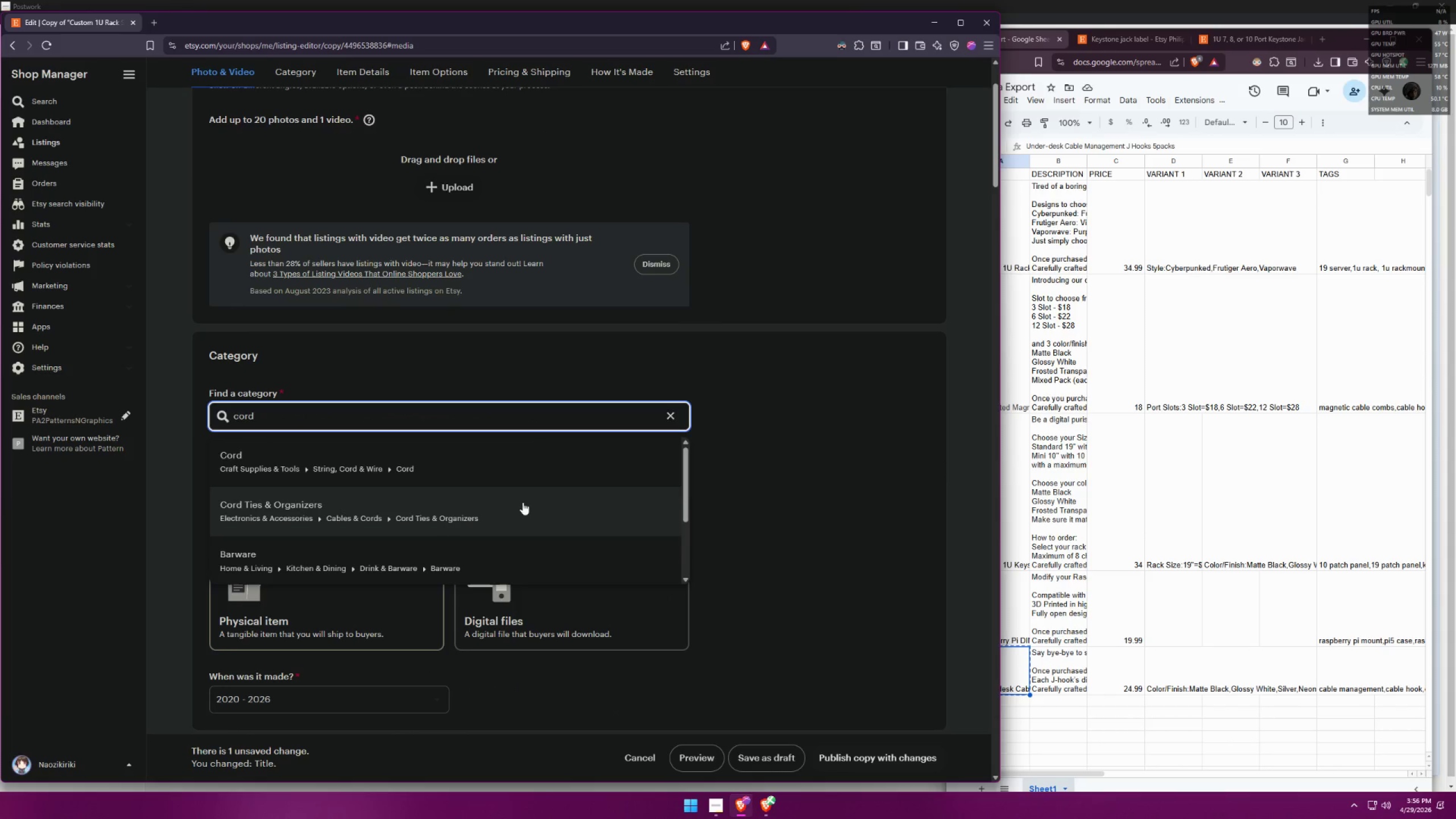 
double_click([744, 484])
 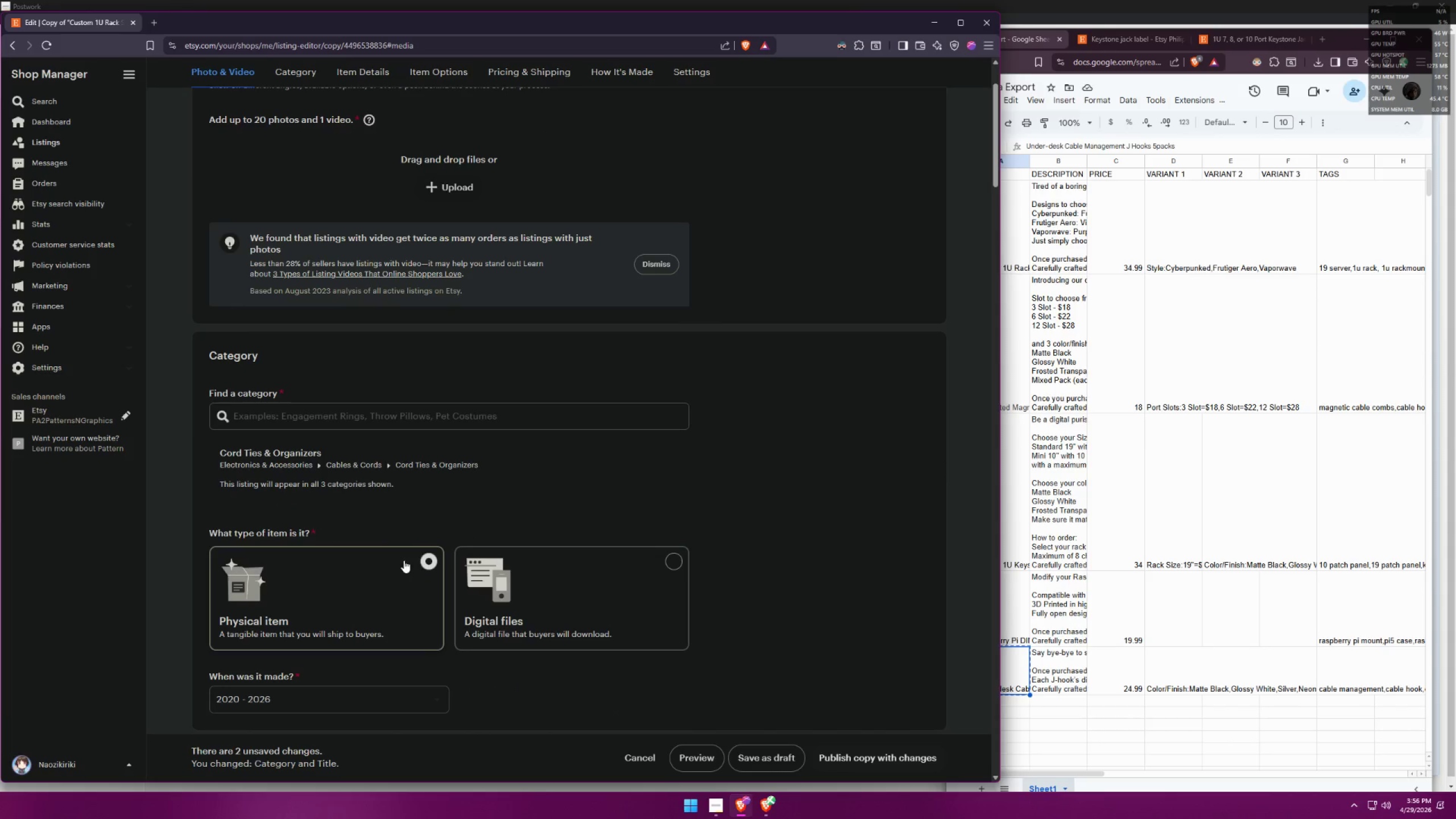 
scroll: coordinate [628, 500], scroll_direction: down, amount: 6.0
 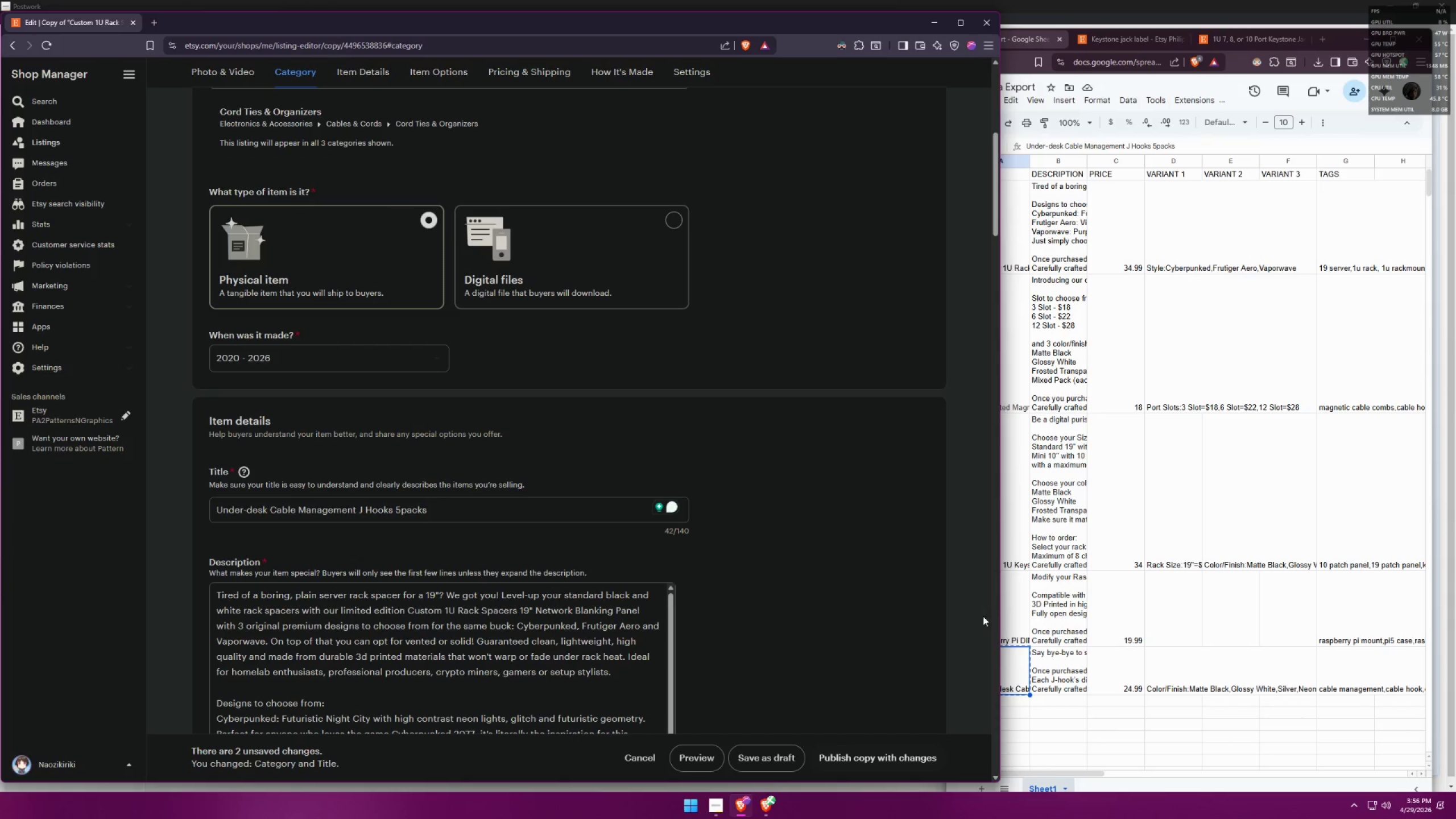 
left_click([1056, 673])
 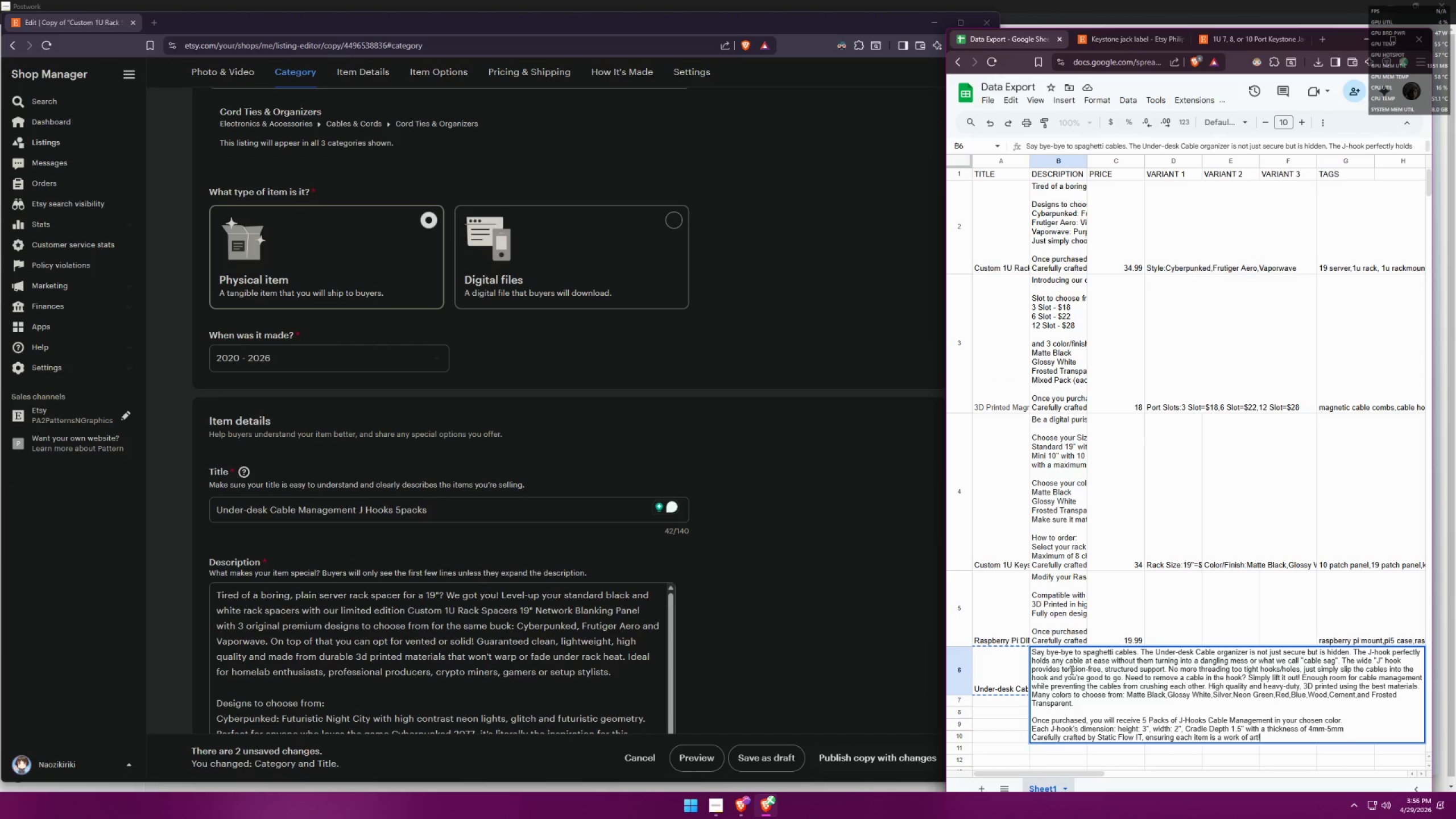 
key(Control+A)
 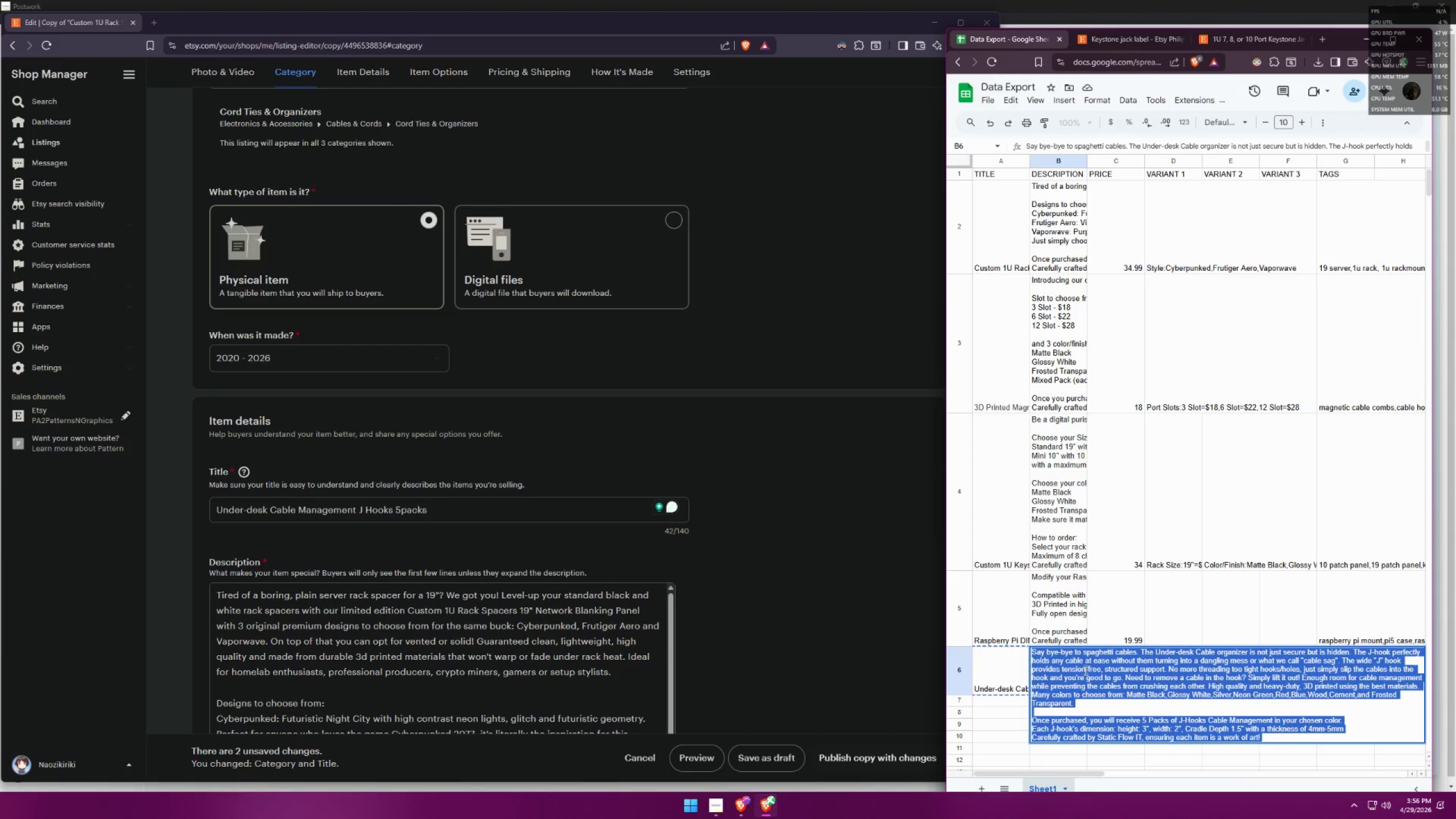 
key(Control+C)
 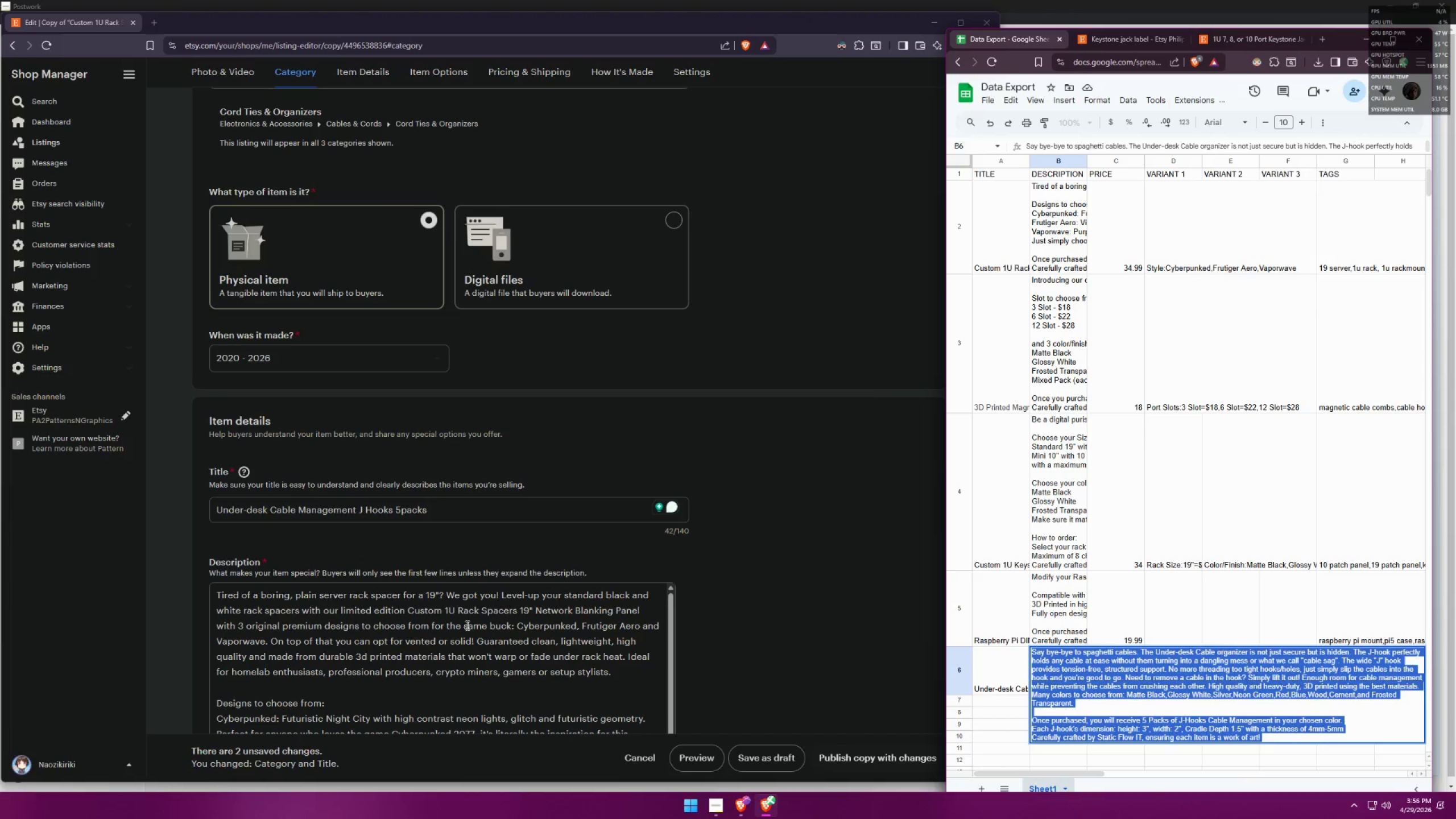 
key(Control+A)
 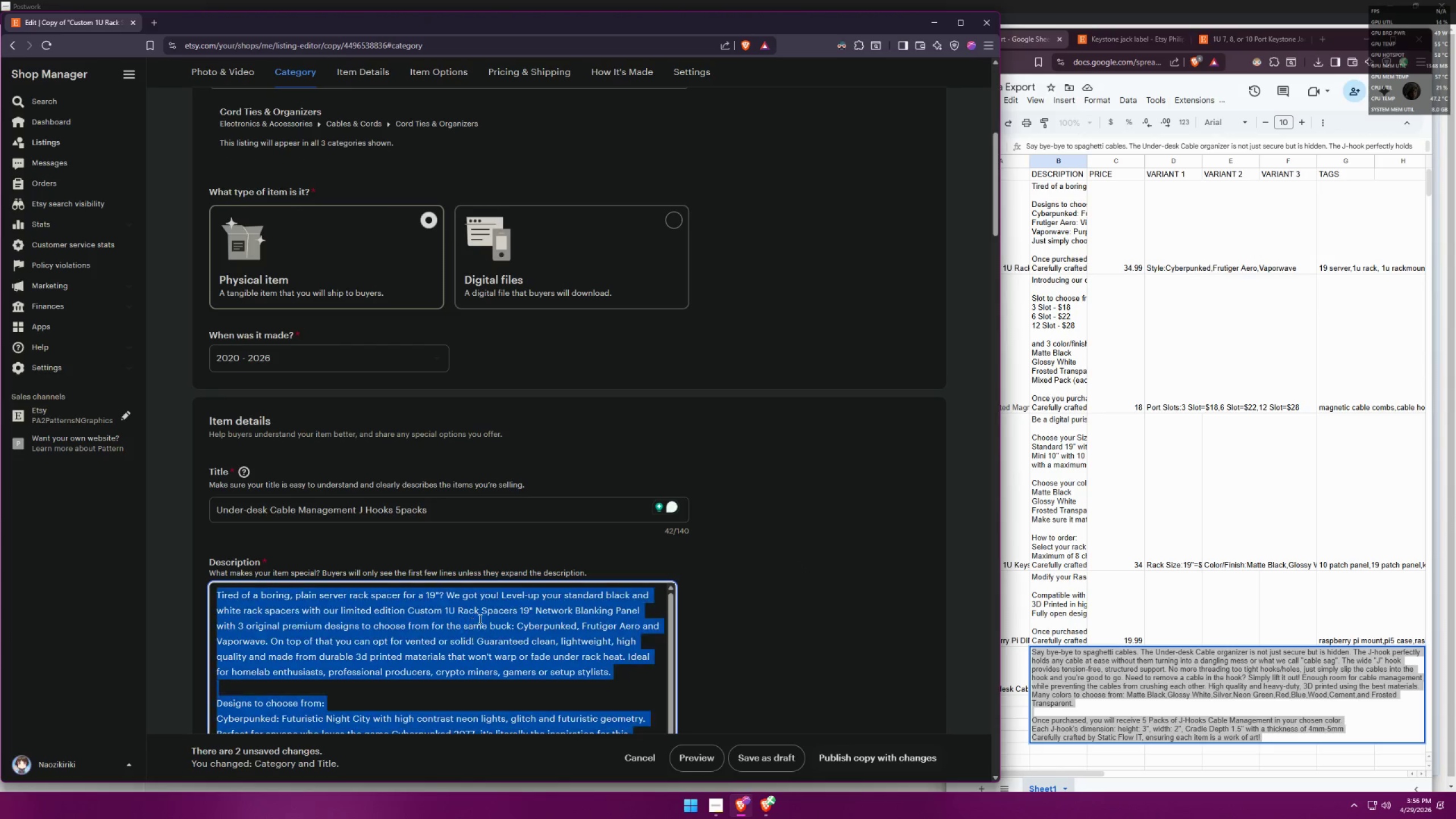 
key(Control+V)
 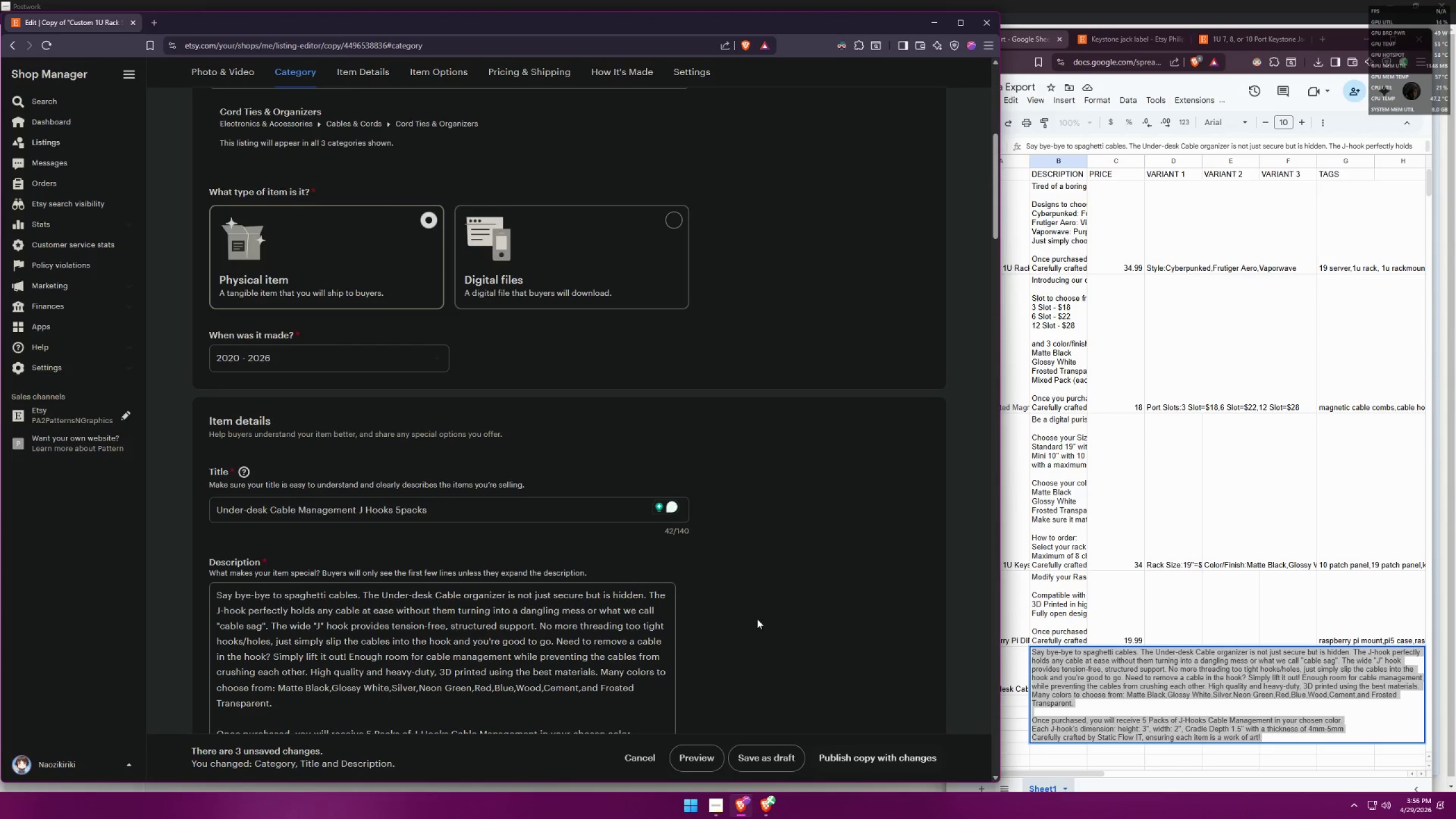 
scroll: coordinate [737, 544], scroll_direction: down, amount: 3.0
 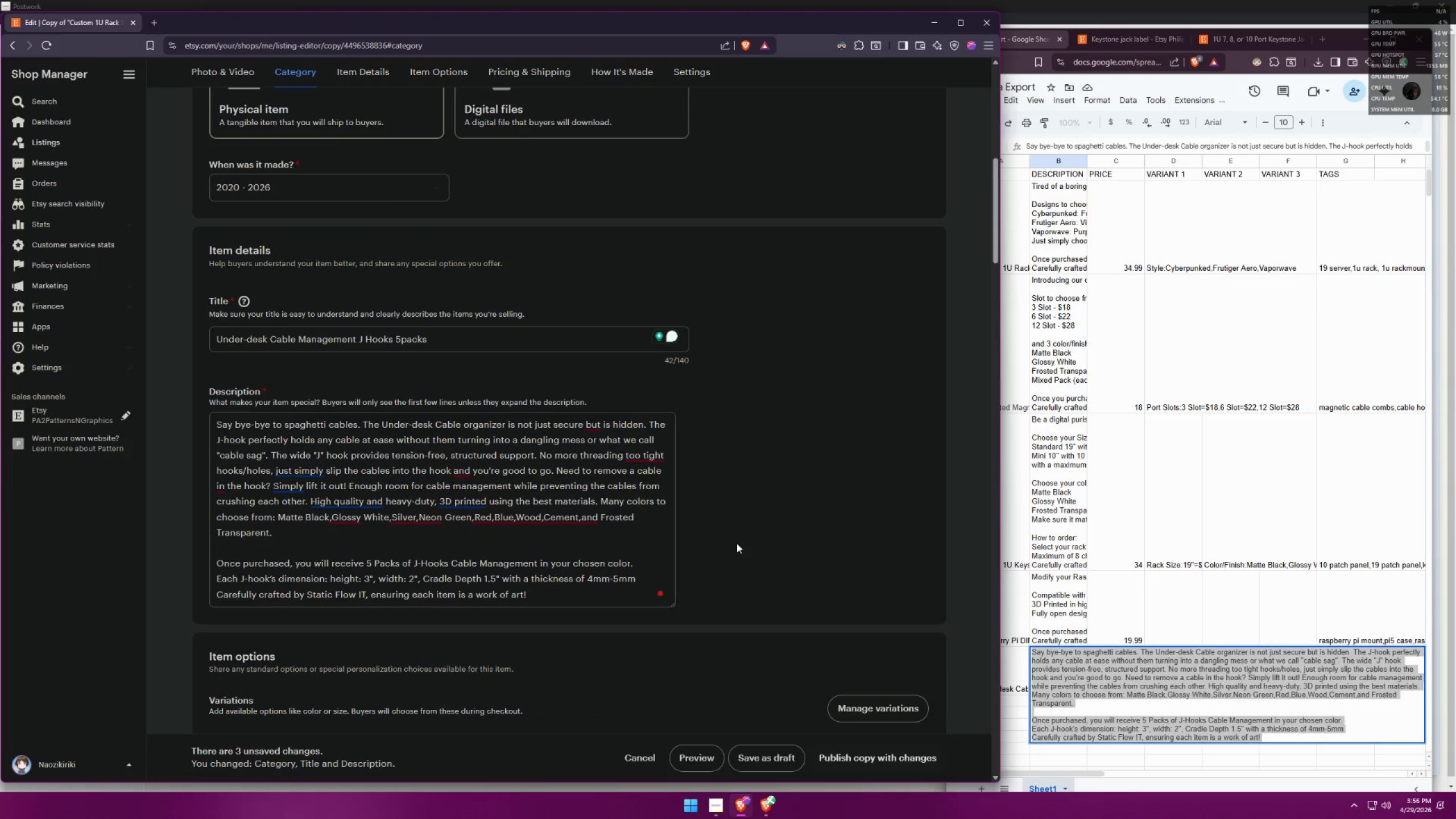 
double_click([1047, 671])
 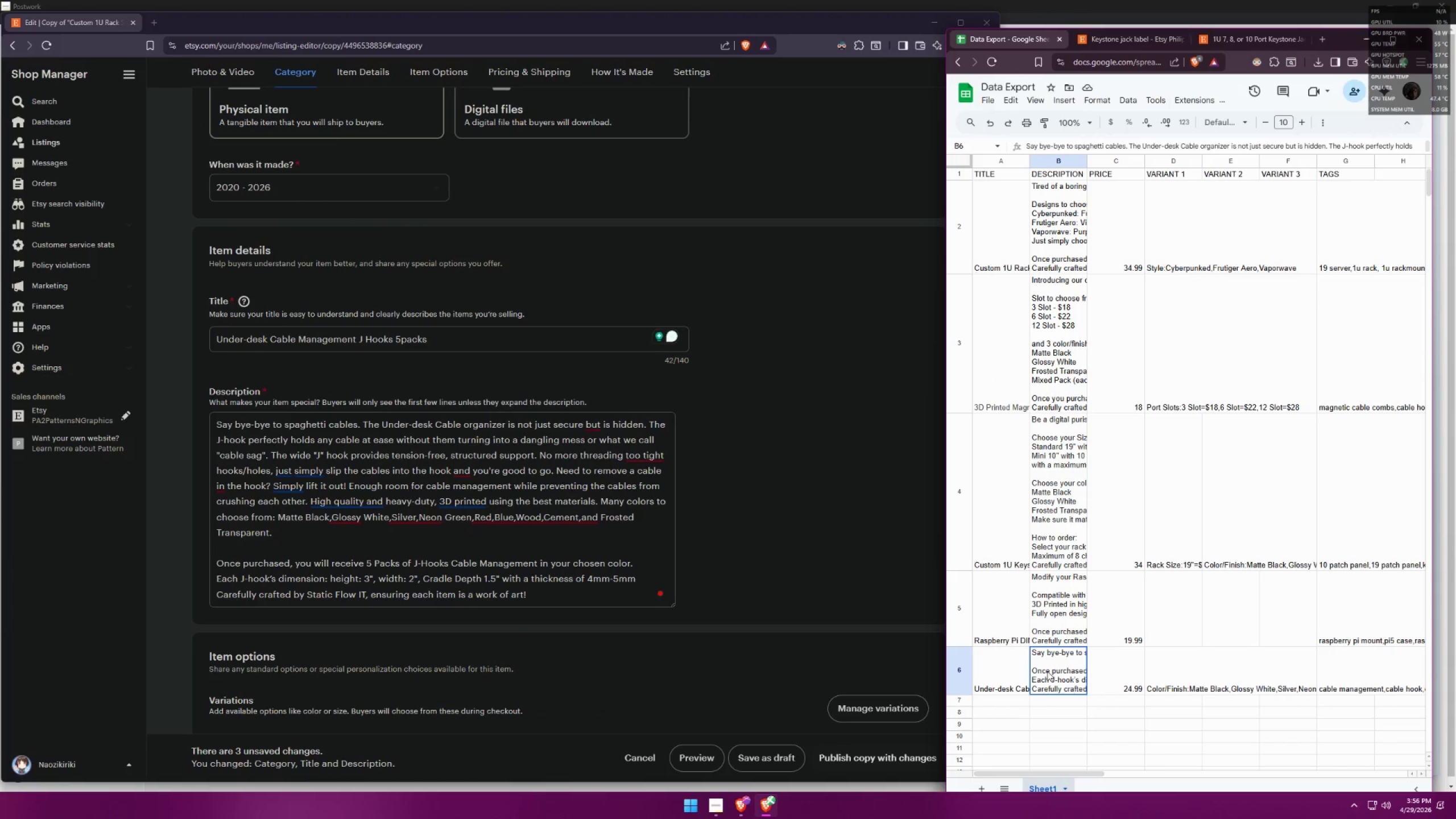 
triple_click([1047, 671])
 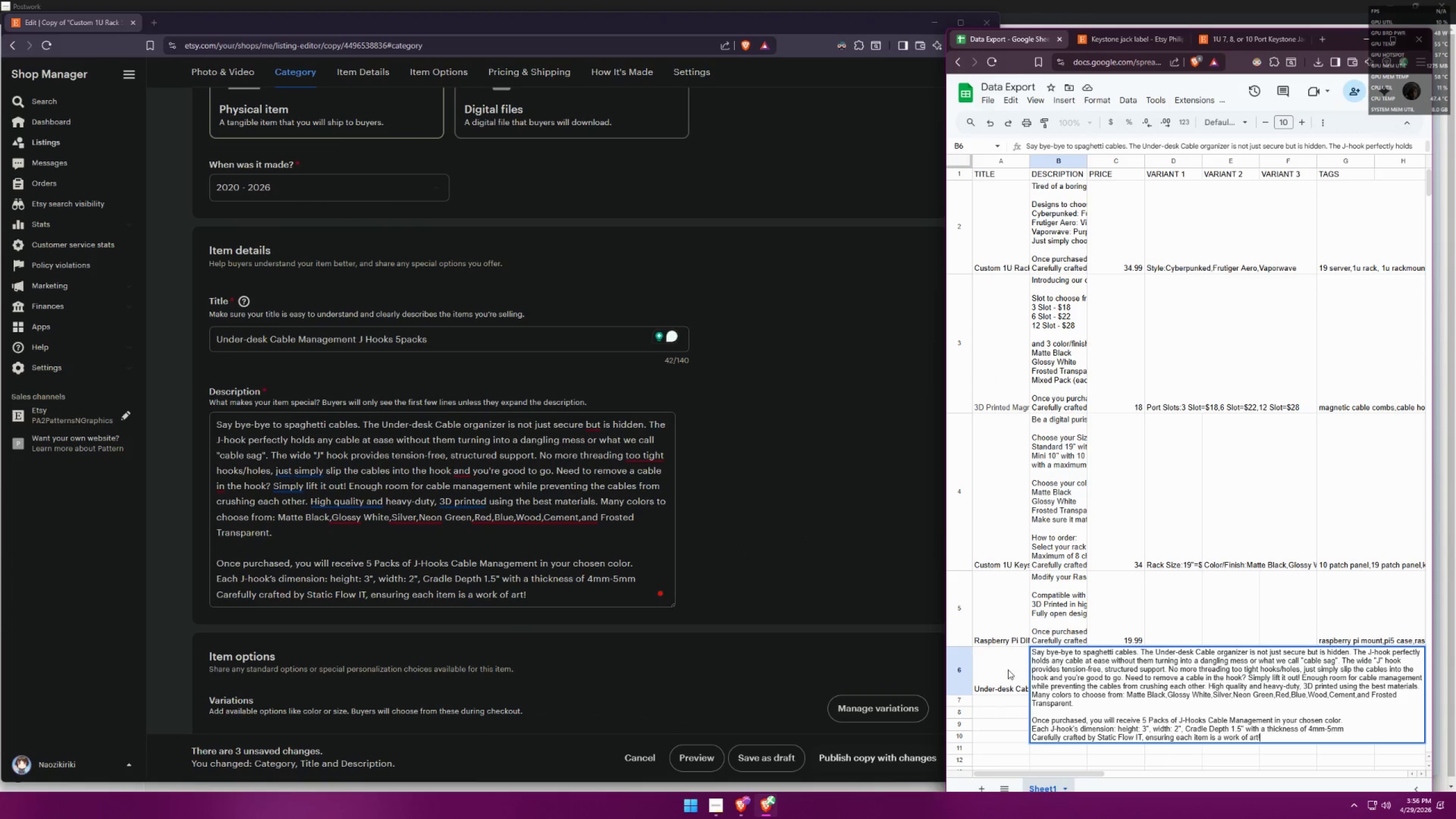 
double_click([995, 668])
 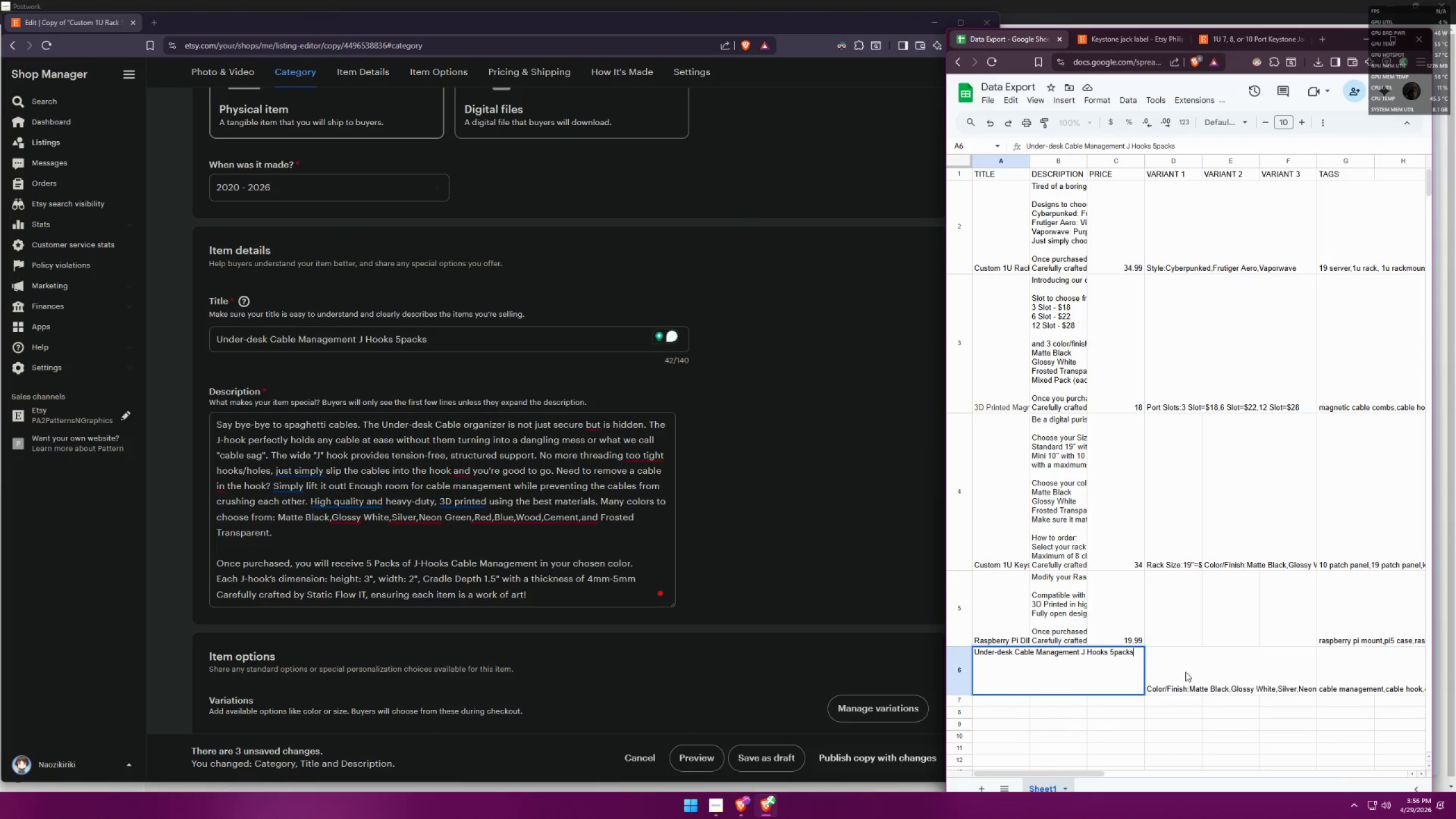 
left_click([1002, 612])
 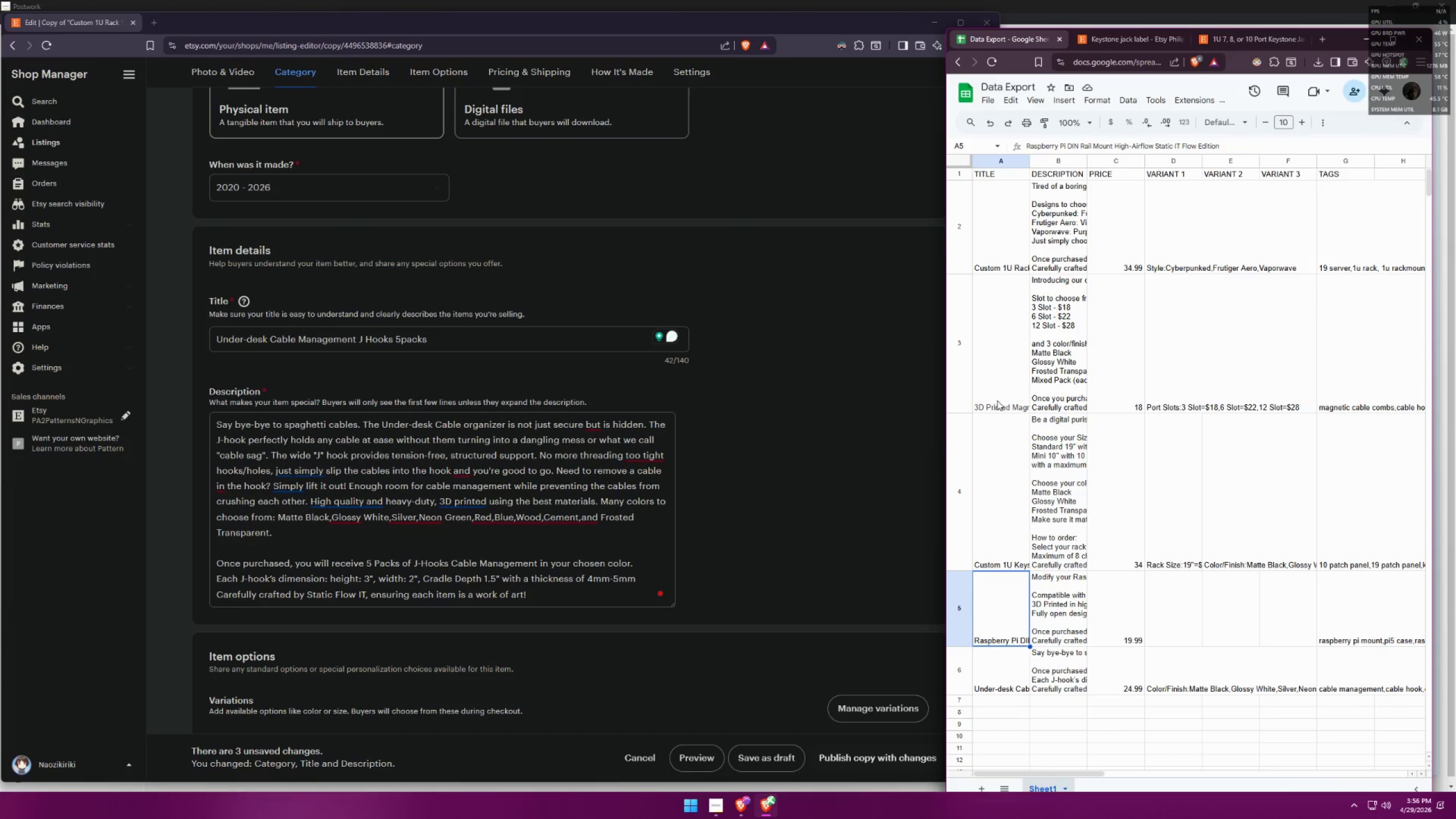 
double_click([998, 380])
 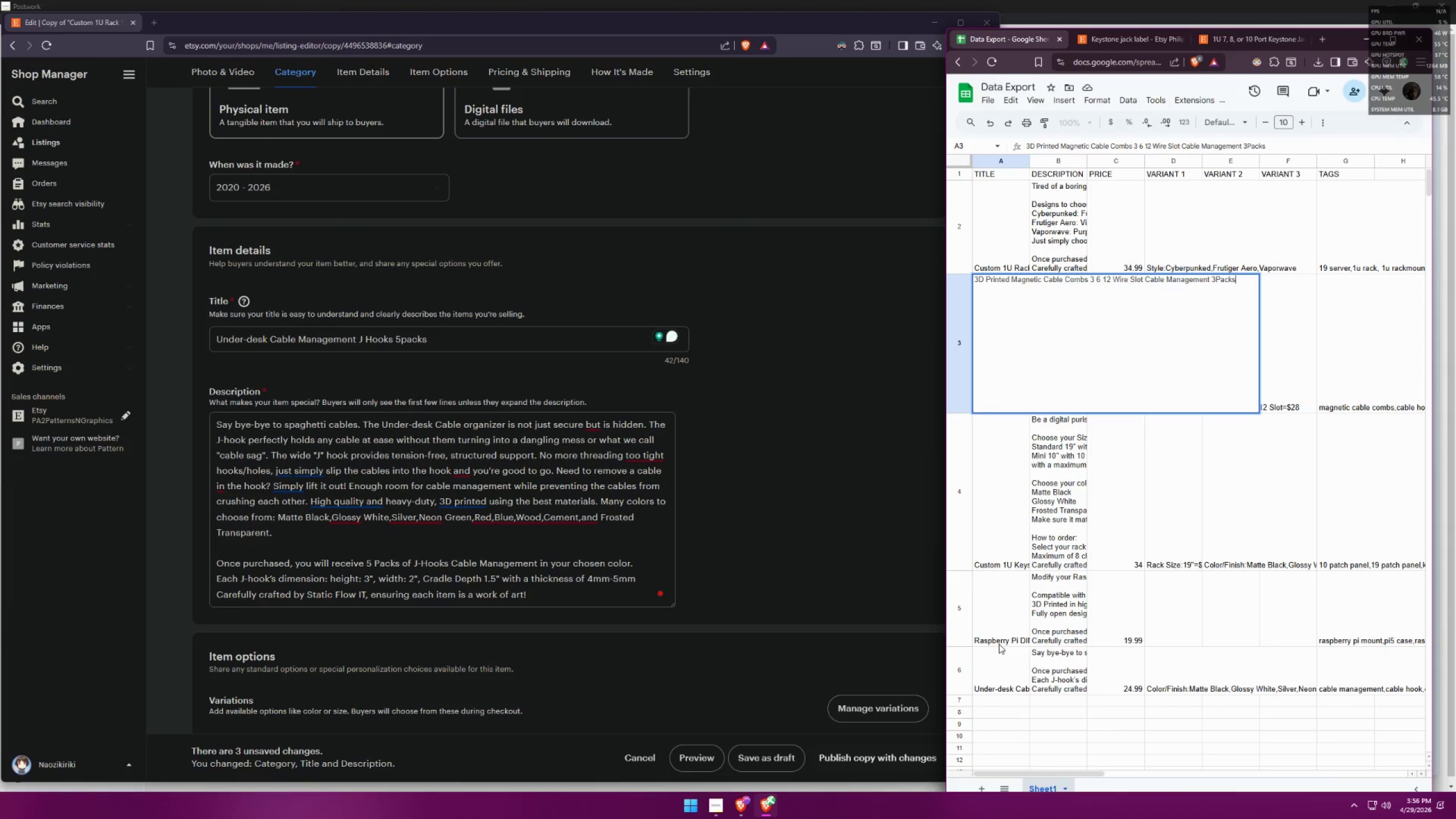 
double_click([995, 679])
 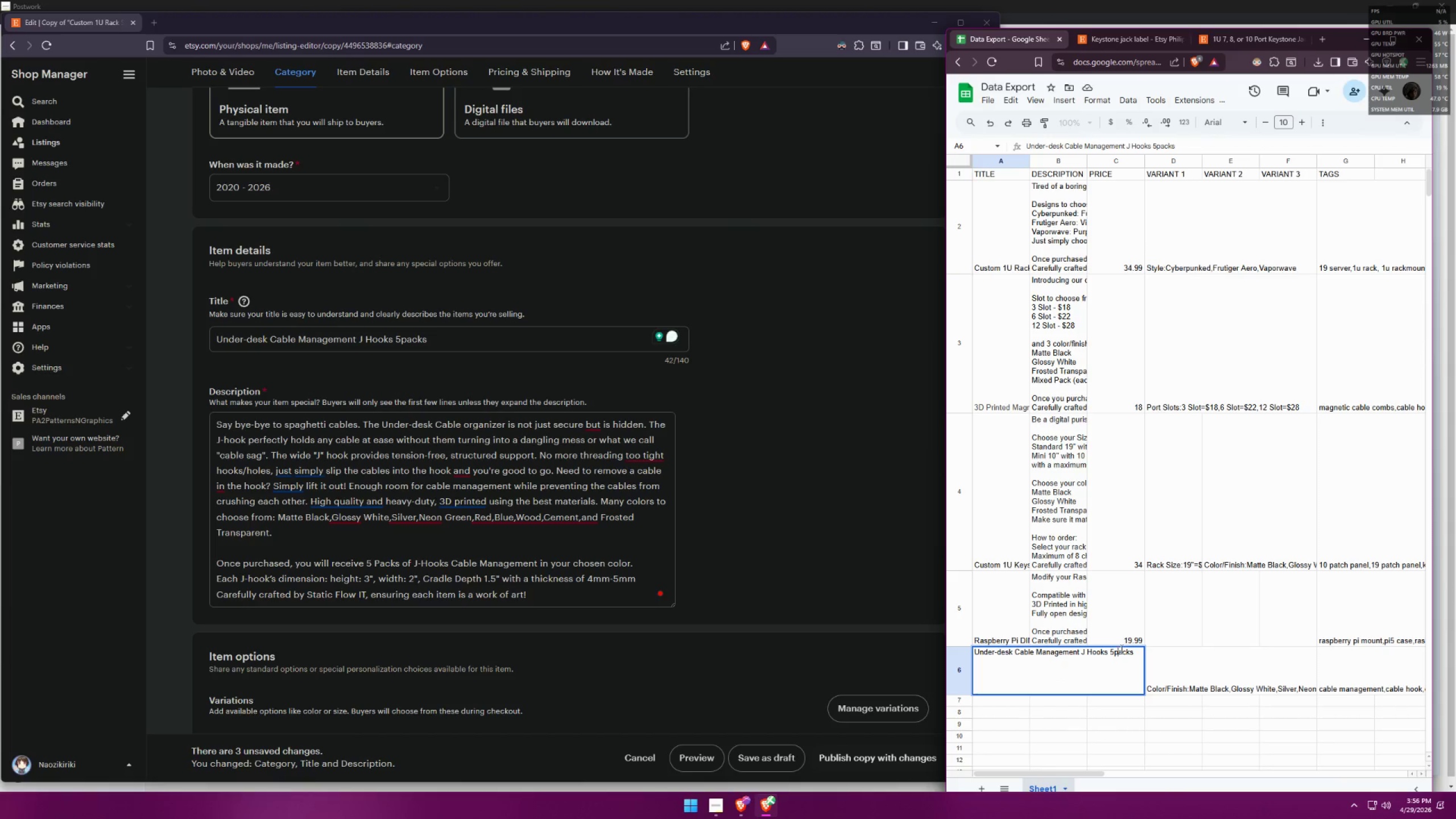 
key(Backspace)
 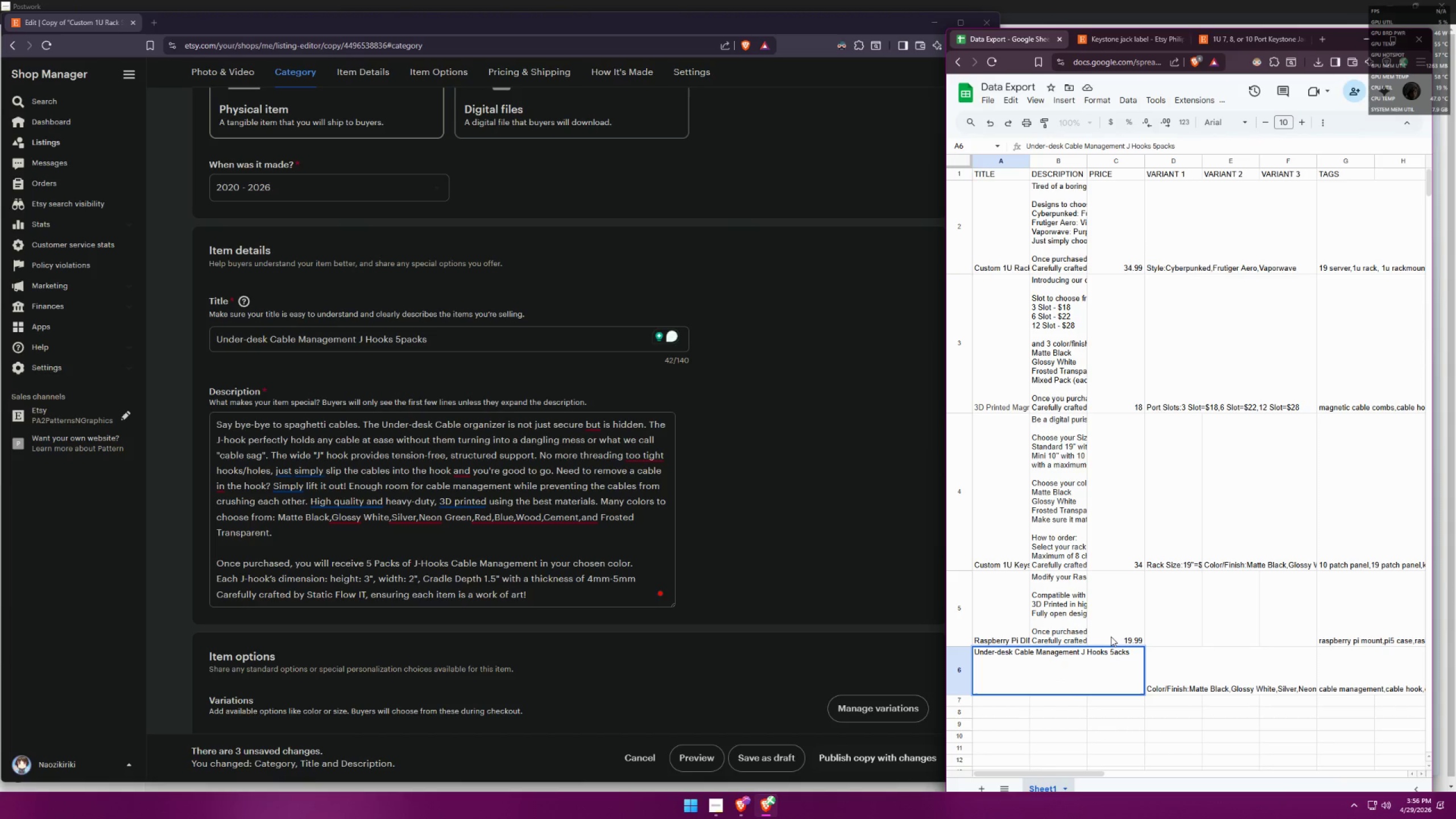 
key(Shift+ShiftLeft)
 